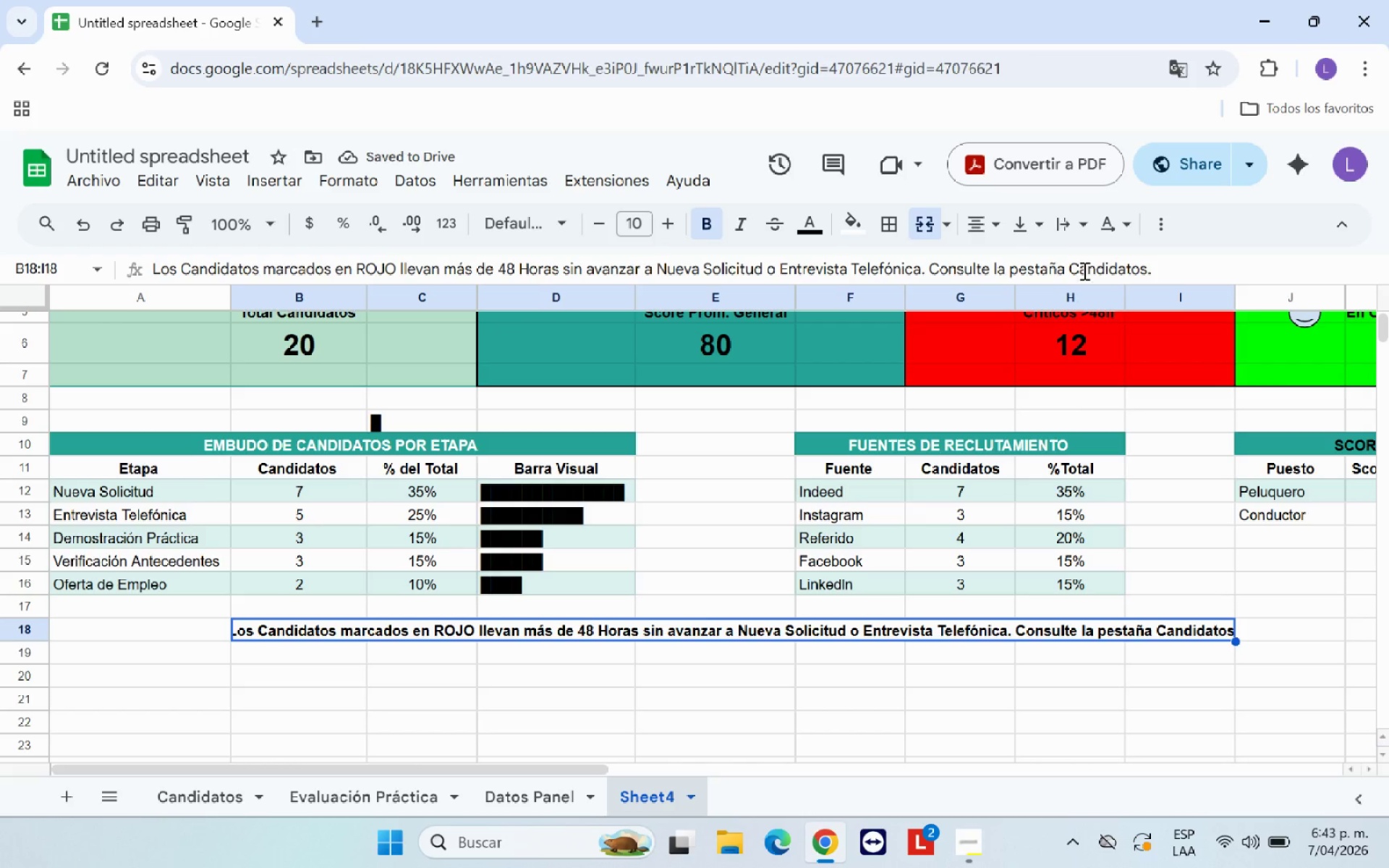 
wait(6.56)
 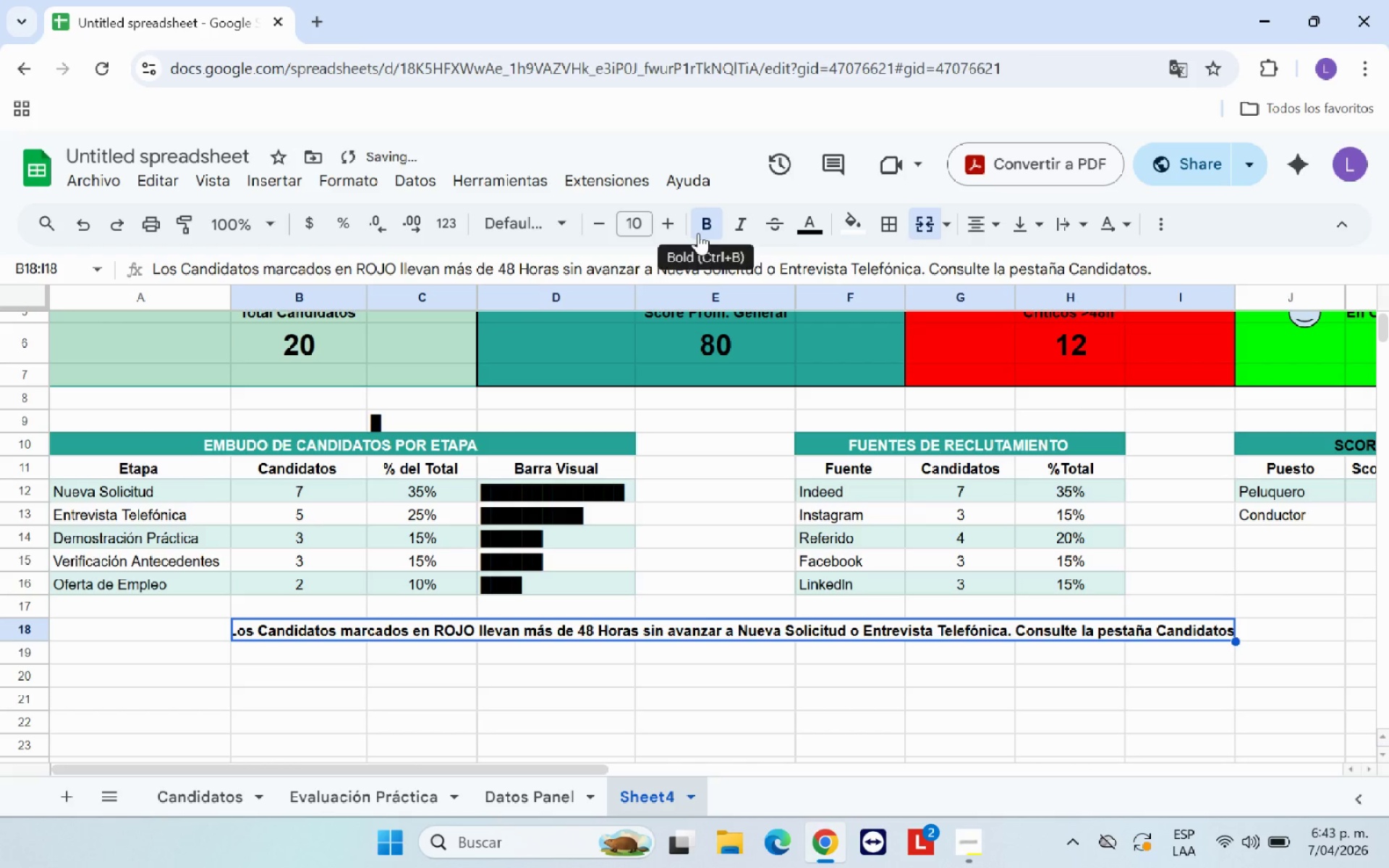 
left_click([928, 225])
 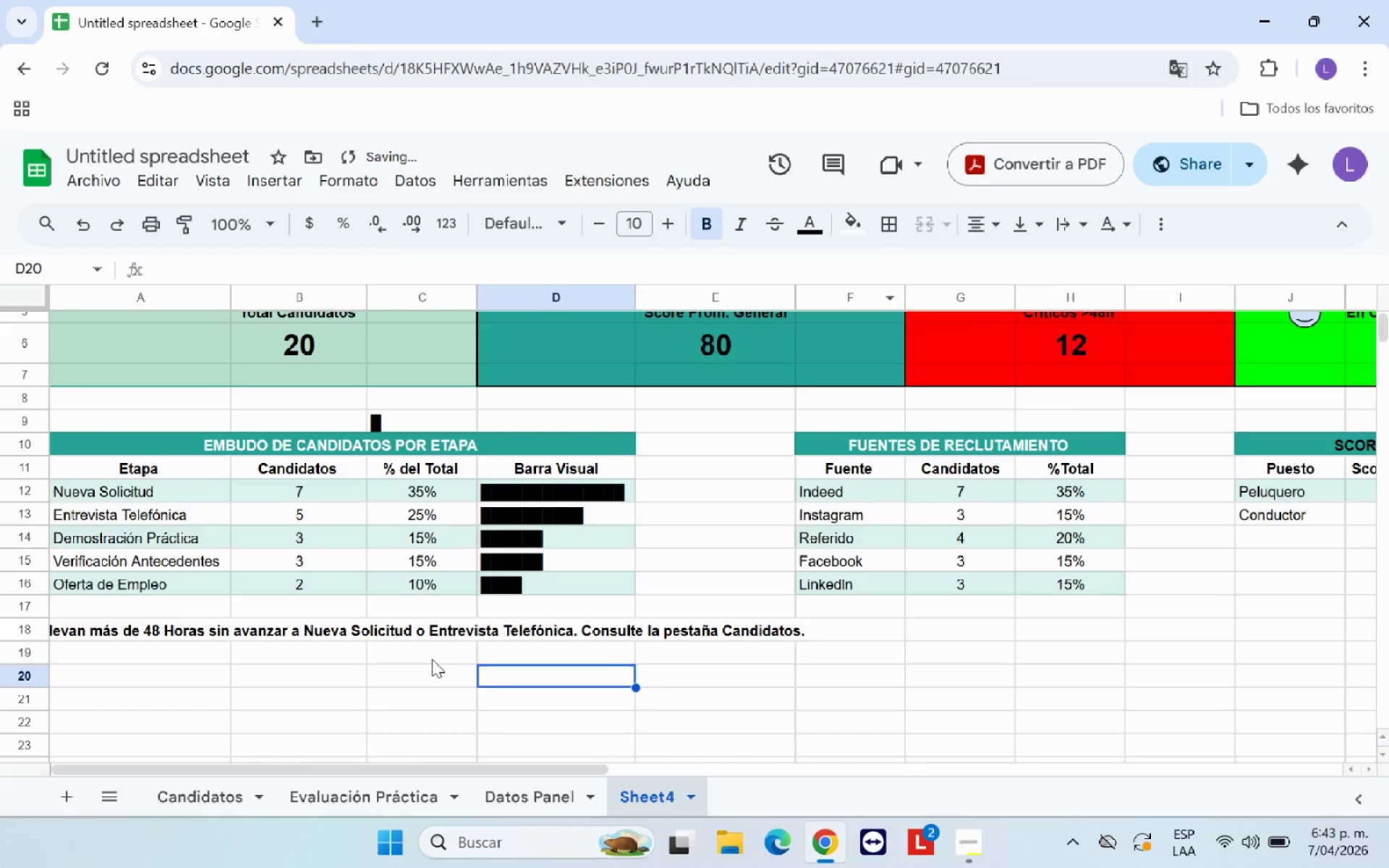 
left_click([315, 628])
 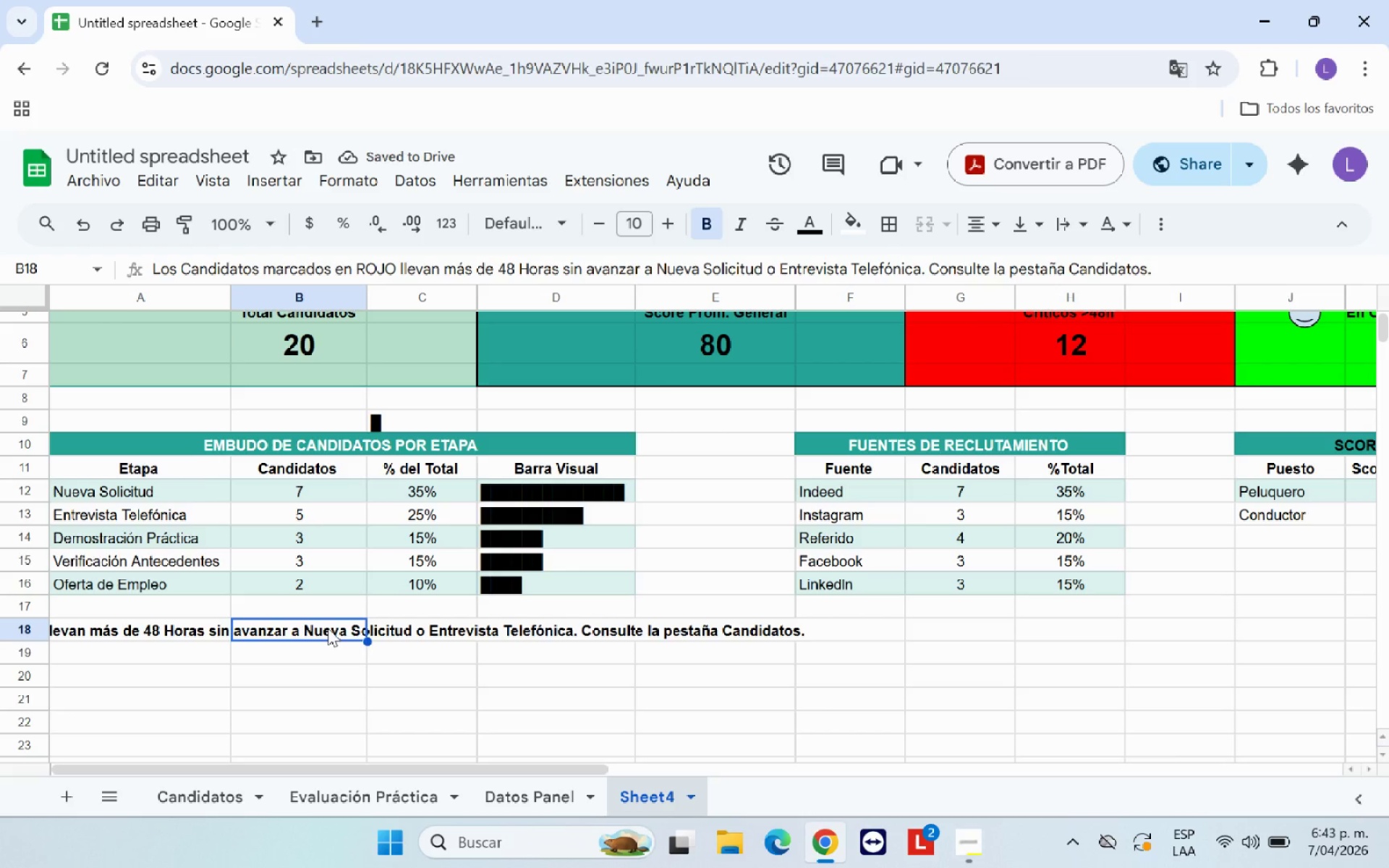 
left_click_drag(start_coordinate=[328, 628], to_coordinate=[1160, 628])
 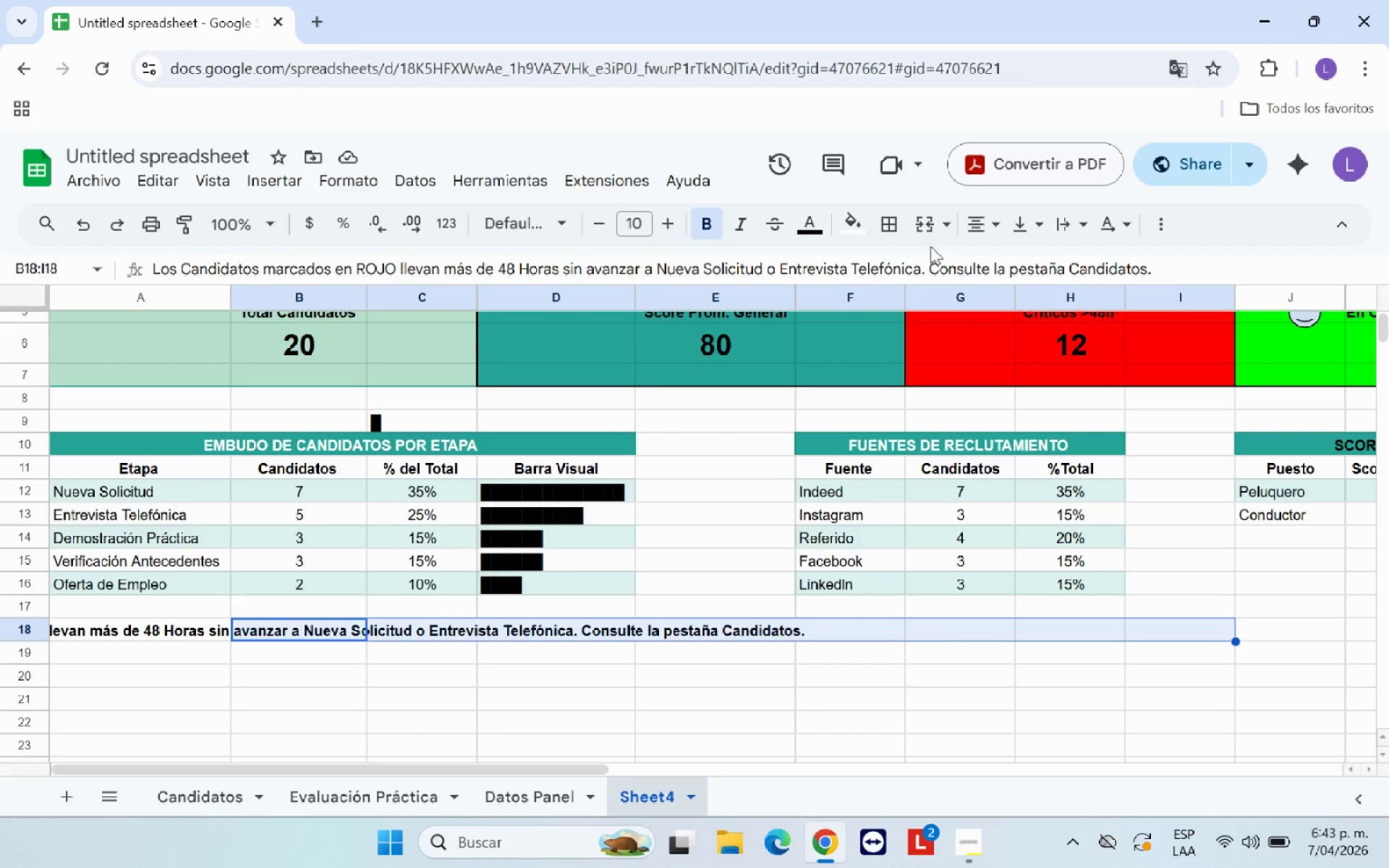 
left_click([935, 230])
 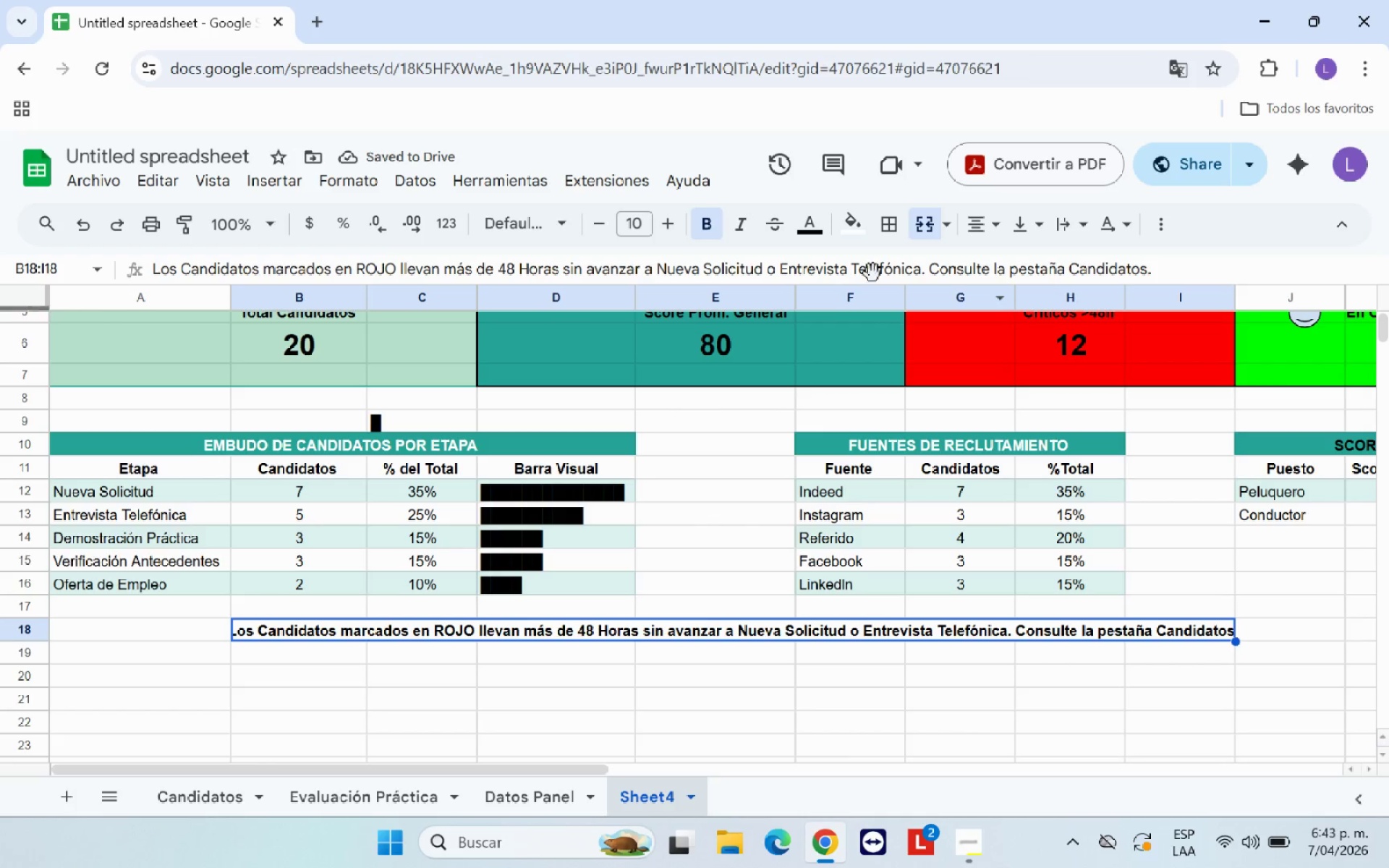 
wait(5.81)
 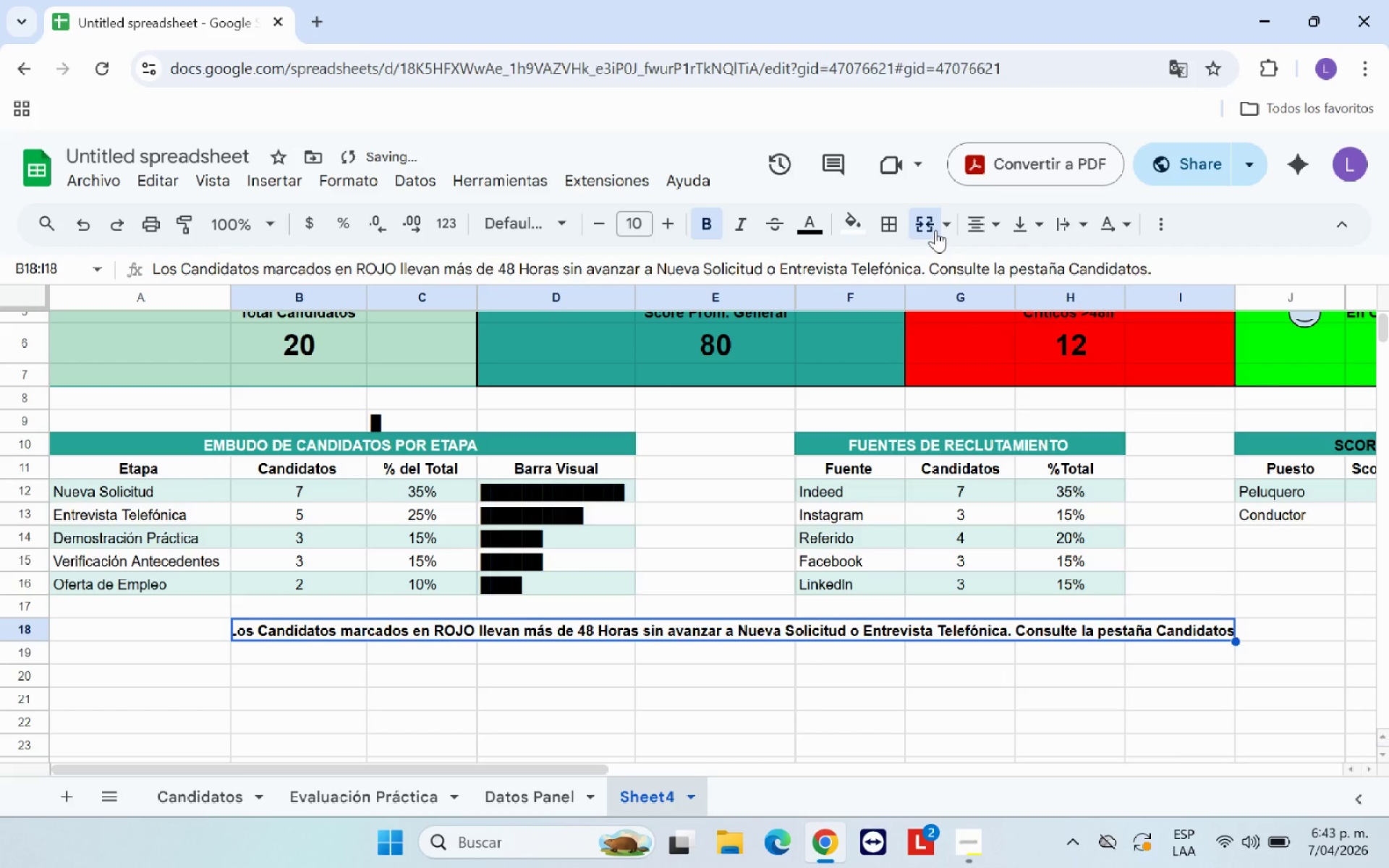 
left_click([930, 227])
 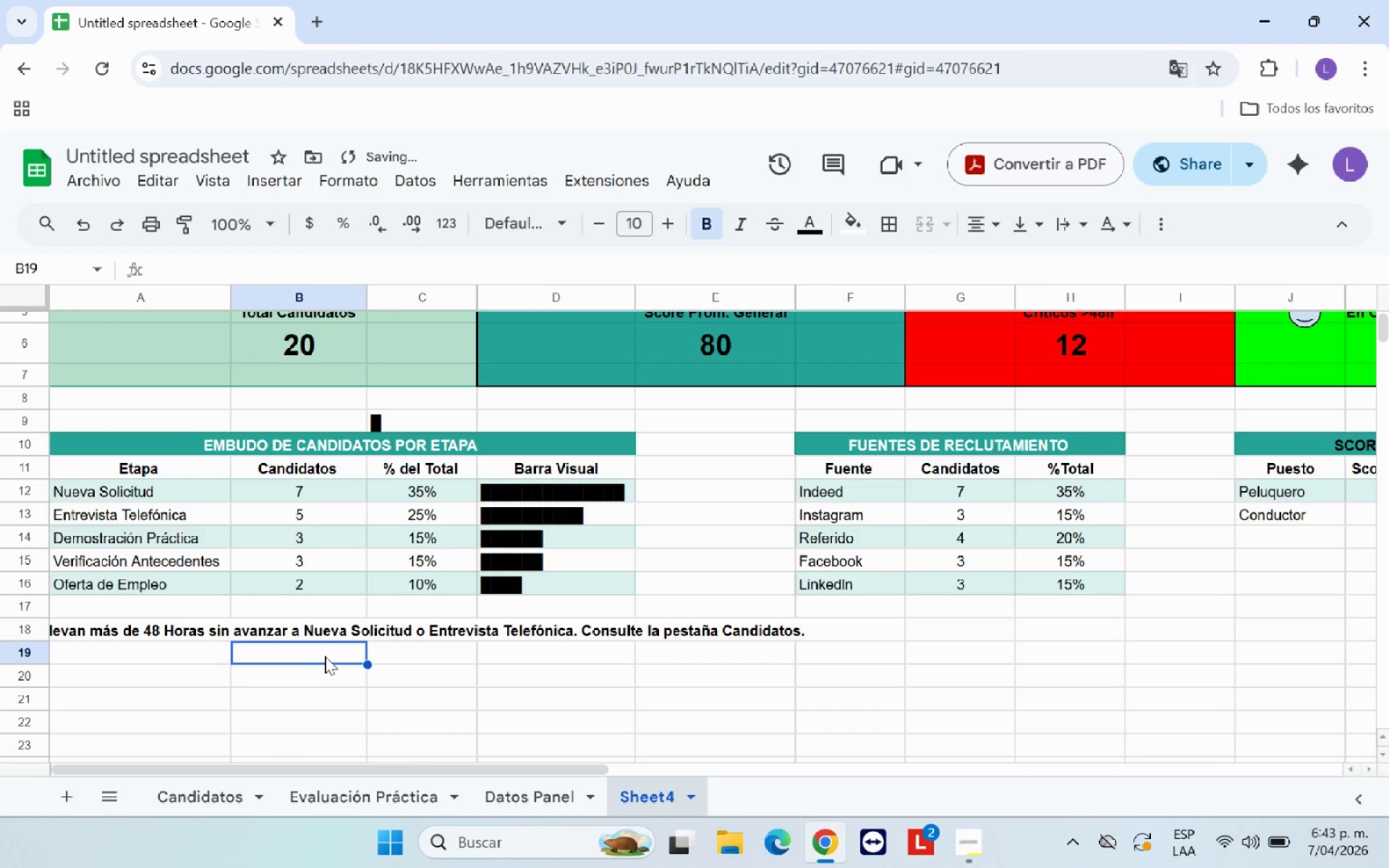 
double_click([317, 635])
 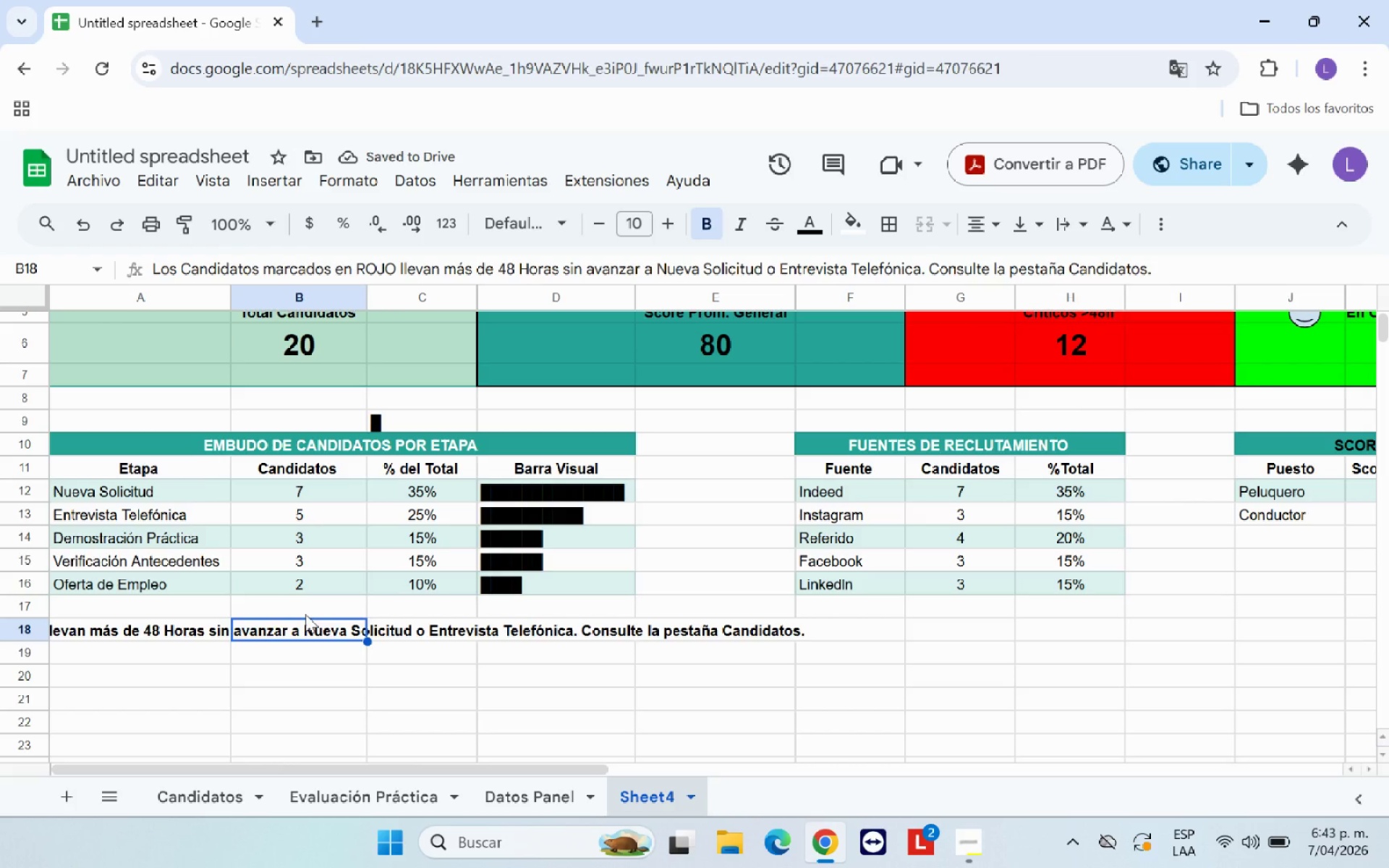 
left_click_drag(start_coordinate=[305, 618], to_coordinate=[197, 637])
 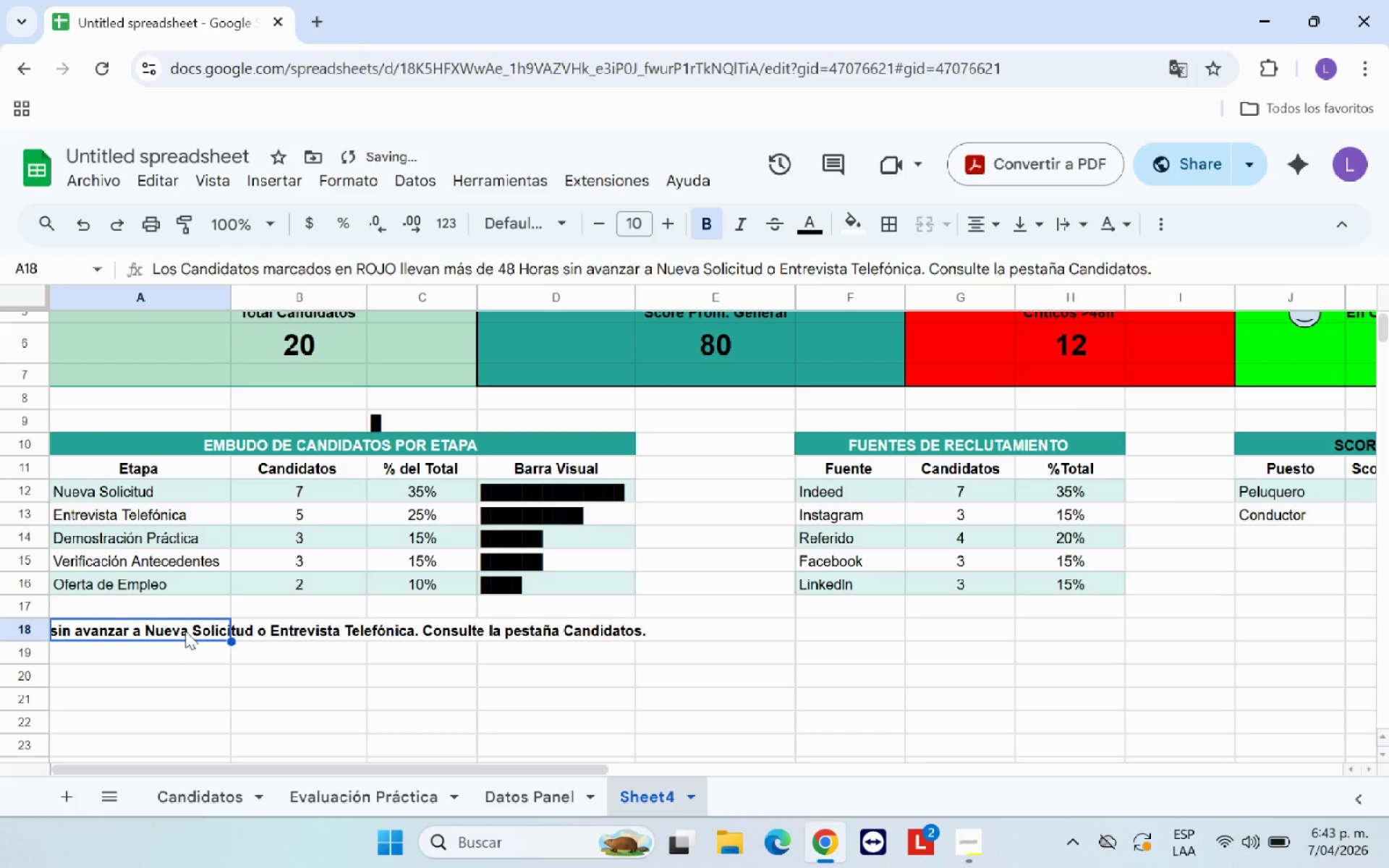 
left_click_drag(start_coordinate=[184, 629], to_coordinate=[1171, 629])
 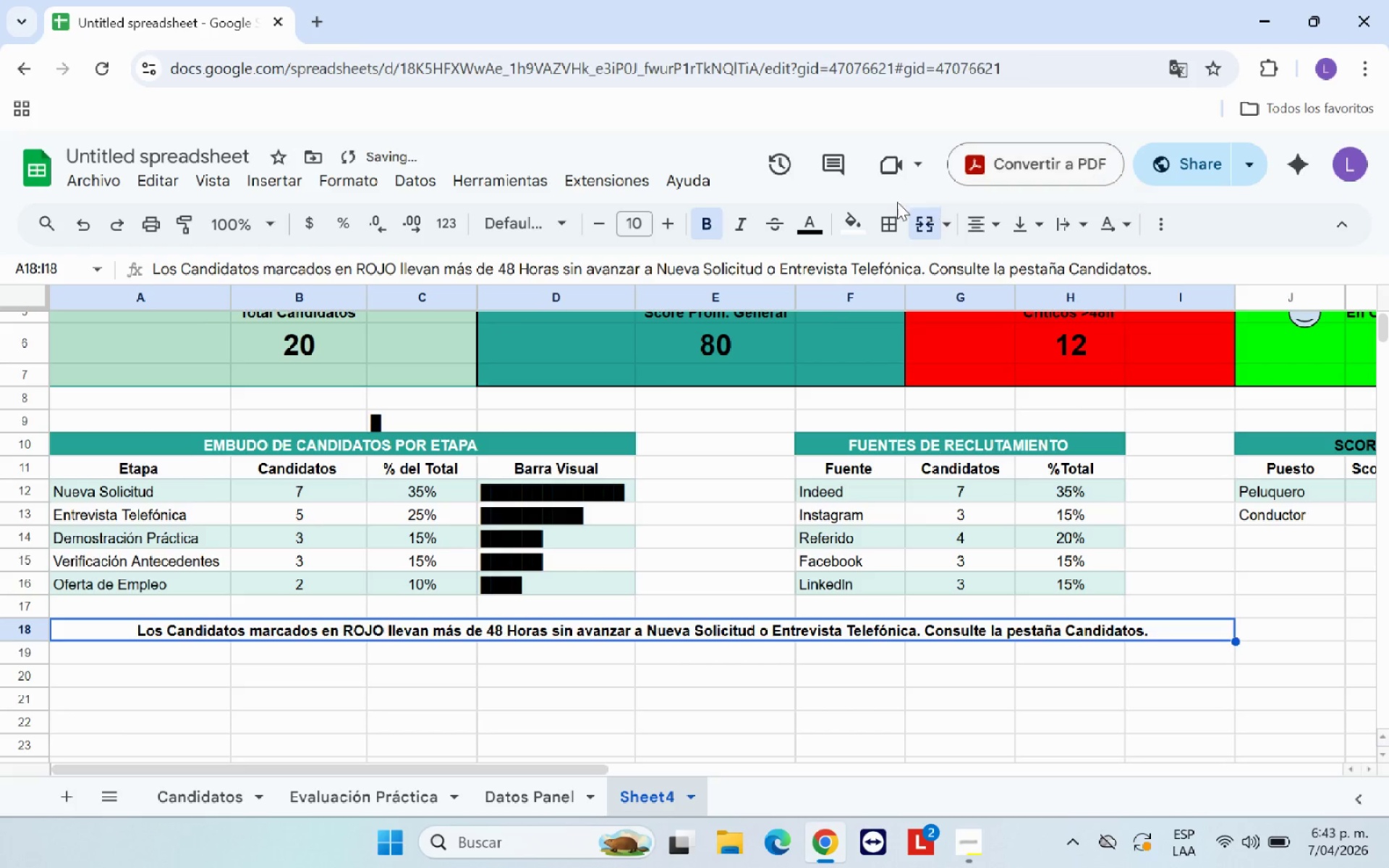 
left_click([851, 227])
 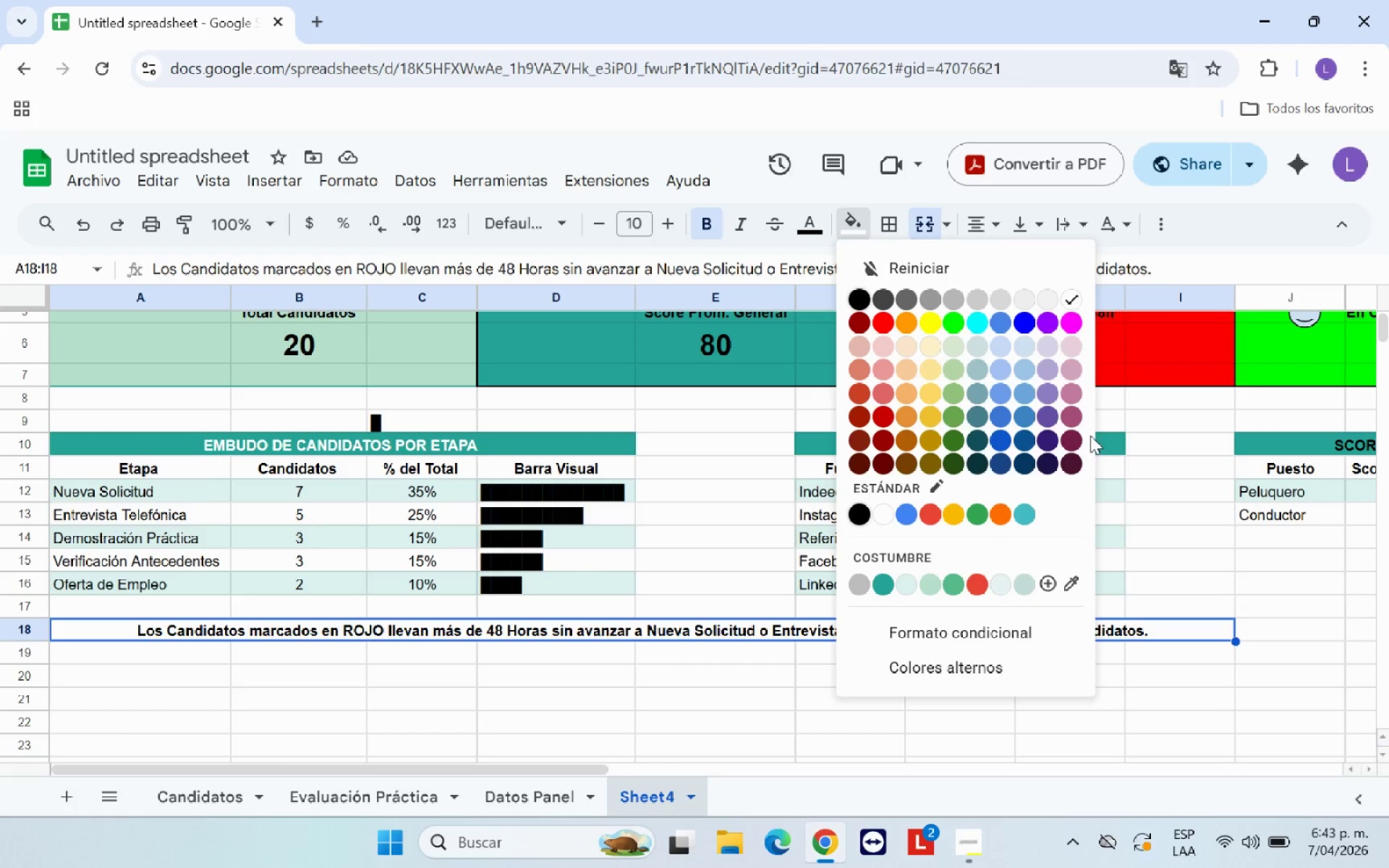 
left_click([931, 465])
 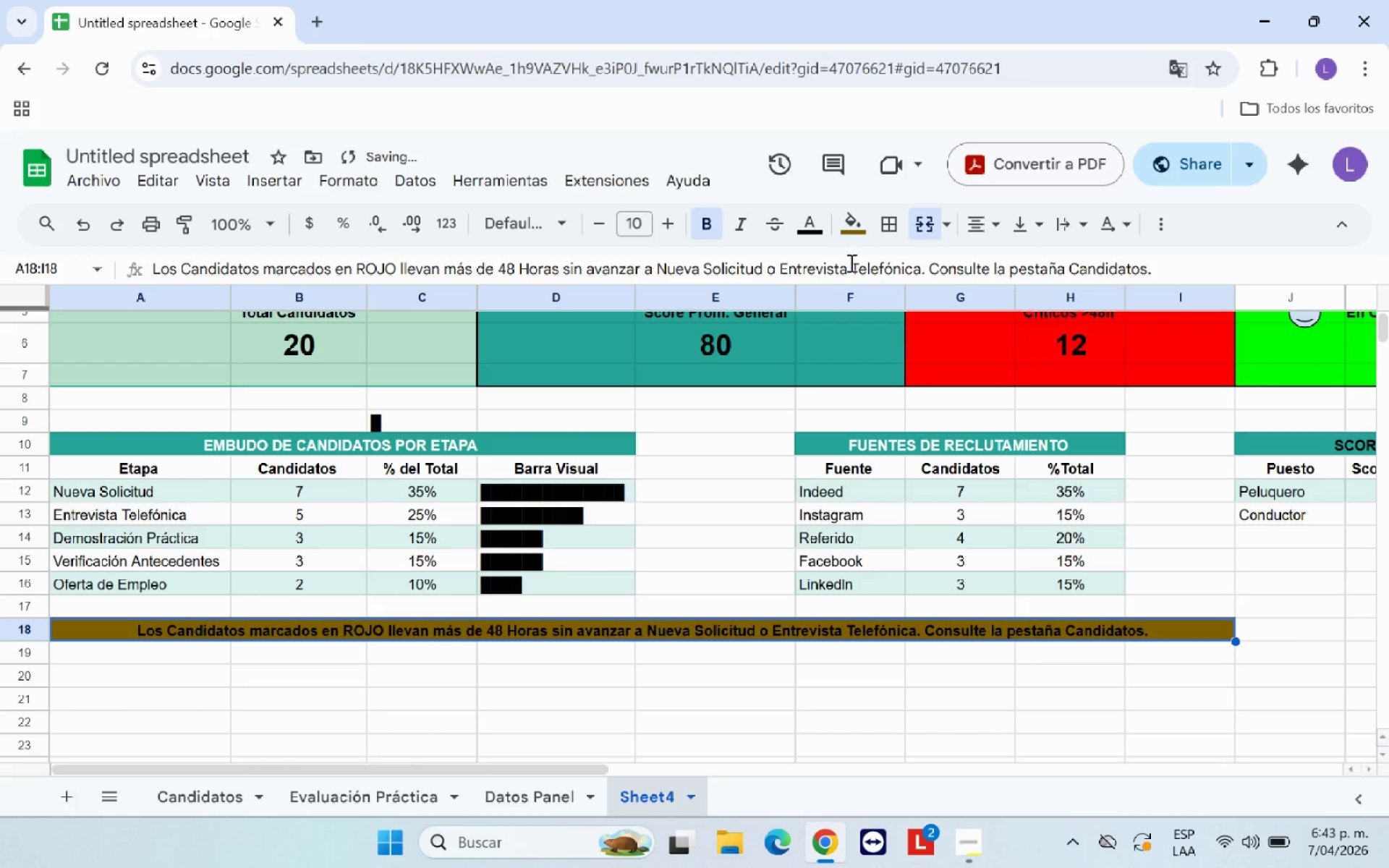 
left_click([804, 221])
 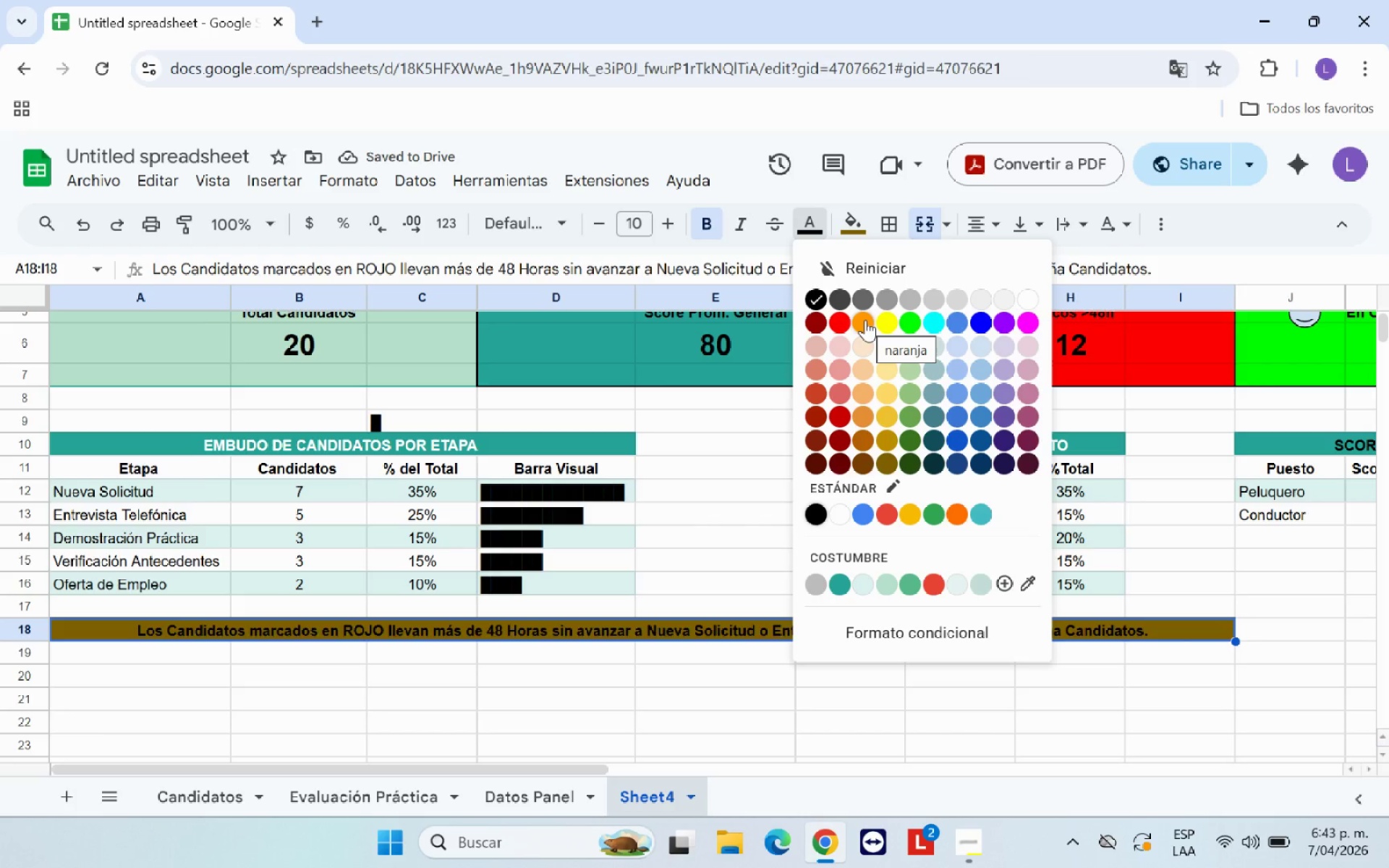 
left_click([877, 320])
 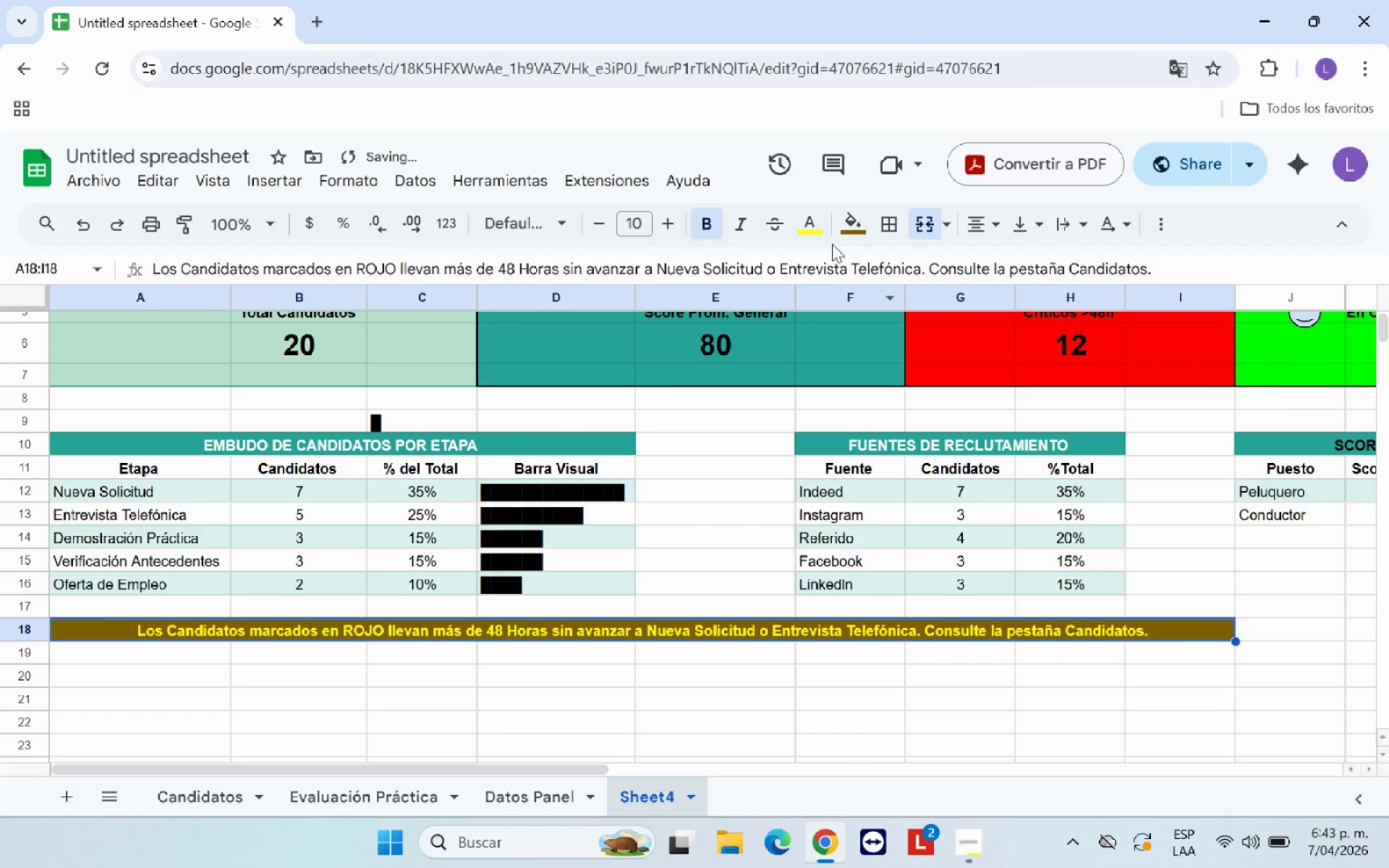 
left_click([821, 233])
 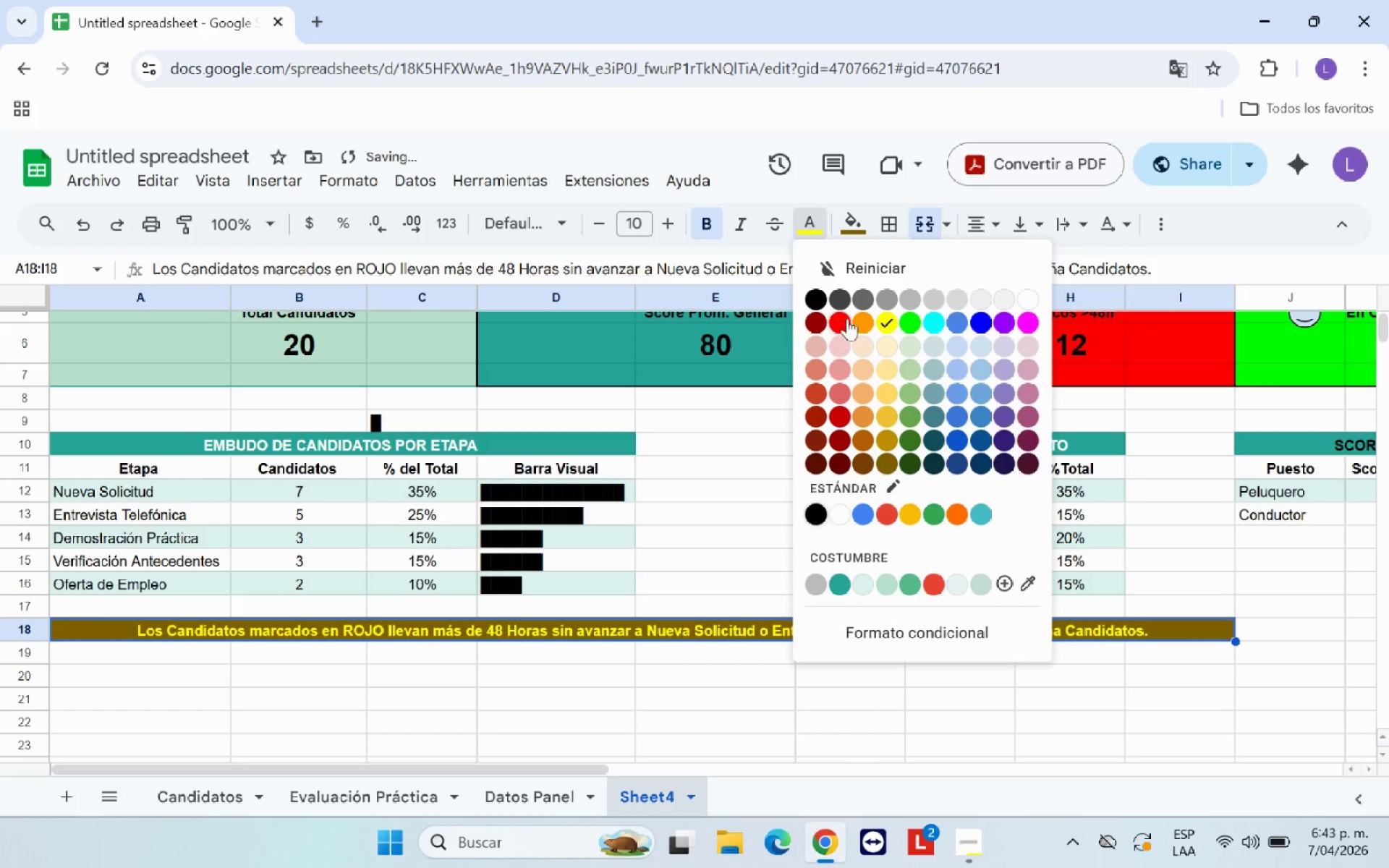 
left_click([862, 320])
 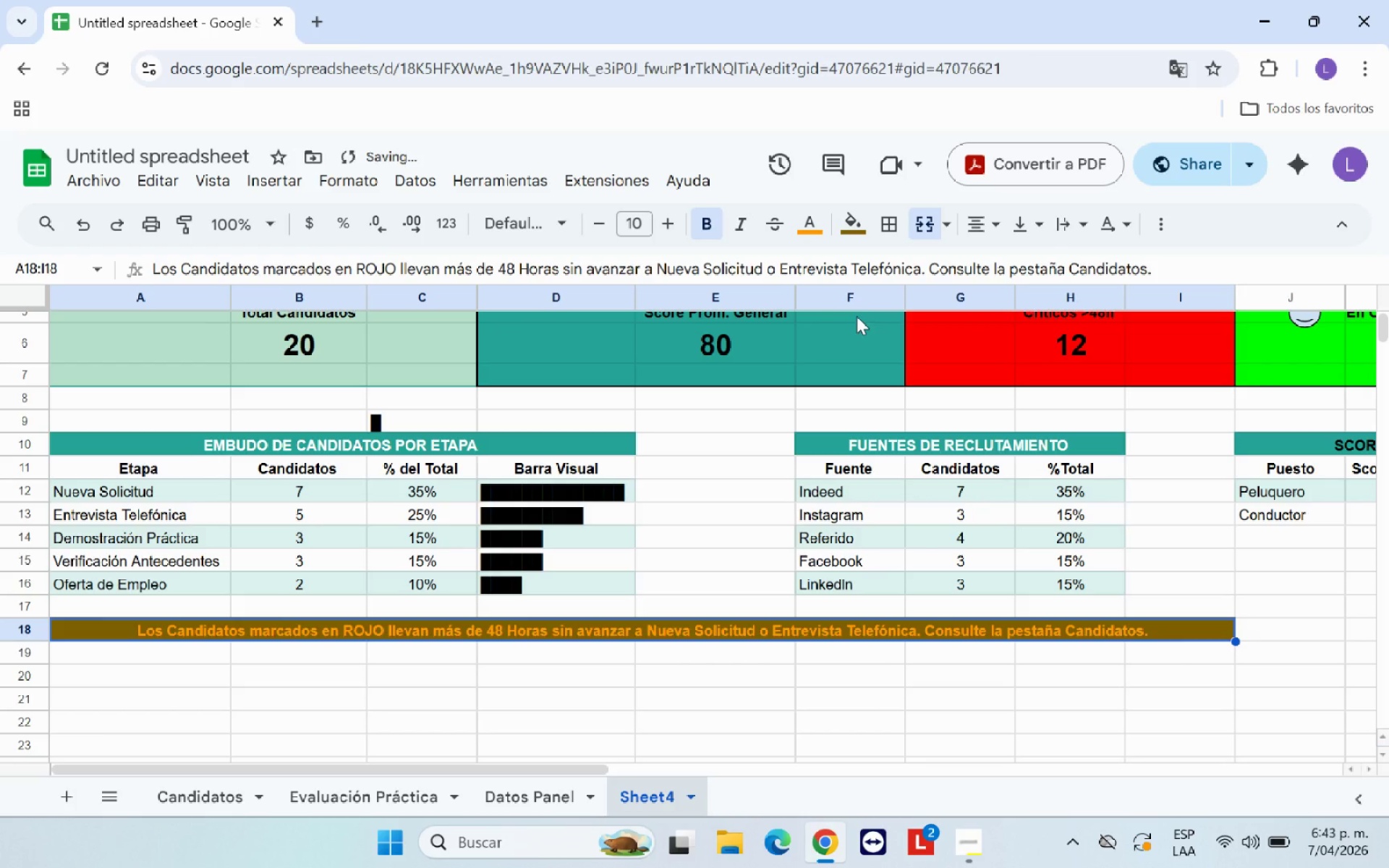 
left_click([810, 229])
 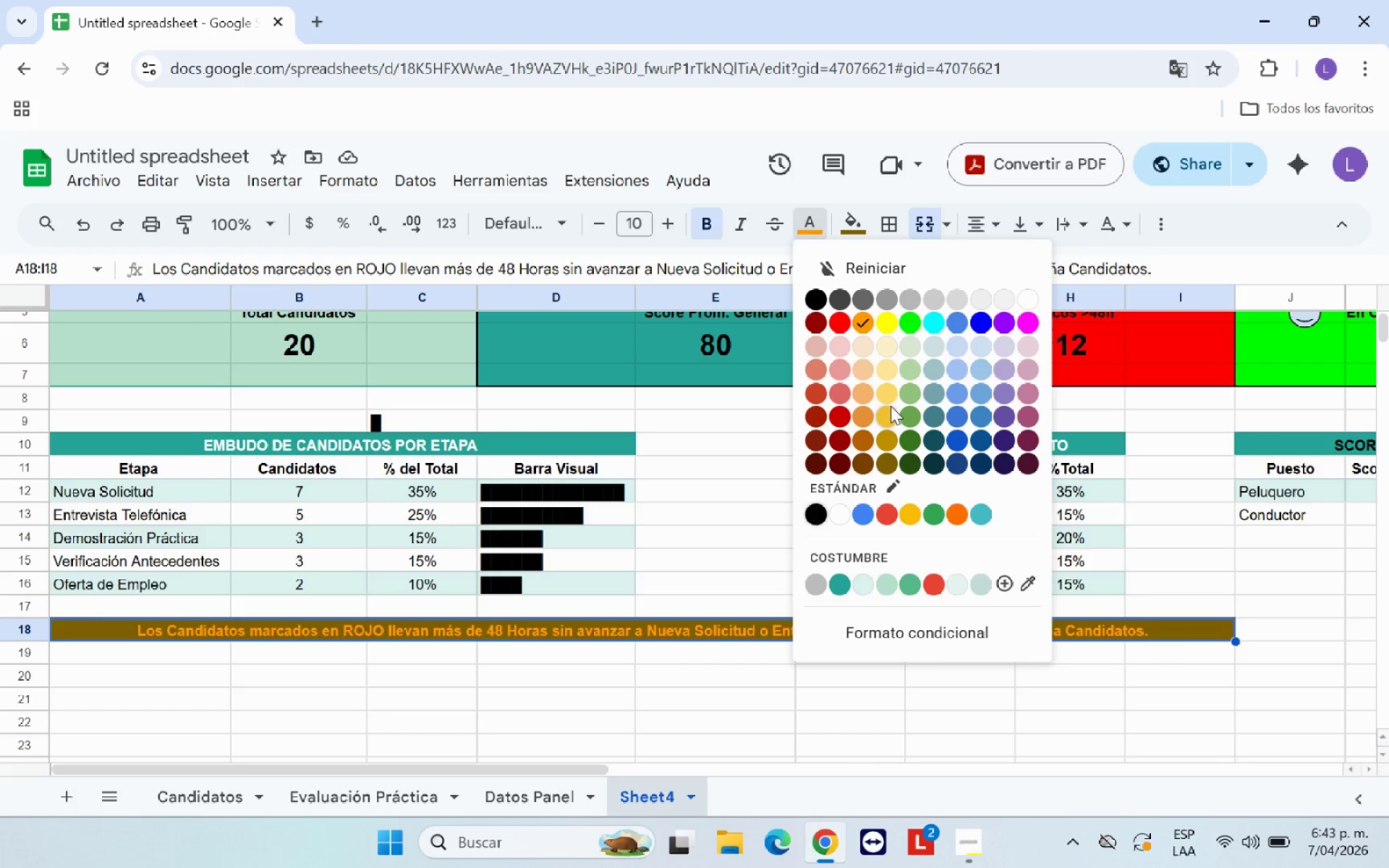 
left_click([916, 509])
 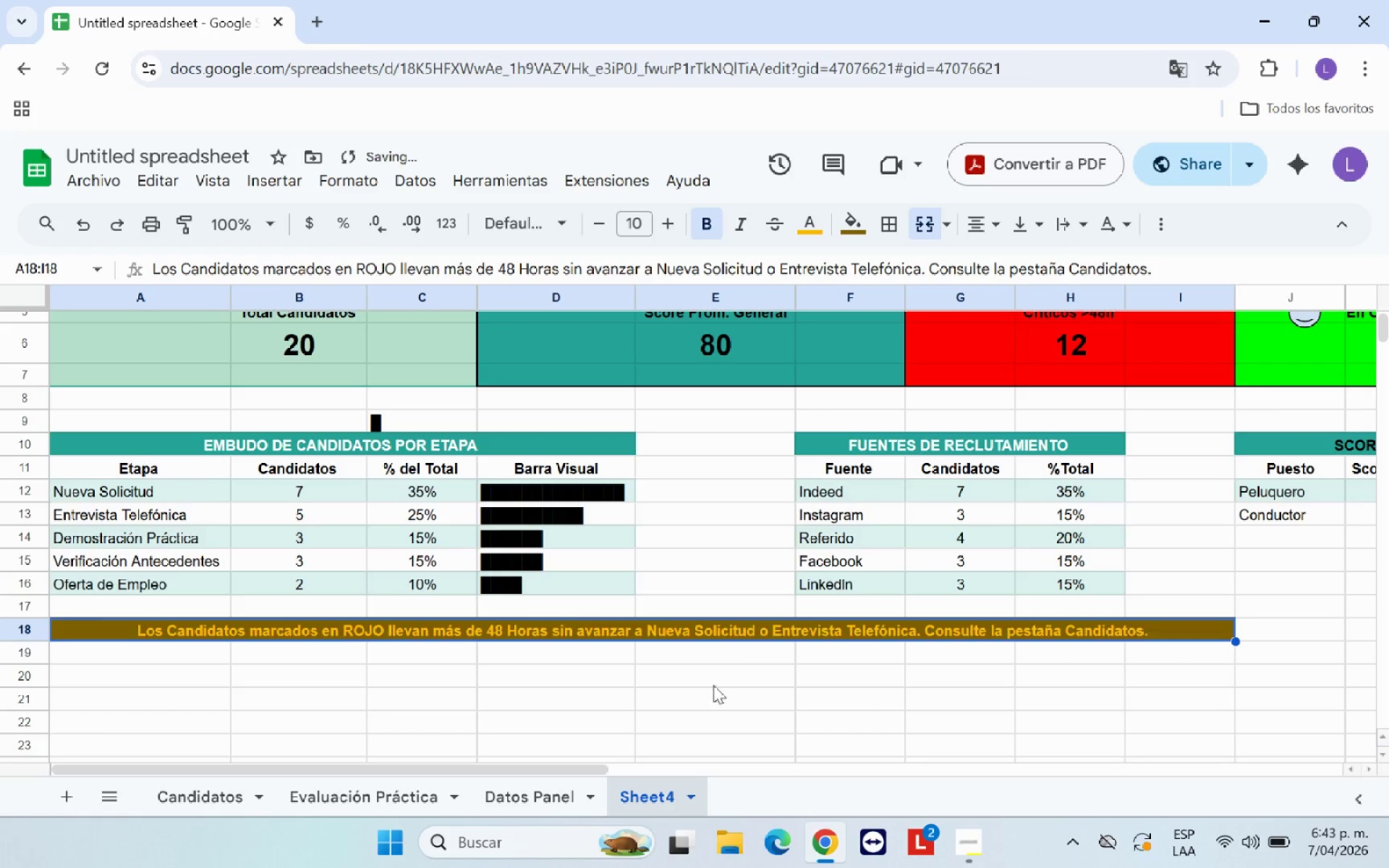 
left_click([508, 686])
 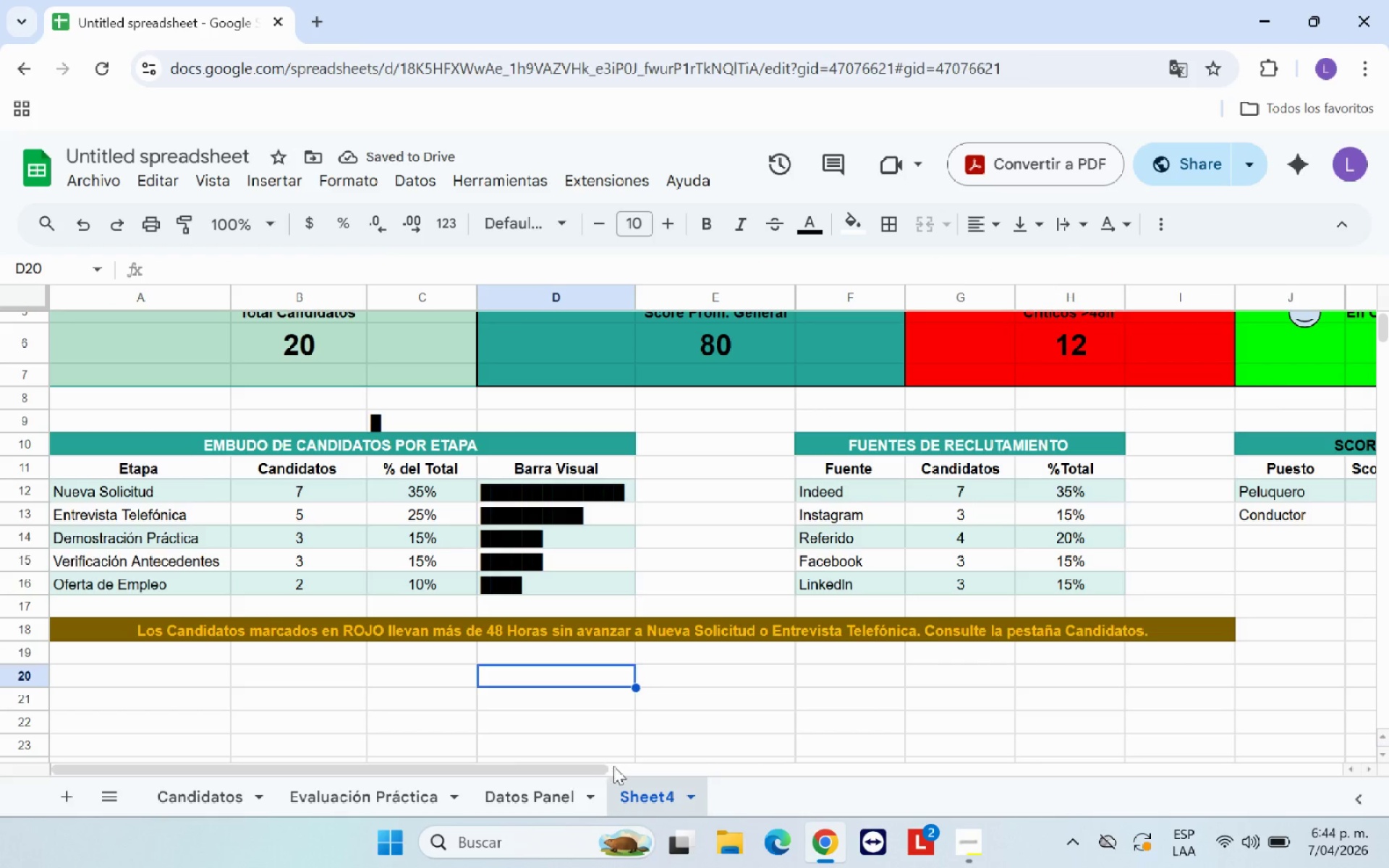 
left_click_drag(start_coordinate=[543, 770], to_coordinate=[414, 765])
 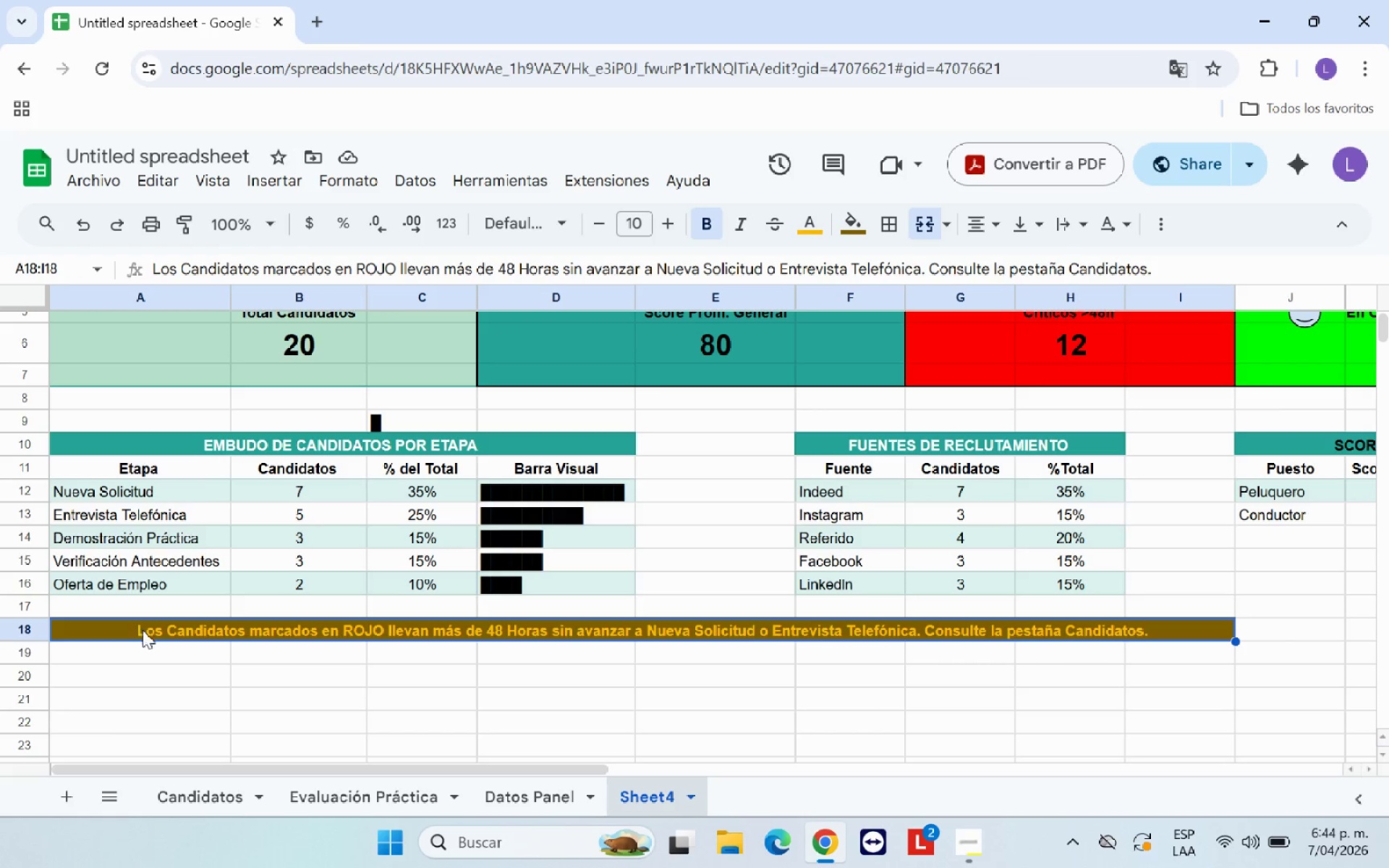 
left_click([310, 630])
 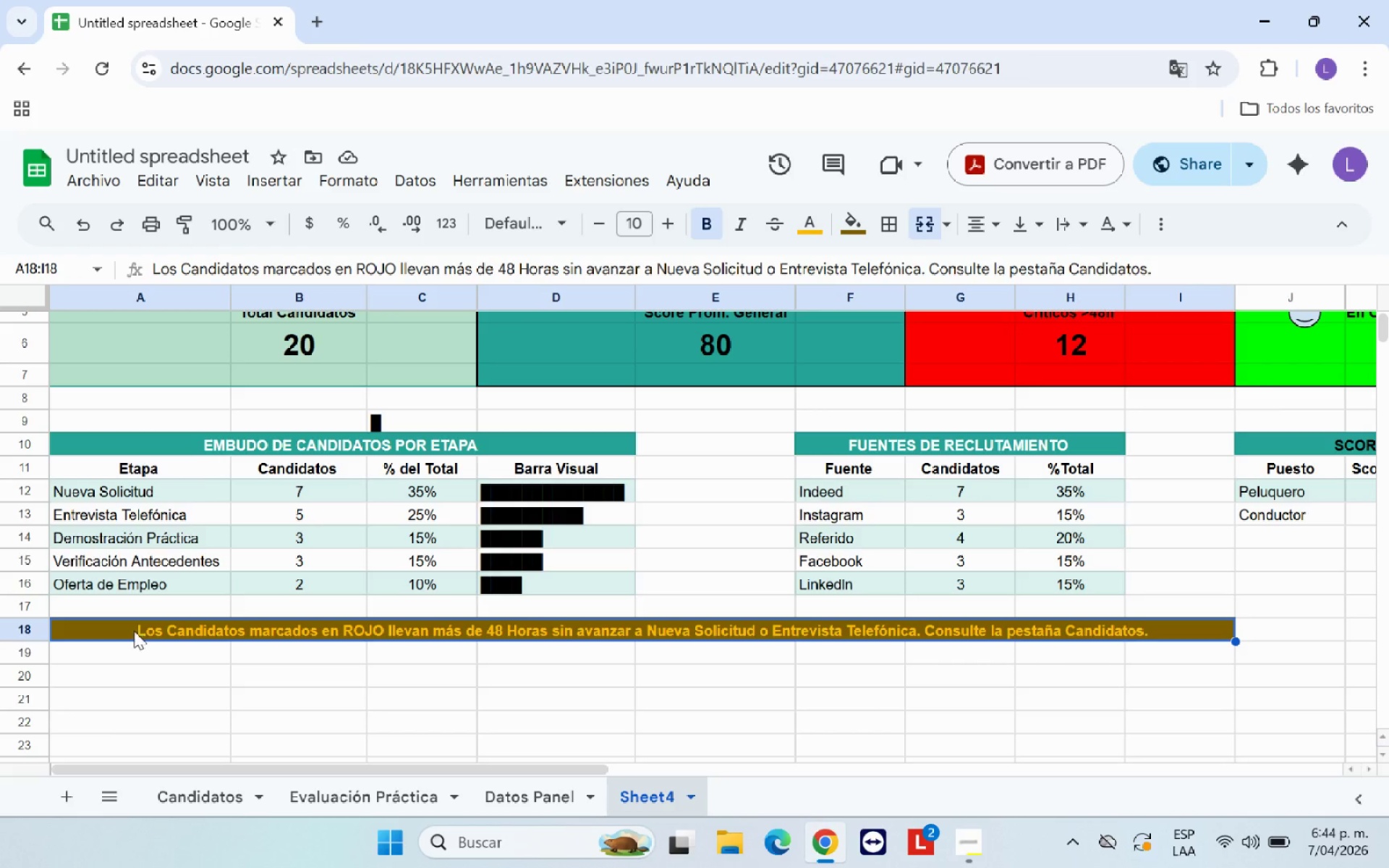 
left_click([134, 631])
 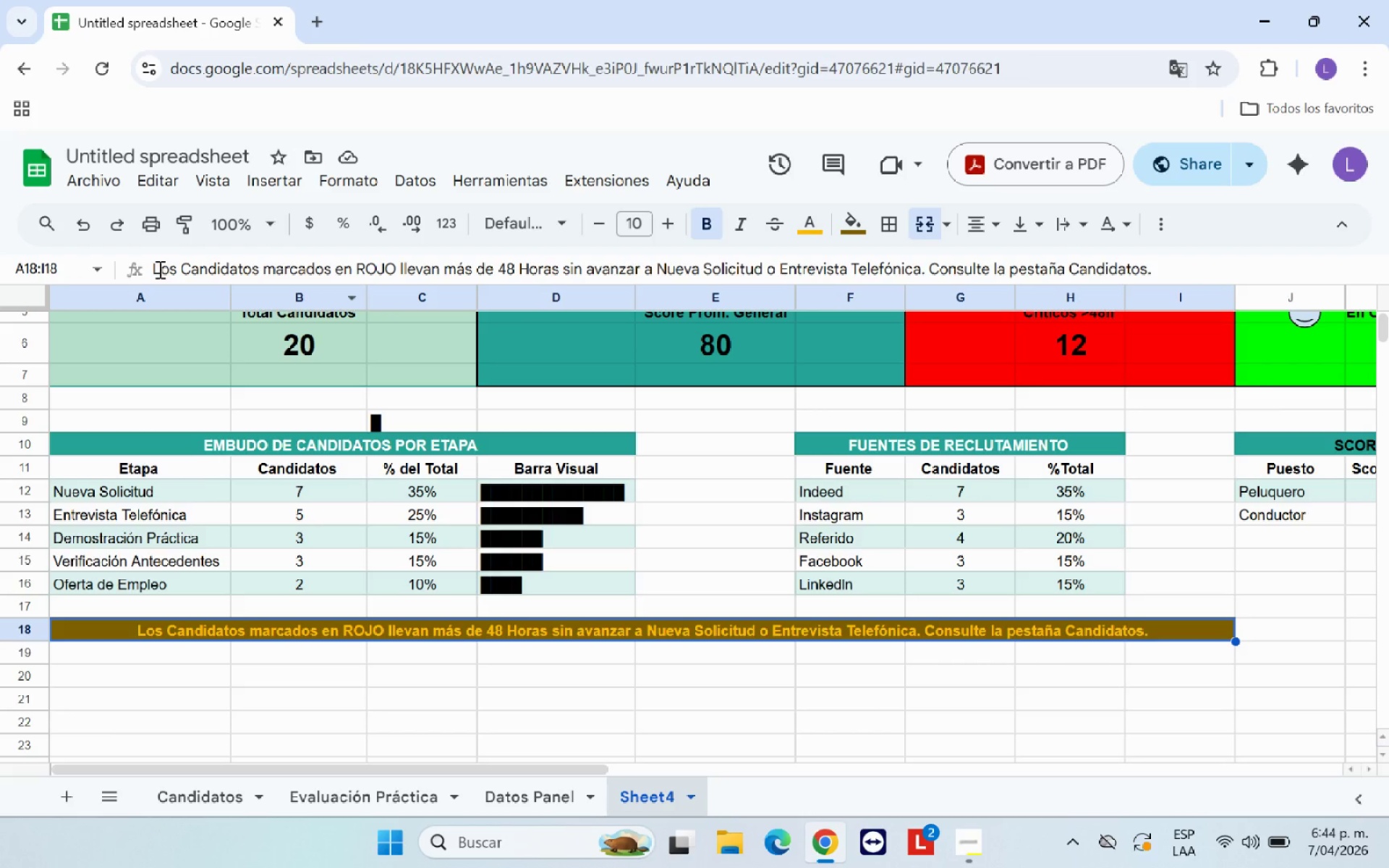 
left_click([155, 269])
 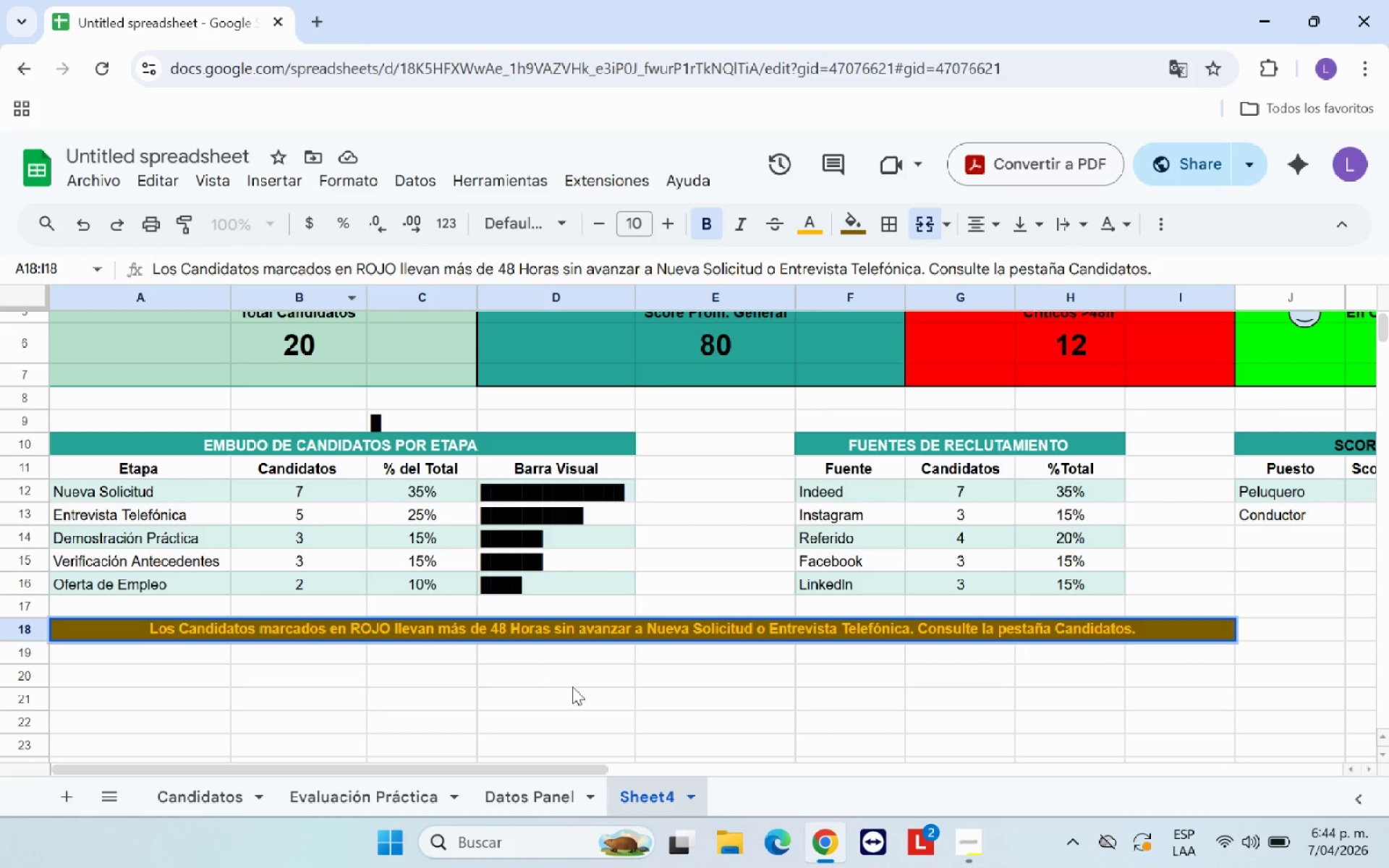 
left_click_drag(start_coordinate=[590, 685], to_coordinate=[1267, 554])
 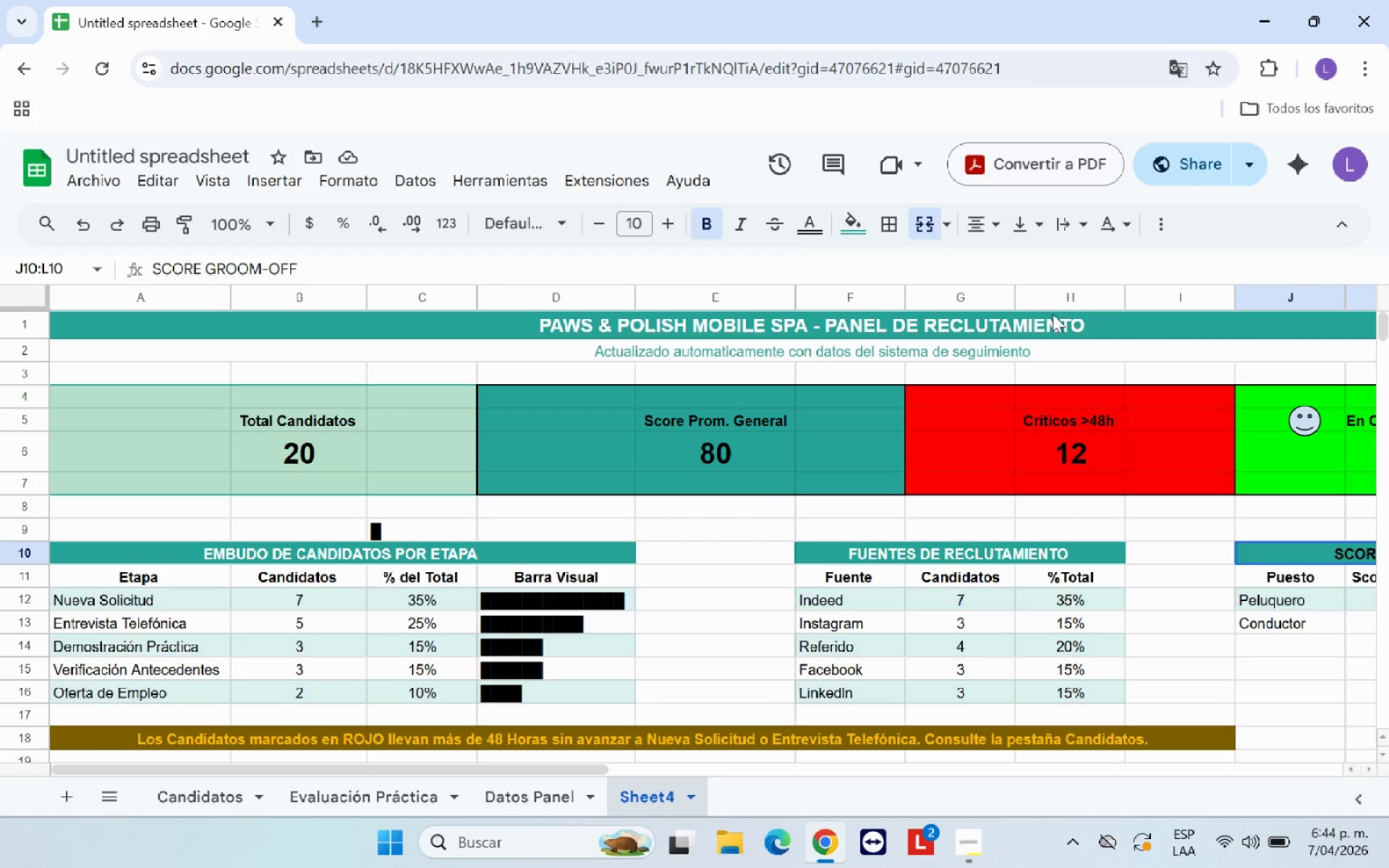 
scroll: coordinate [590, 685], scroll_direction: down, amount: 1.0
 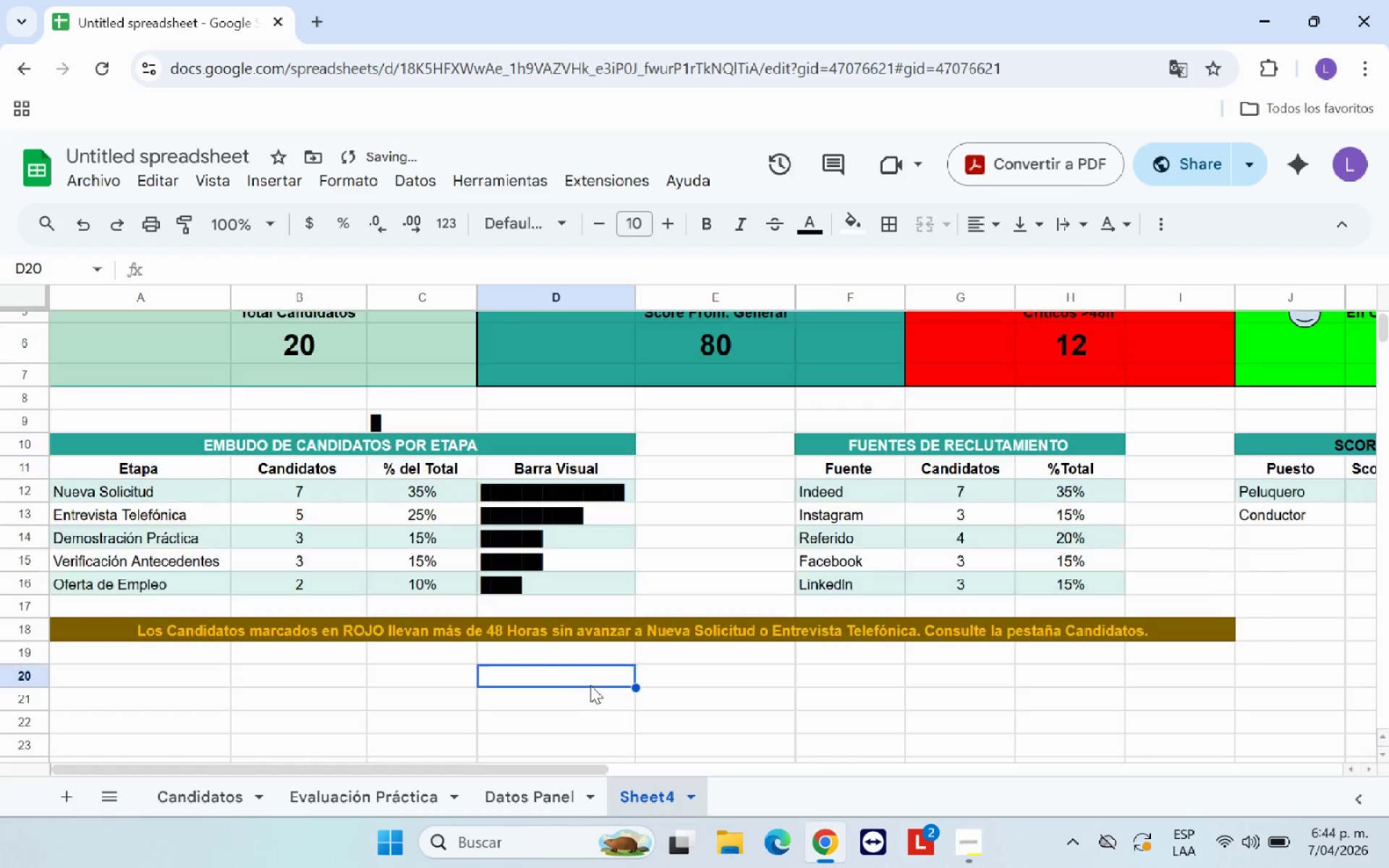 
scroll: coordinate [1068, 652], scroll_direction: up, amount: 5.0
 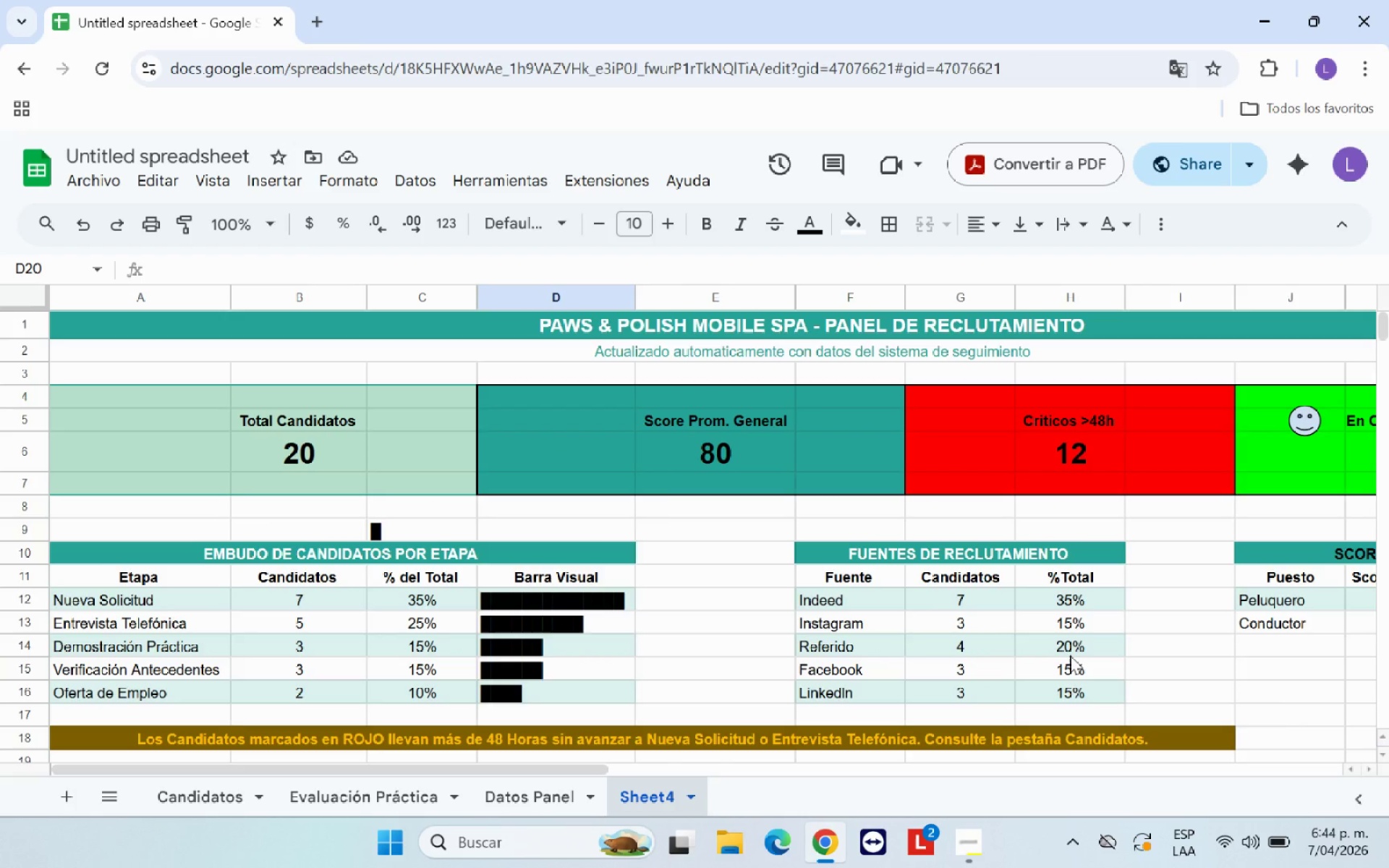 
left_click([1267, 554])
 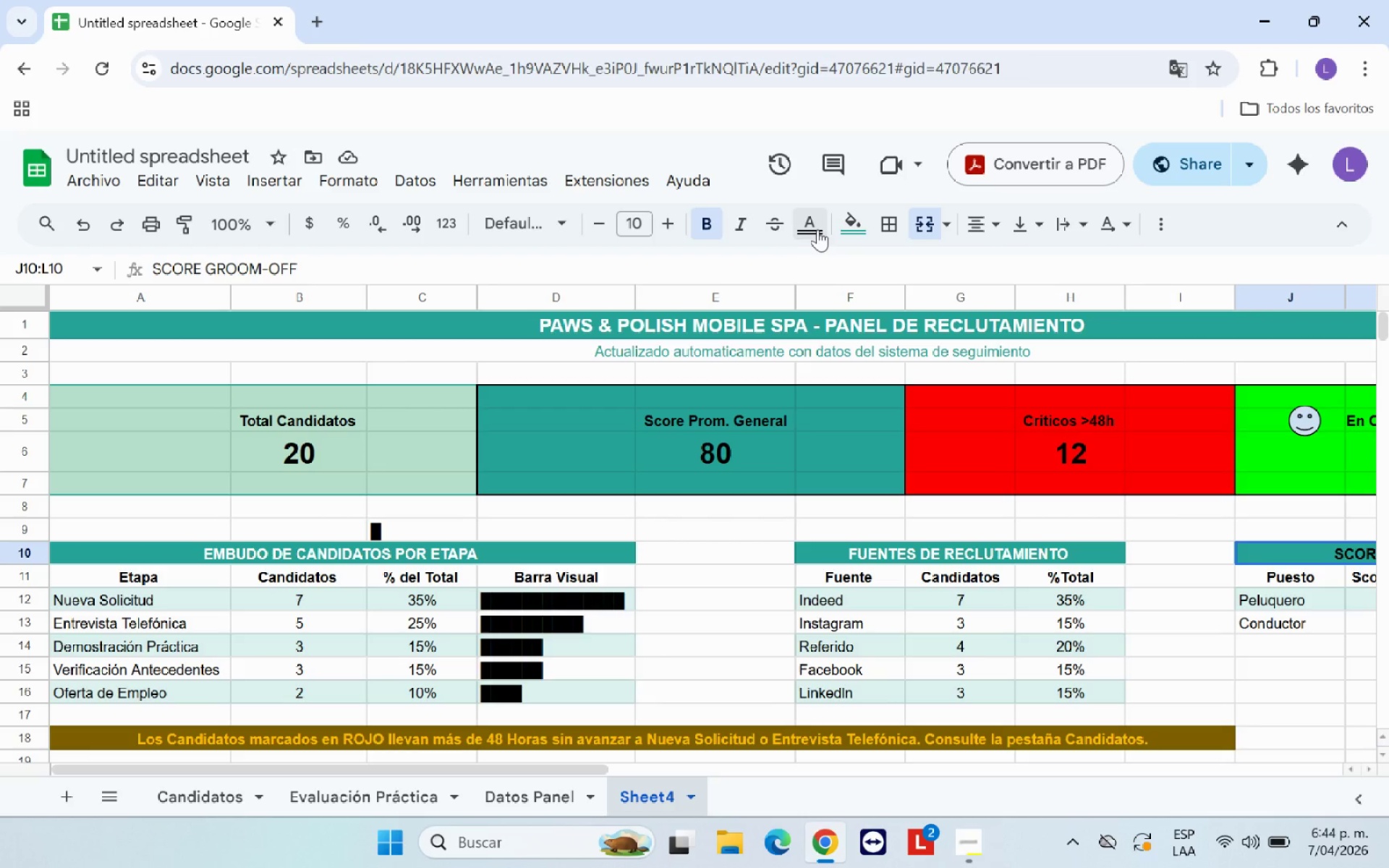 
left_click([821, 229])
 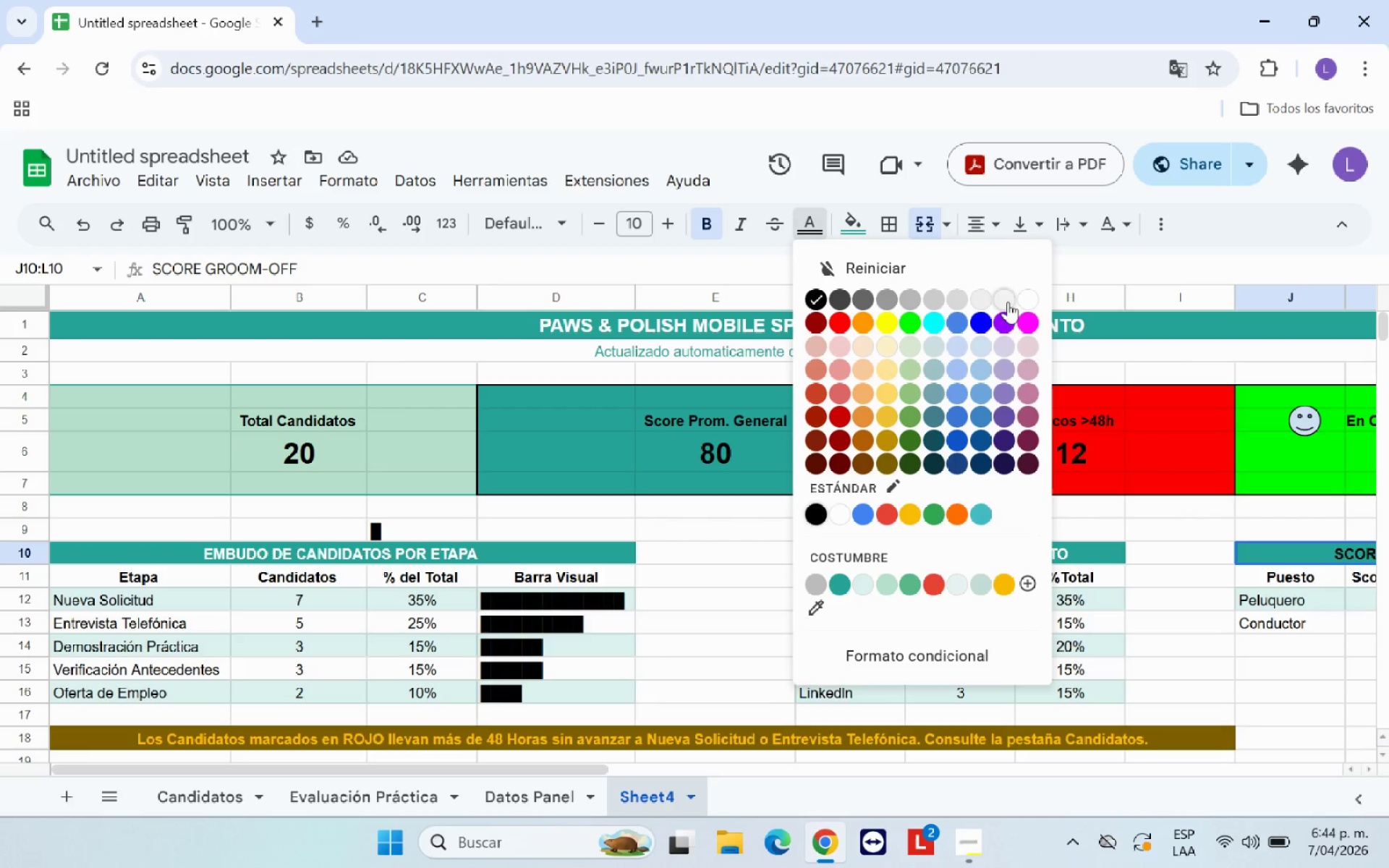 
left_click([1034, 298])
 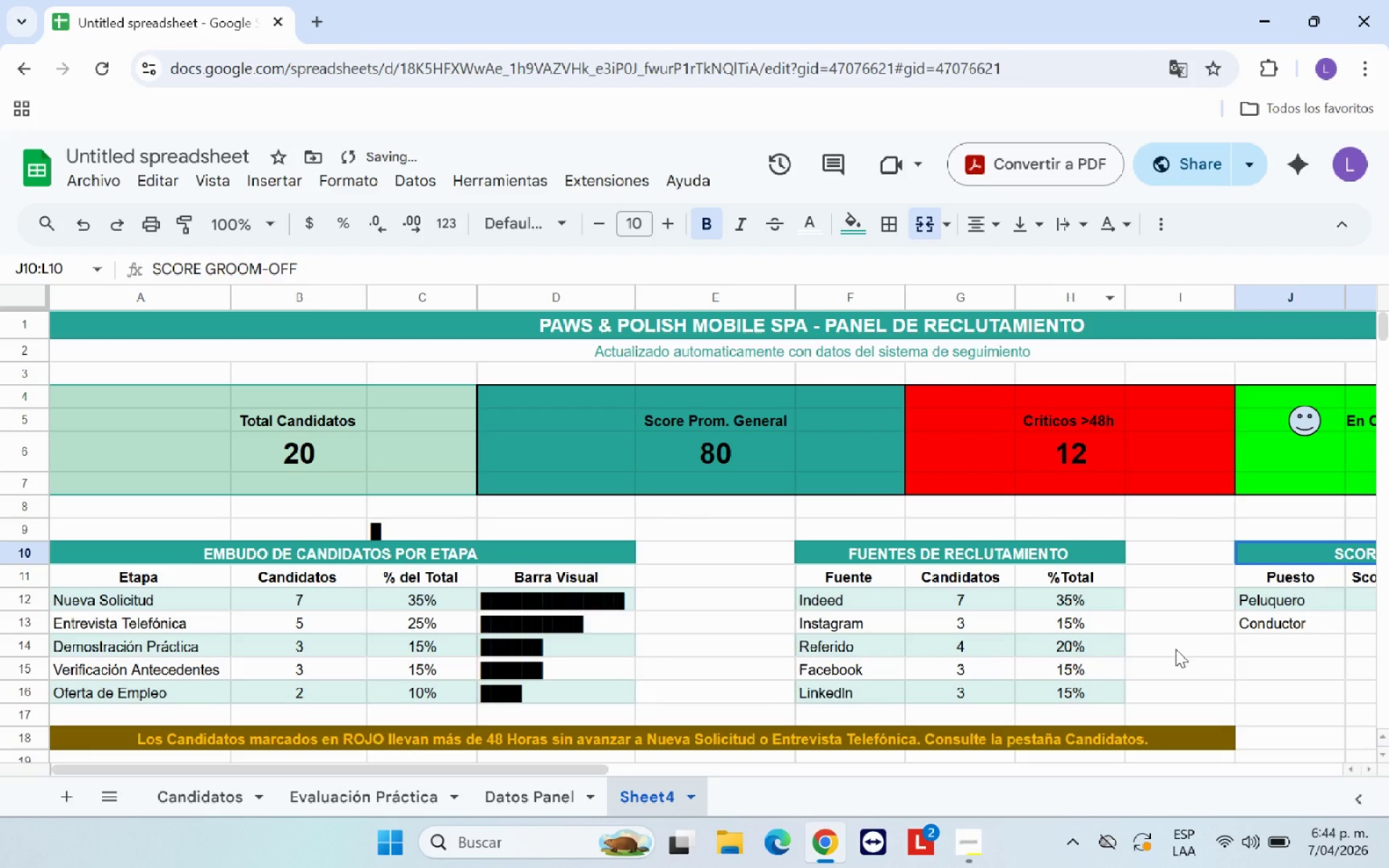 
left_click([1183, 658])
 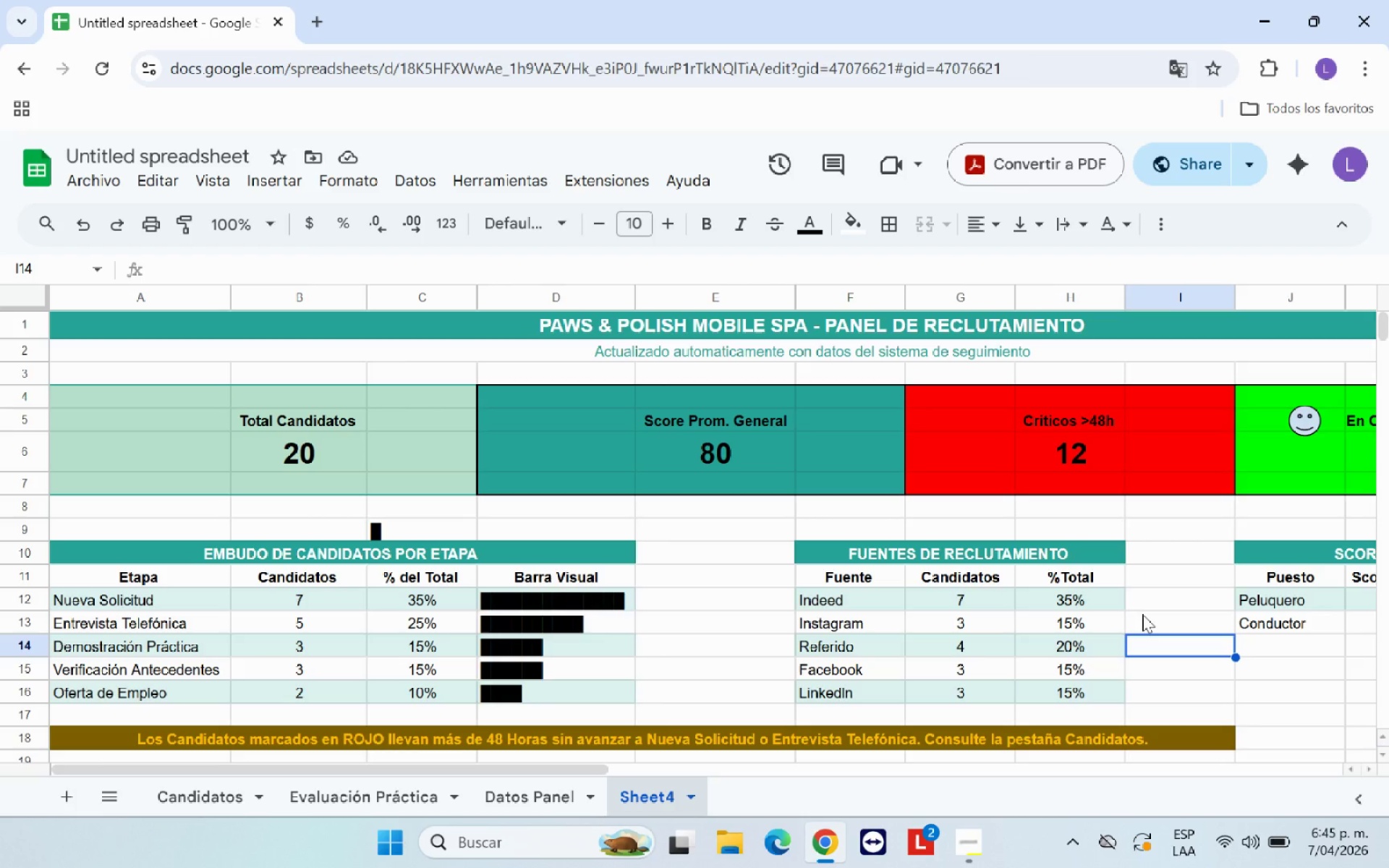 
wait(37.97)
 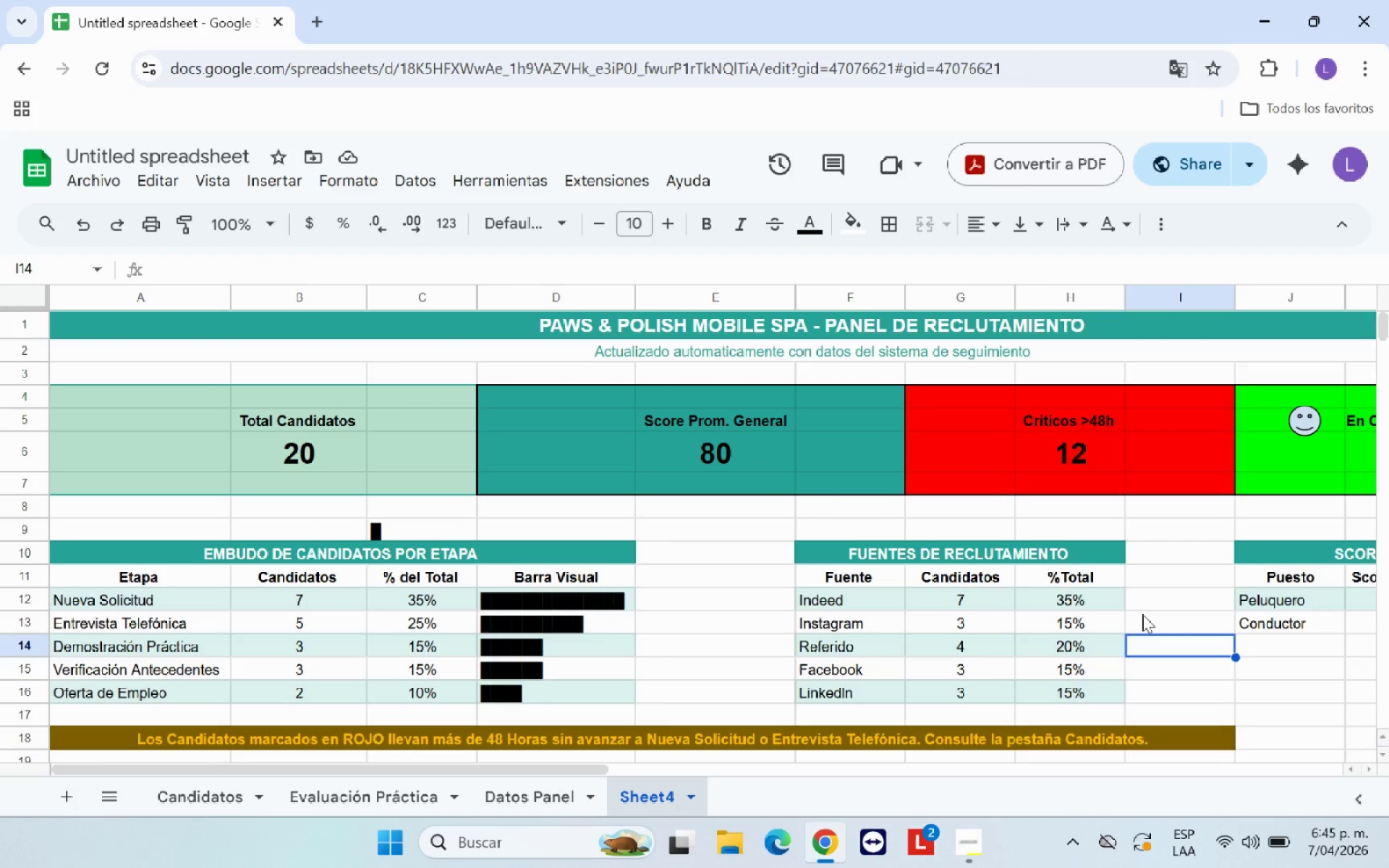 
scroll: coordinate [856, 618], scroll_direction: up, amount: 3.0
 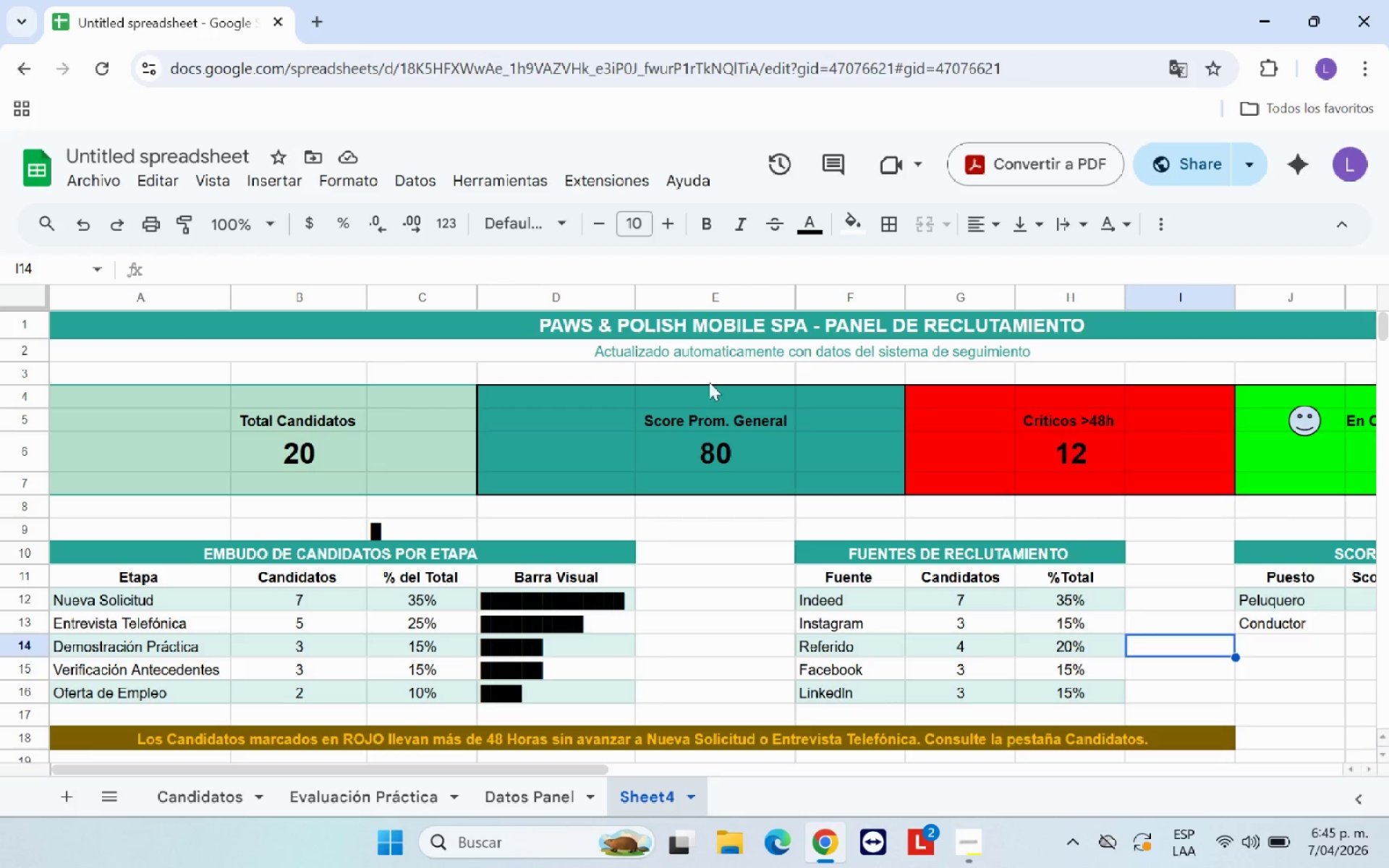 
left_click([734, 351])
 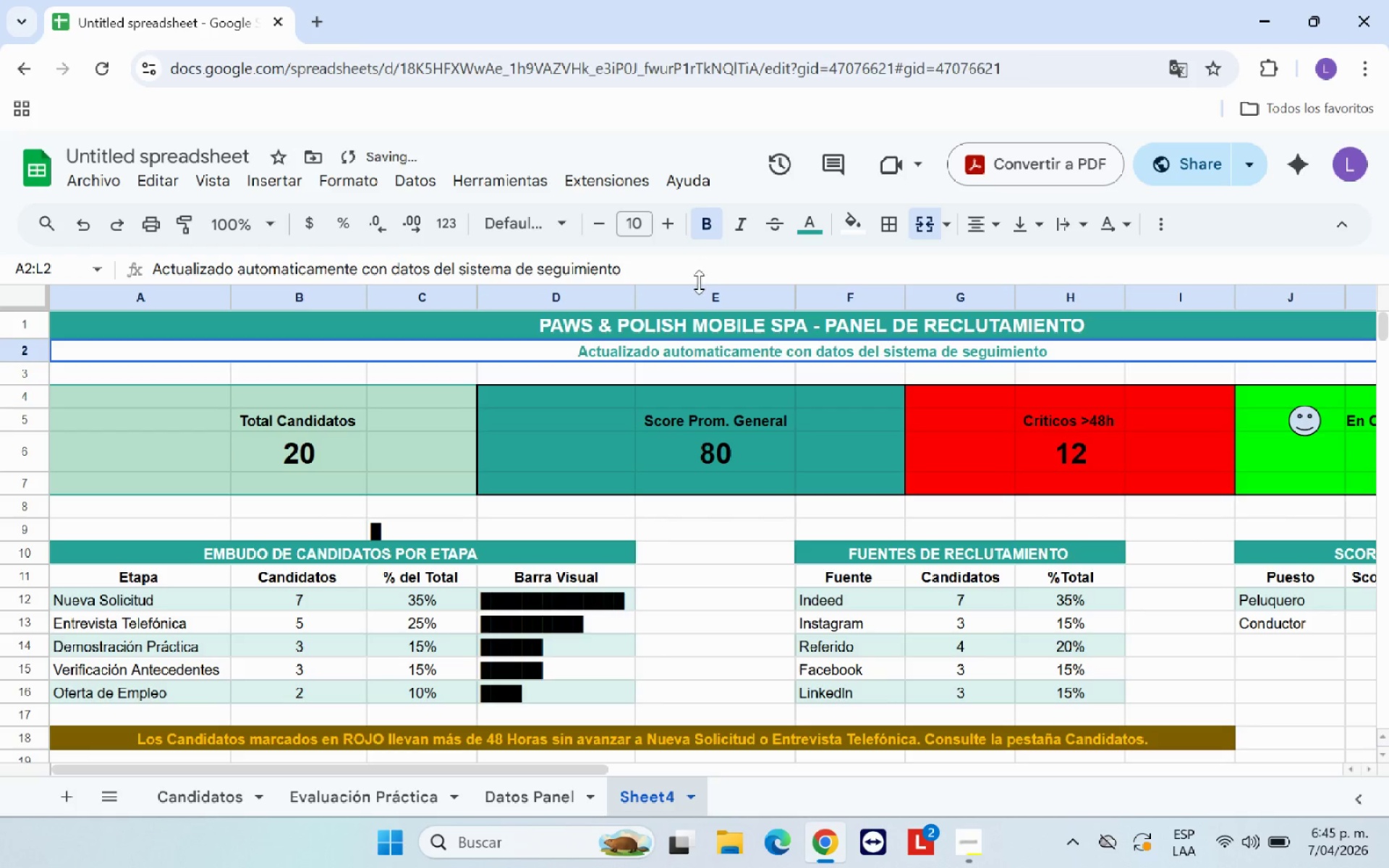 
left_click([729, 586])
 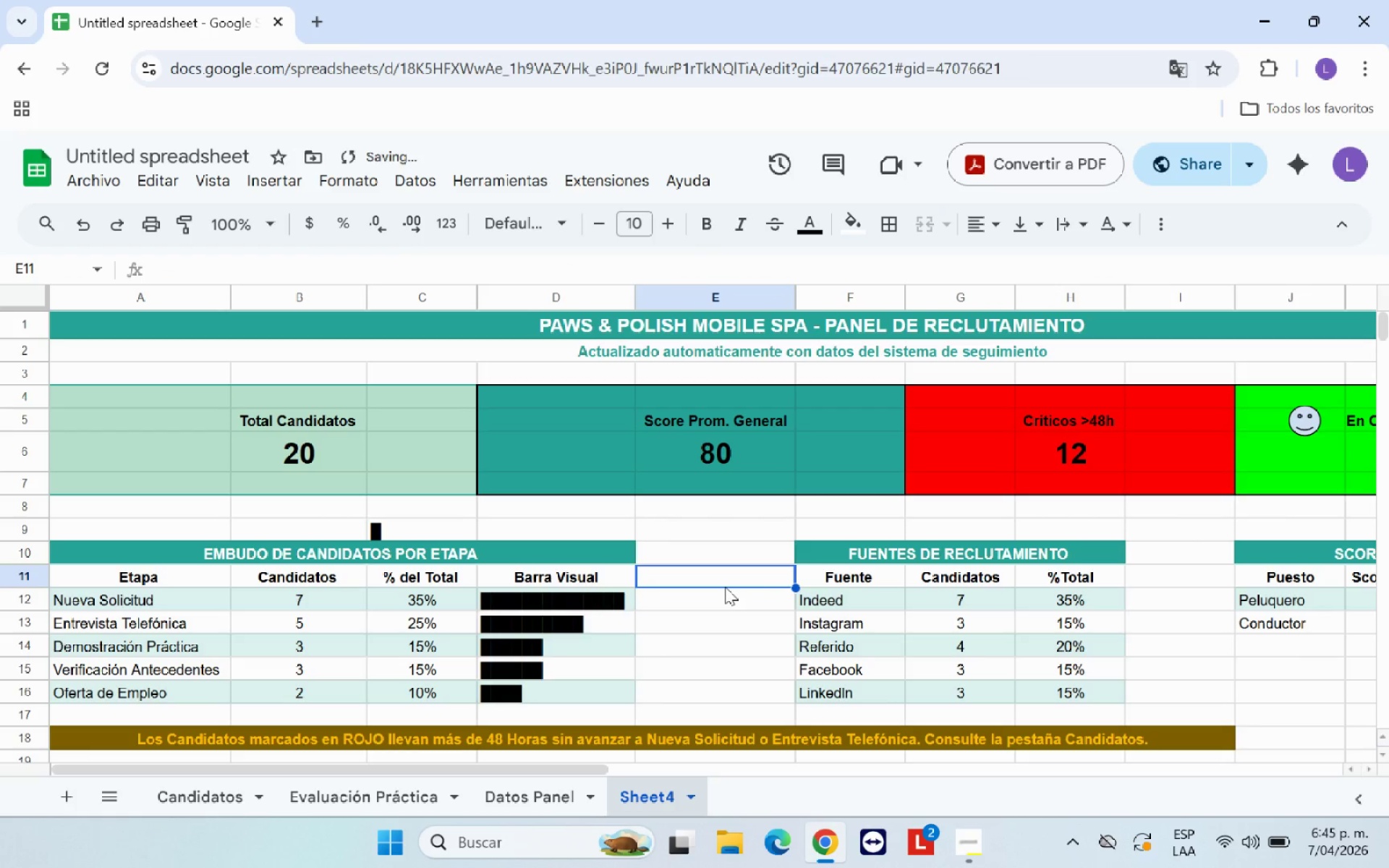 
scroll: coordinate [725, 587], scroll_direction: up, amount: 4.0
 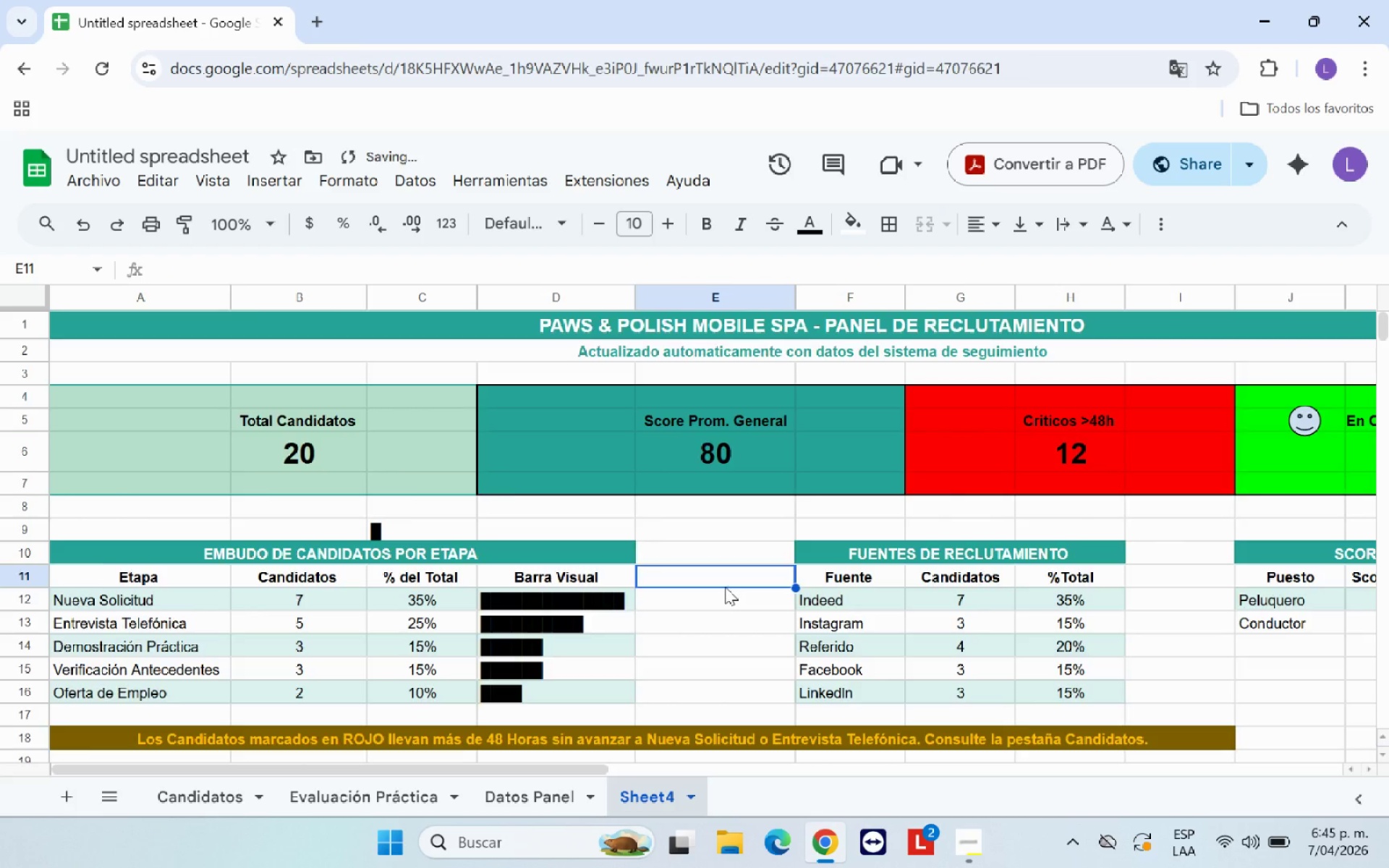 
scroll: coordinate [725, 587], scroll_direction: down, amount: 1.0
 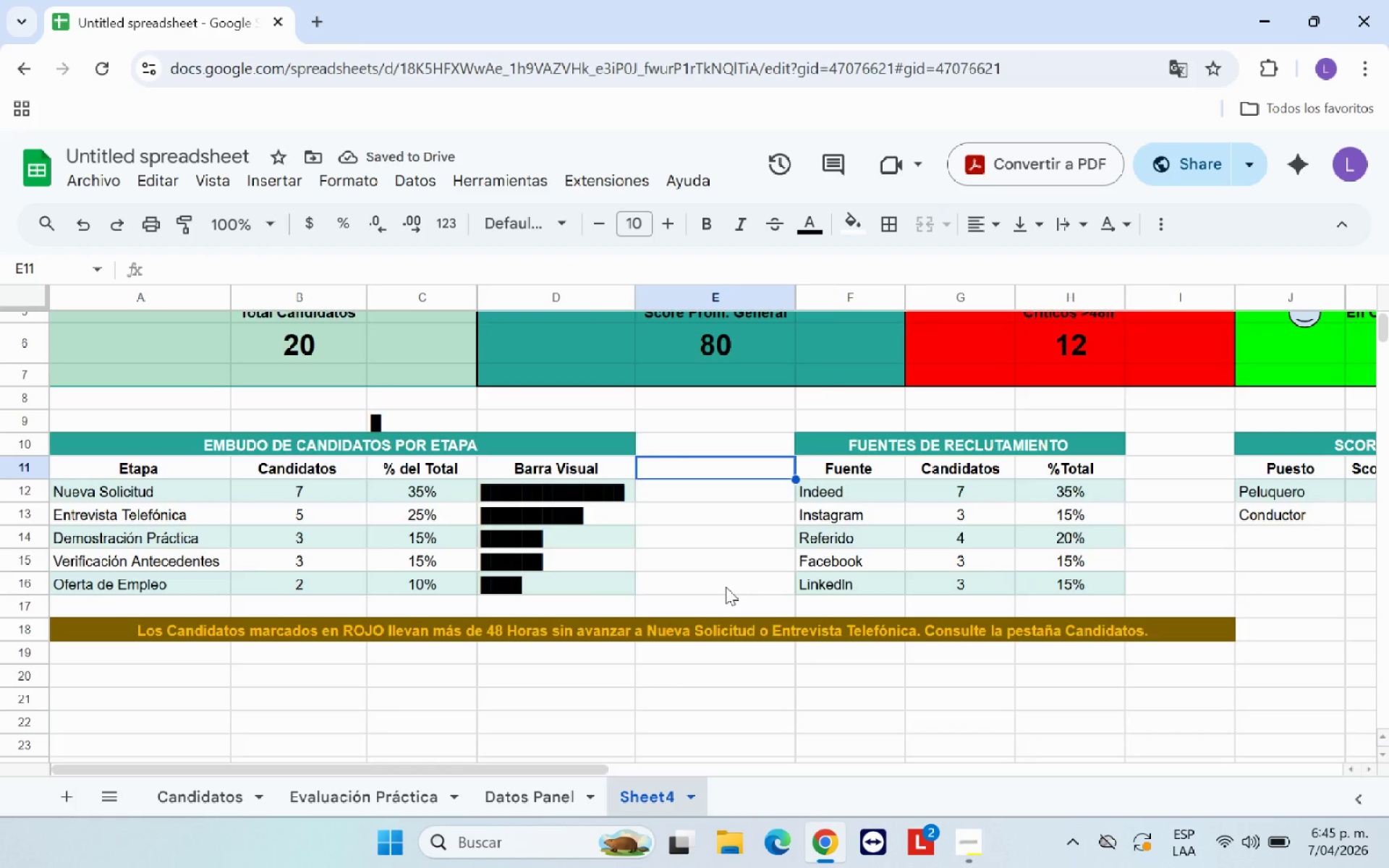 
scroll: coordinate [726, 587], scroll_direction: up, amount: 3.0
 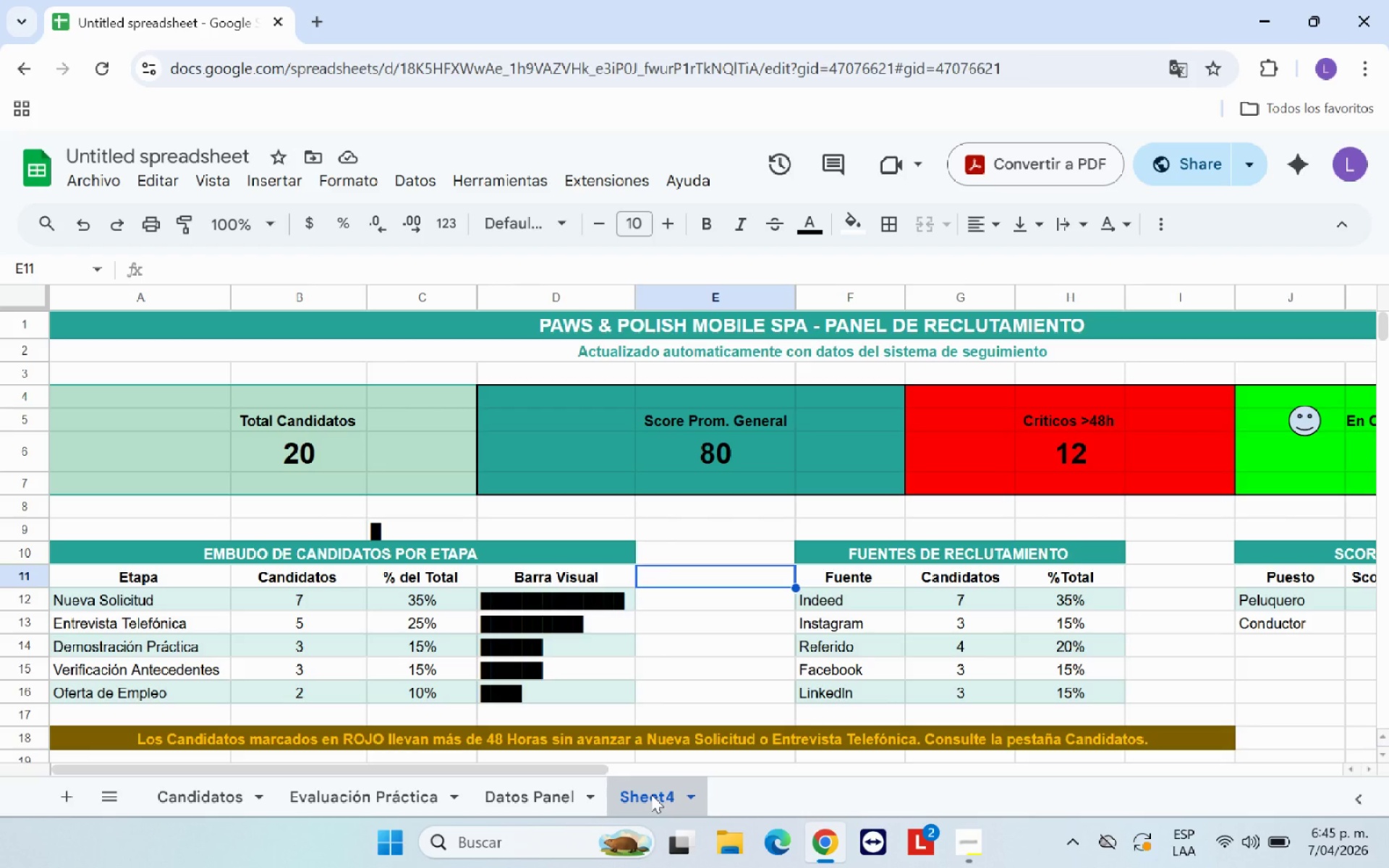 
wait(7.16)
 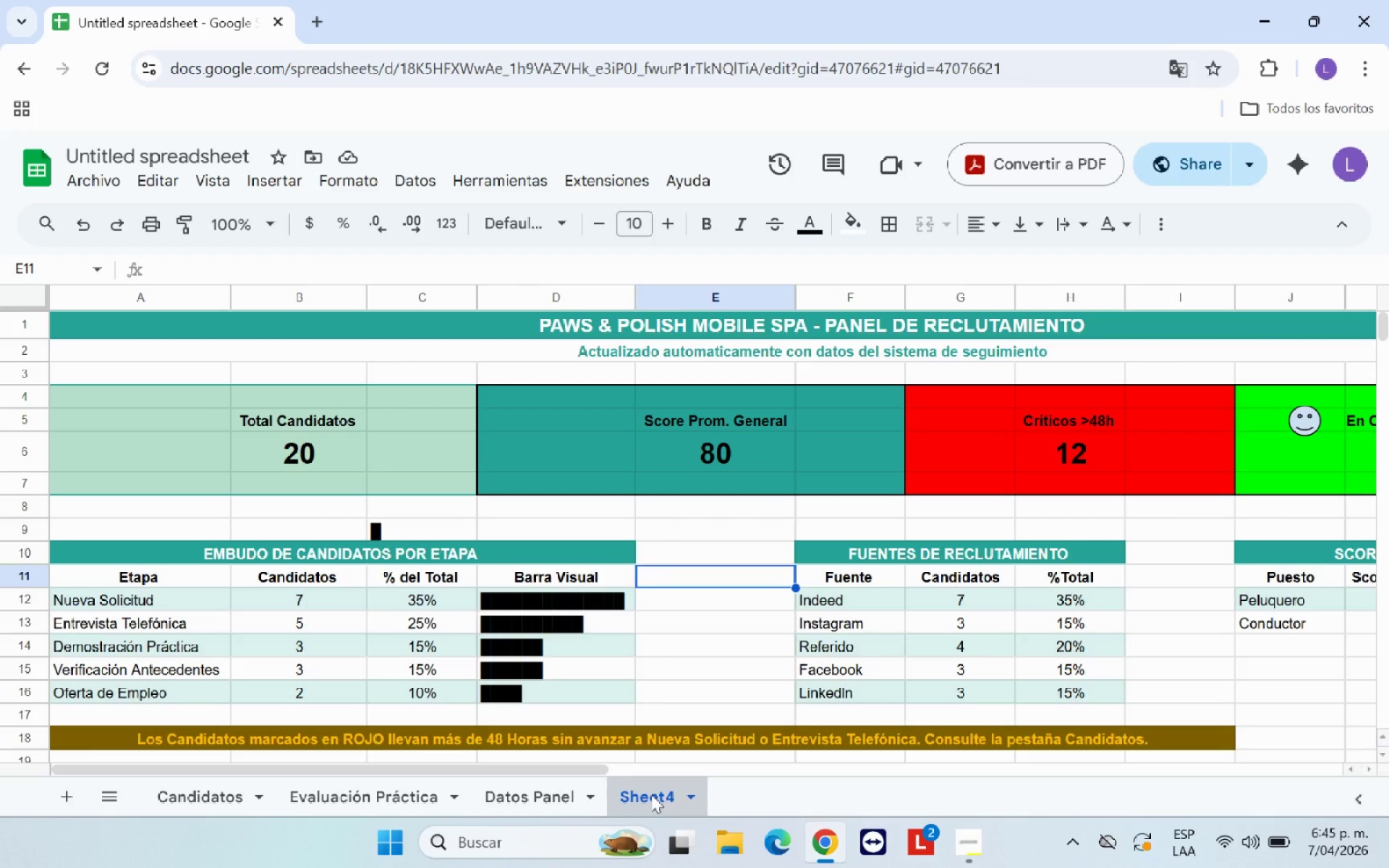 
double_click([651, 794])
 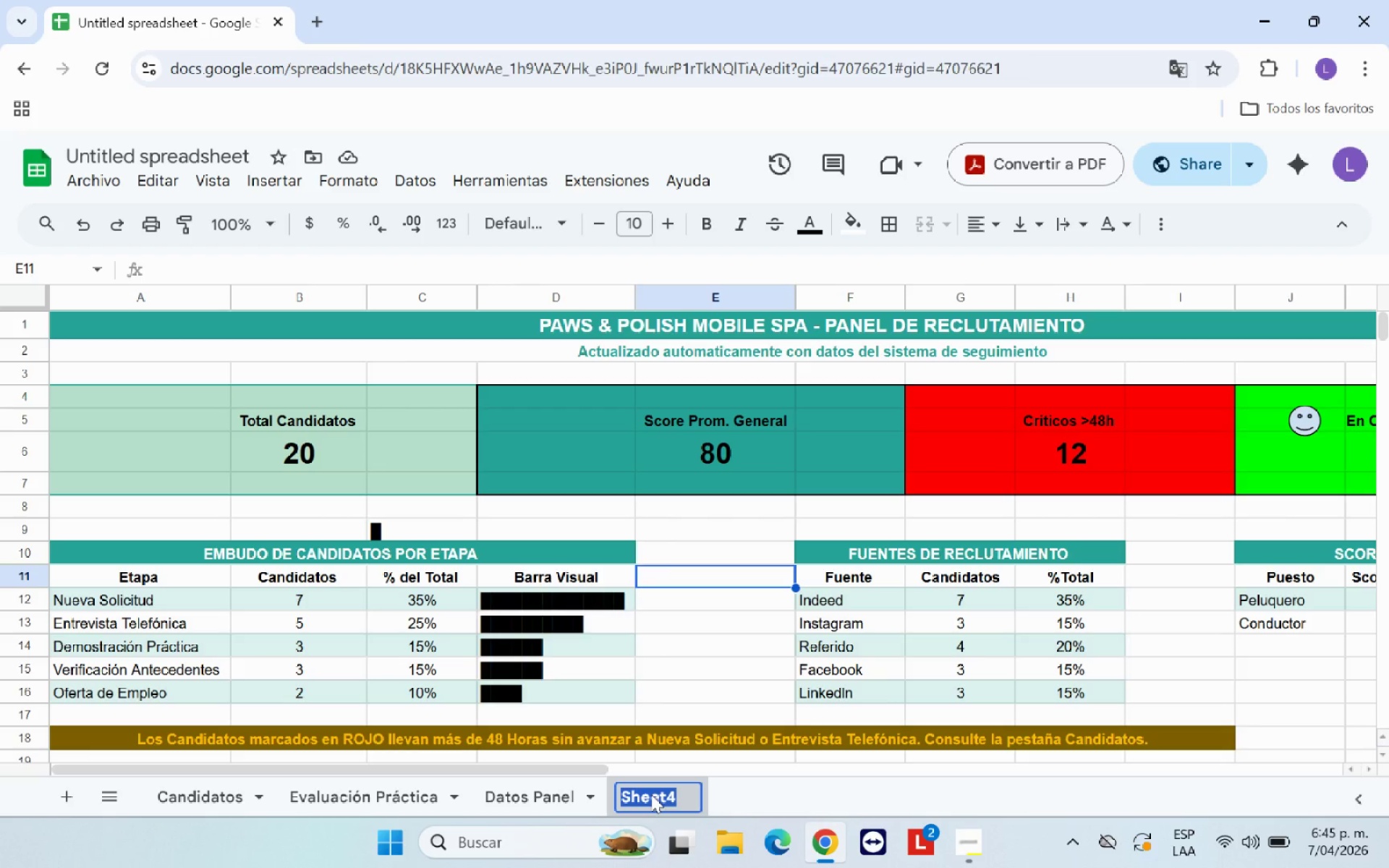 
key(Backspace)
type(Pn)
key(Backspace)
type(anel Dashboard)
 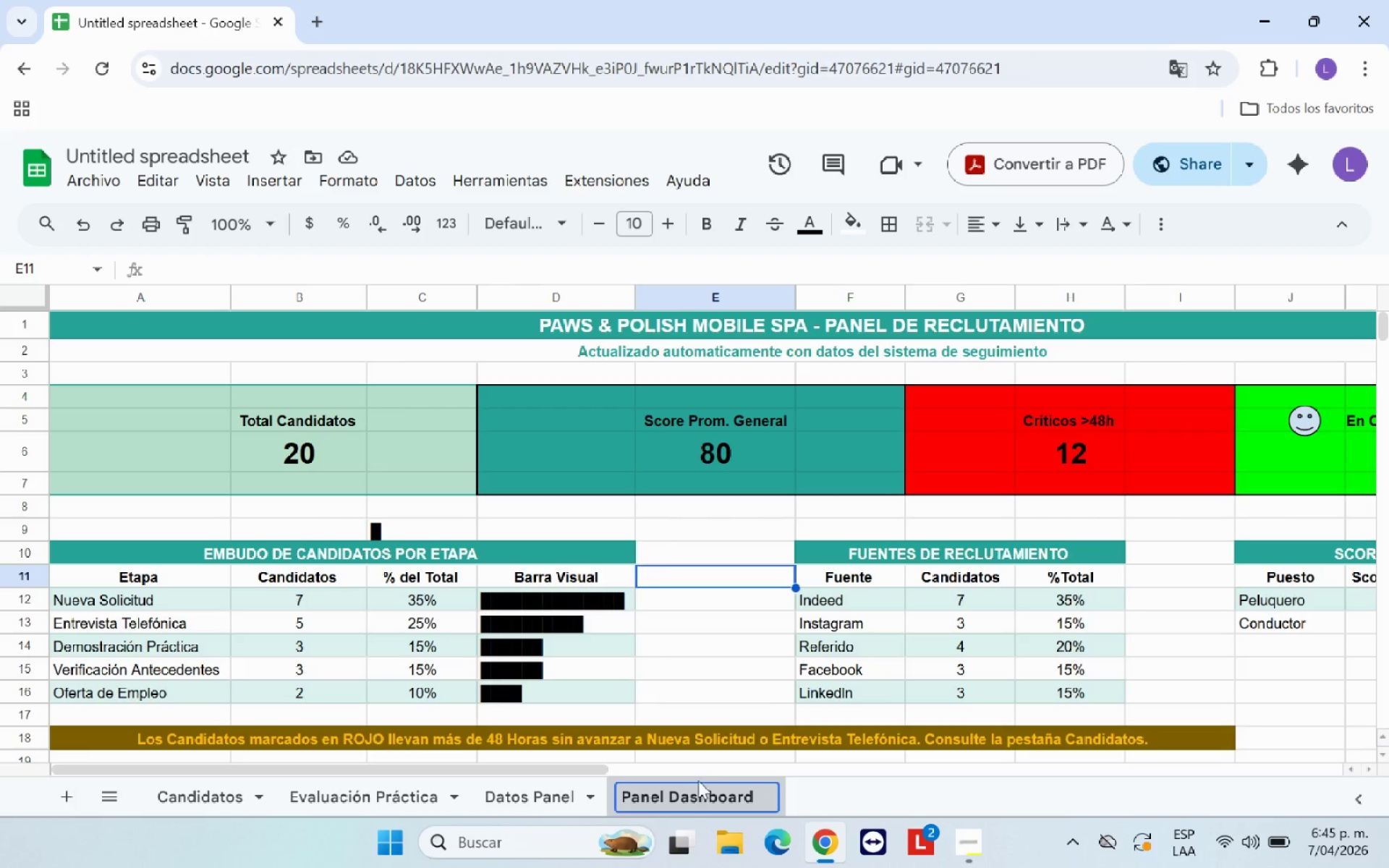 
left_click([722, 756])
 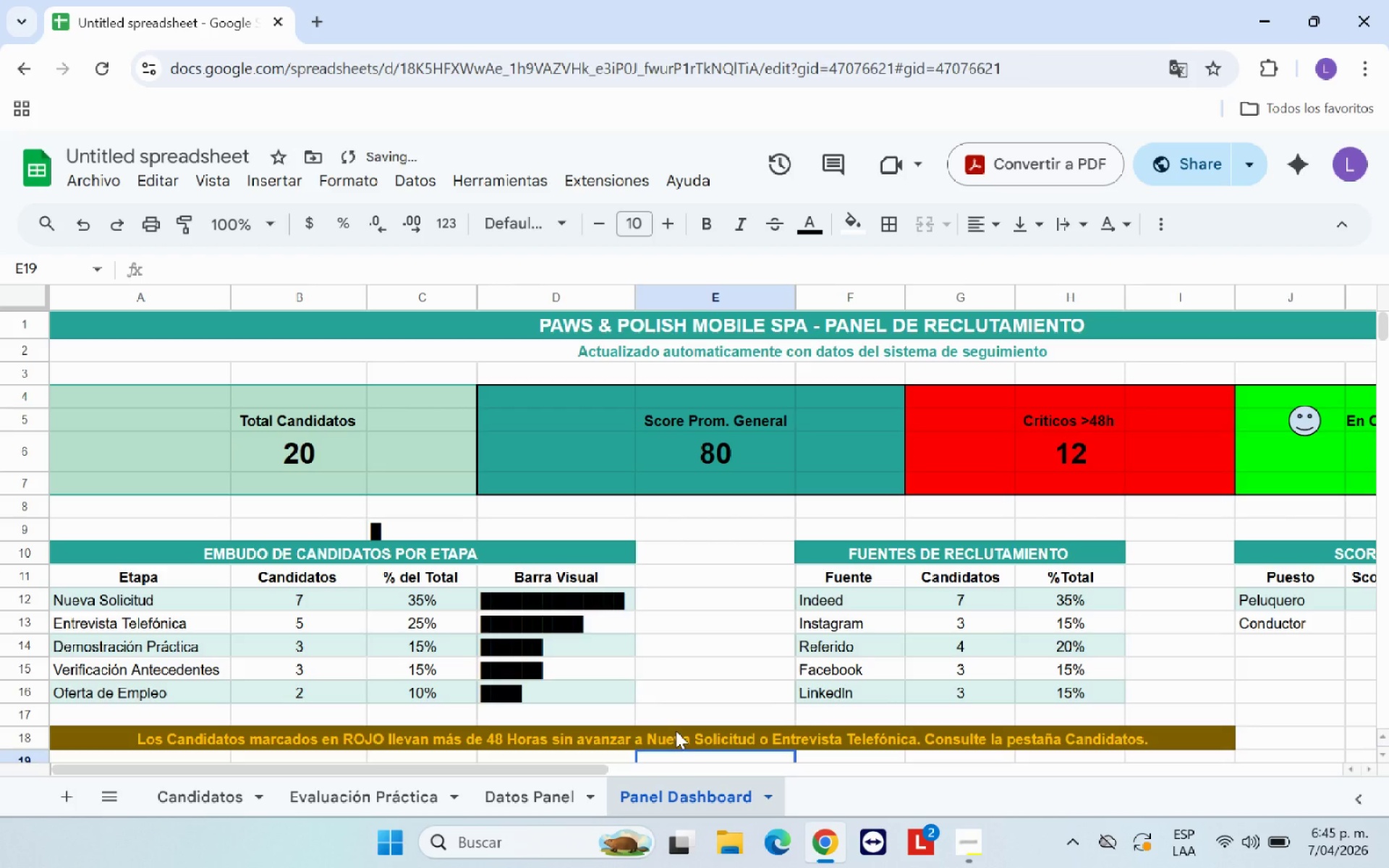 
scroll: coordinate [687, 599], scroll_direction: up, amount: 4.0
 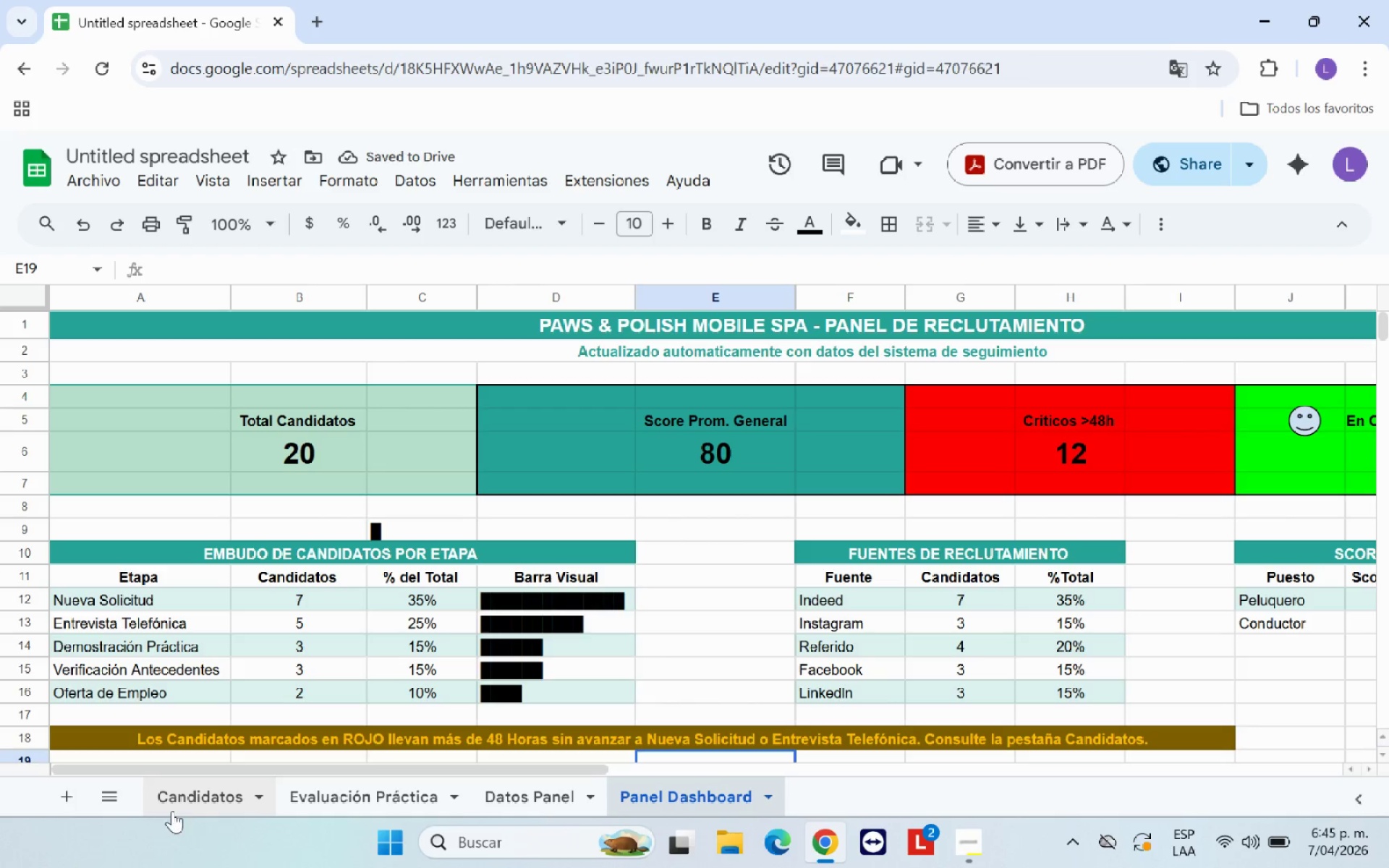 
left_click([193, 799])
 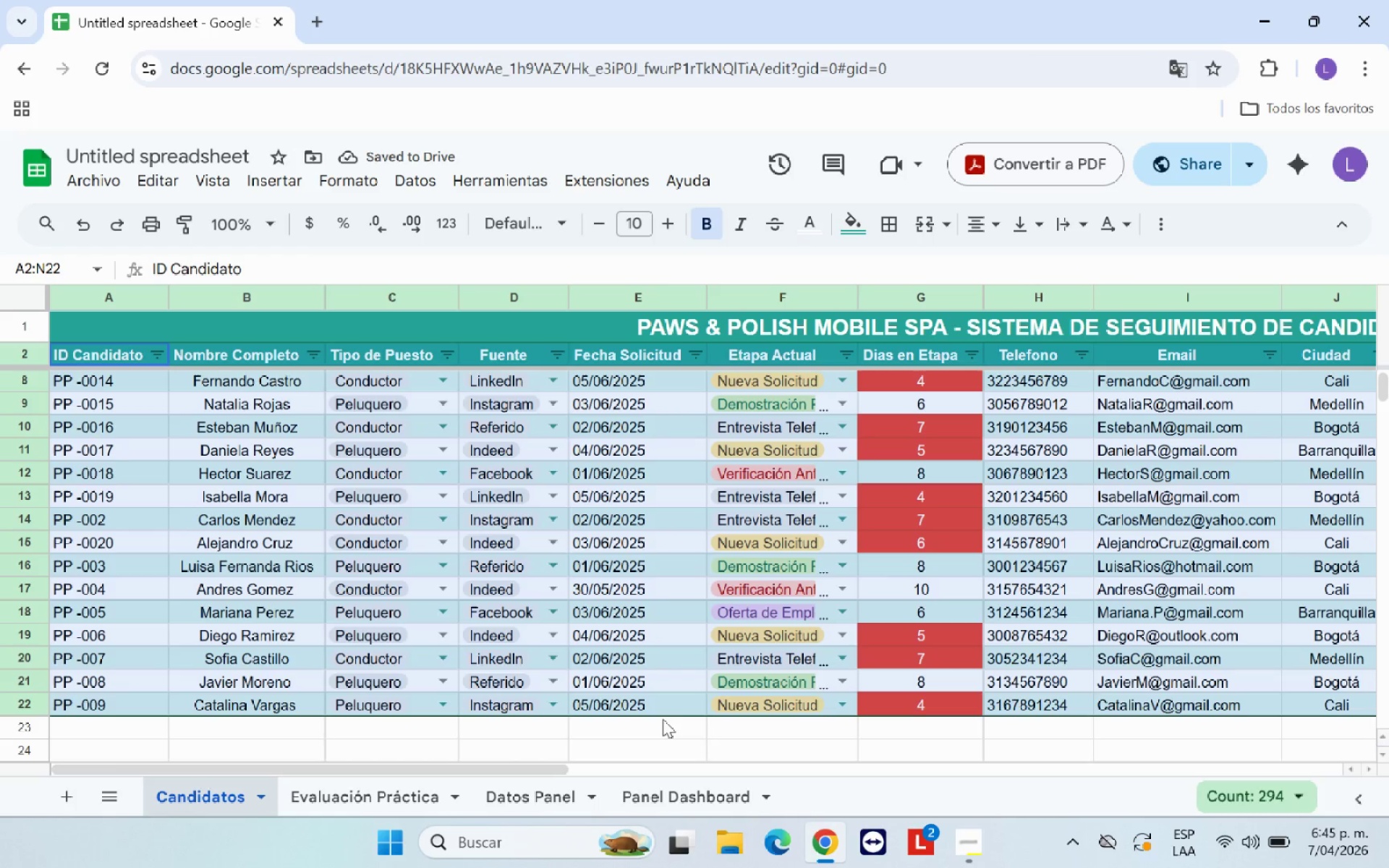 
left_click([691, 637])
 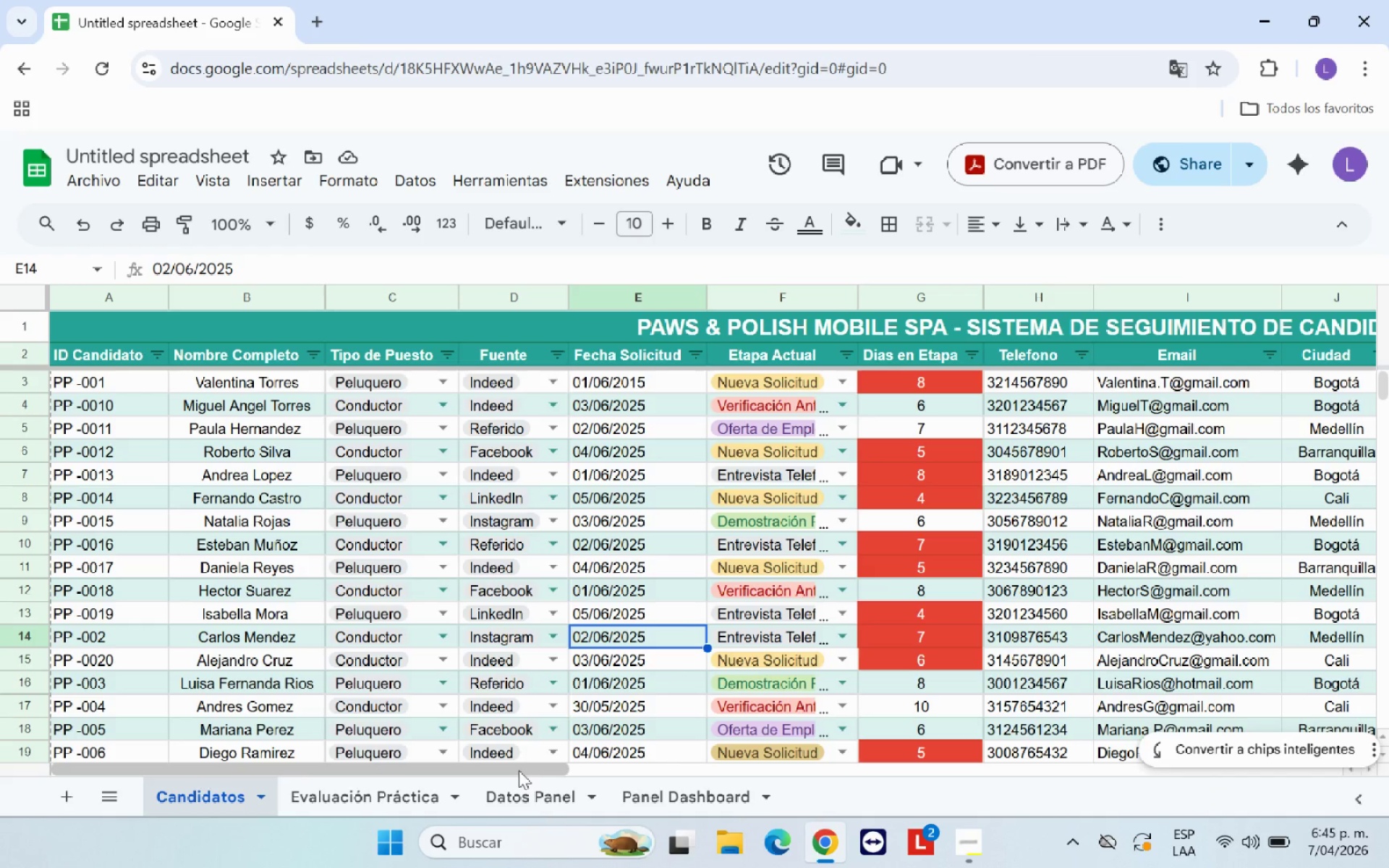 
scroll: coordinate [691, 639], scroll_direction: up, amount: 5.0
 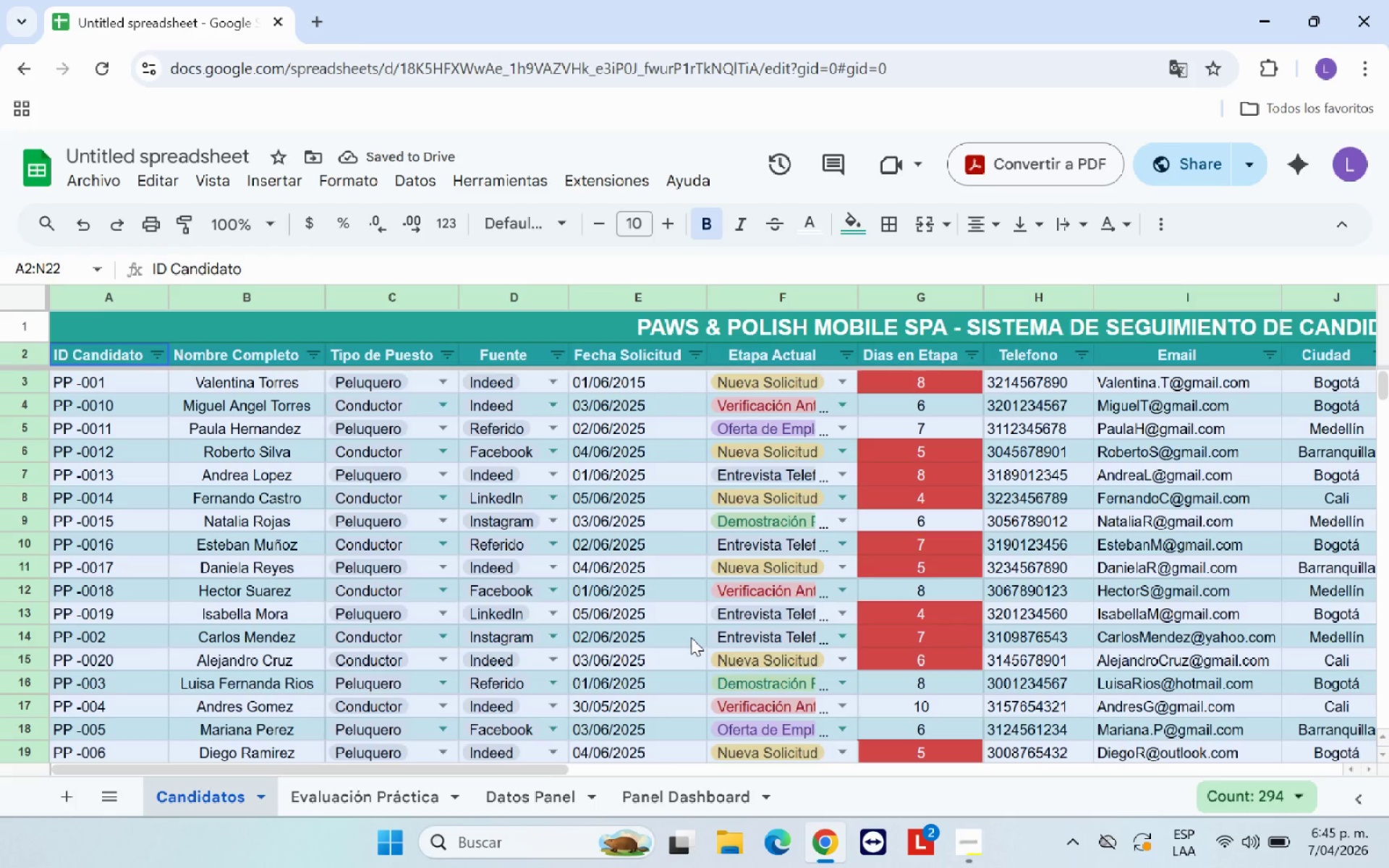 
left_click_drag(start_coordinate=[517, 770], to_coordinate=[446, 770])
 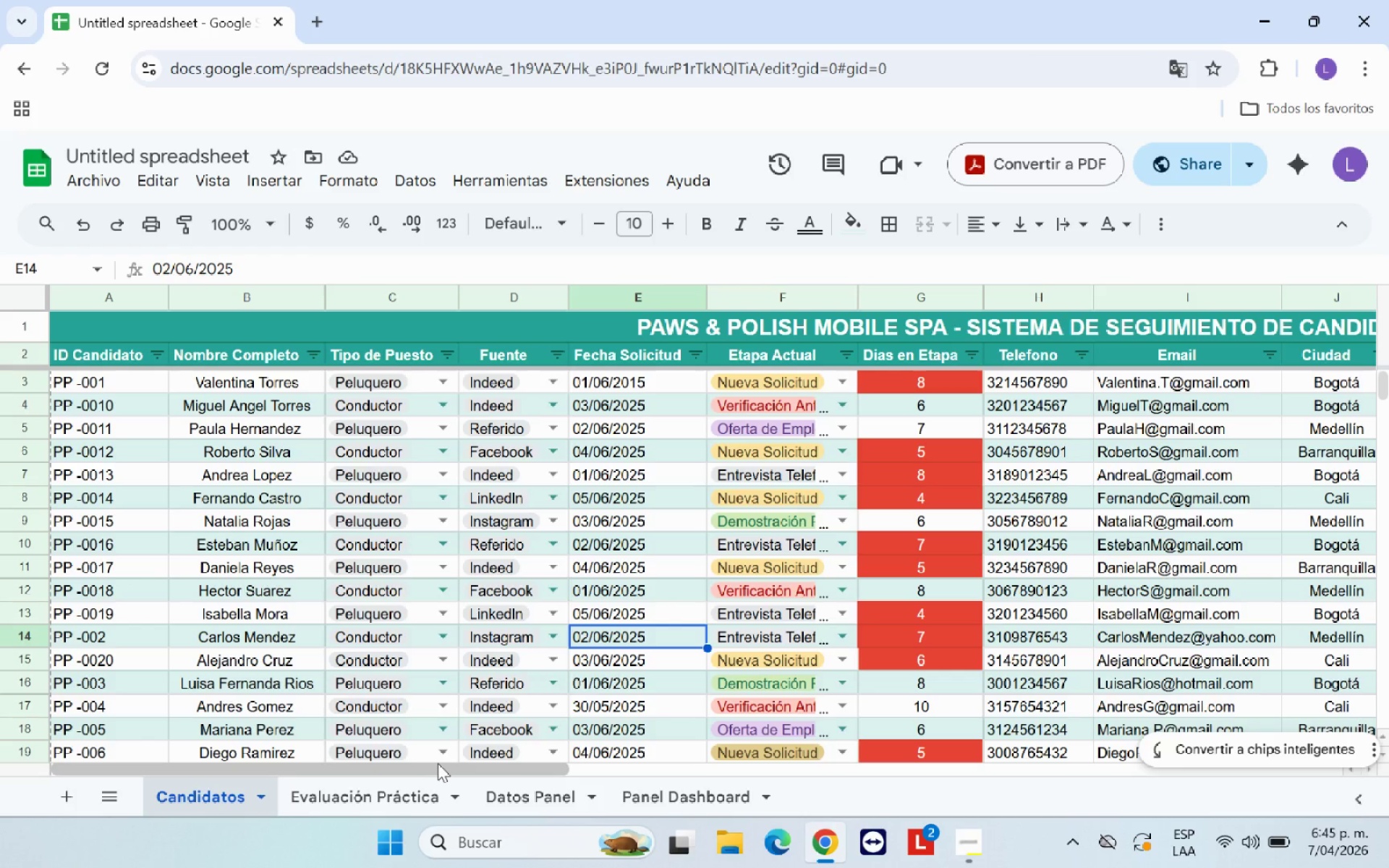 
left_click_drag(start_coordinate=[437, 763], to_coordinate=[478, 776])
 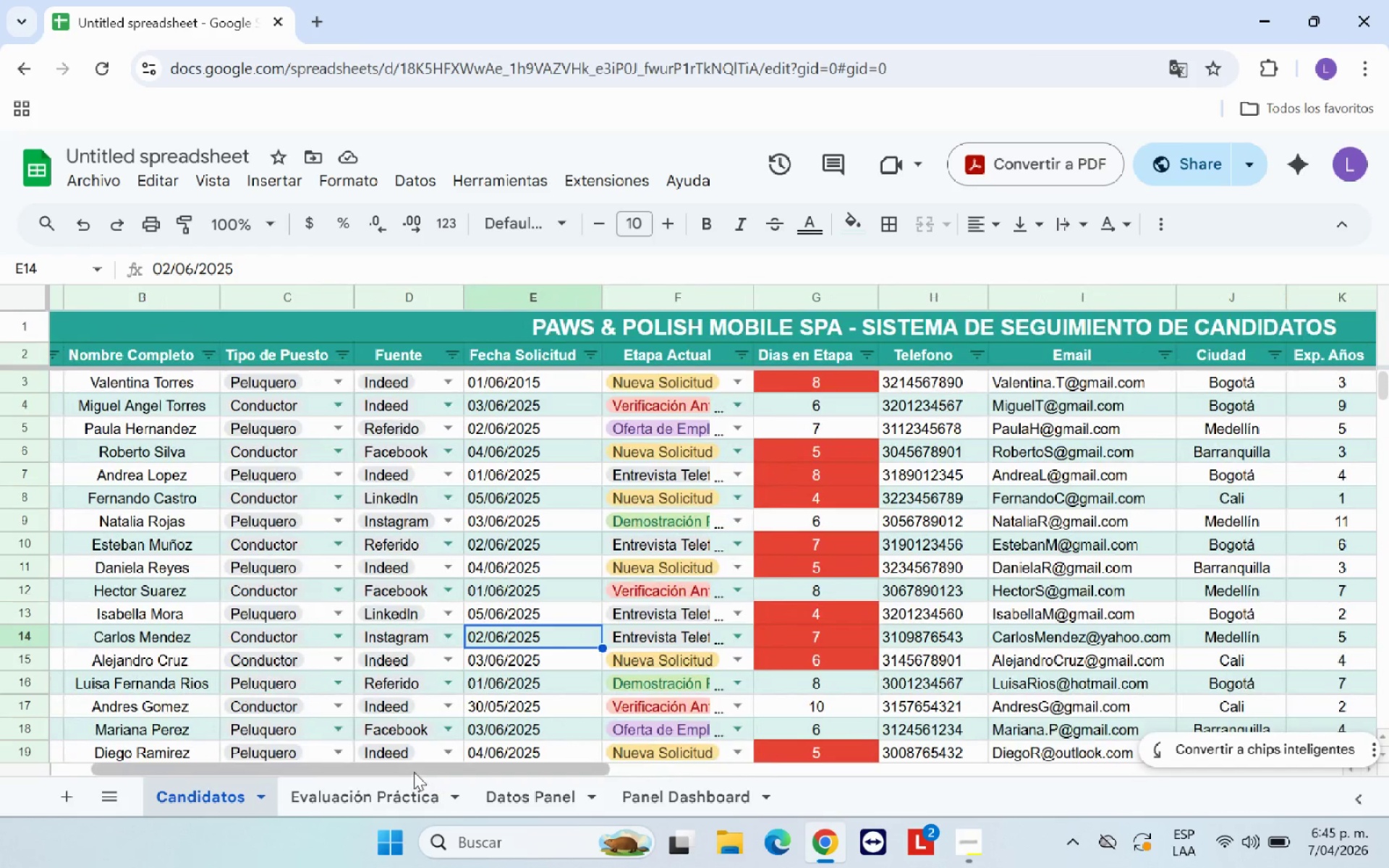 
left_click_drag(start_coordinate=[415, 770], to_coordinate=[378, 767])
 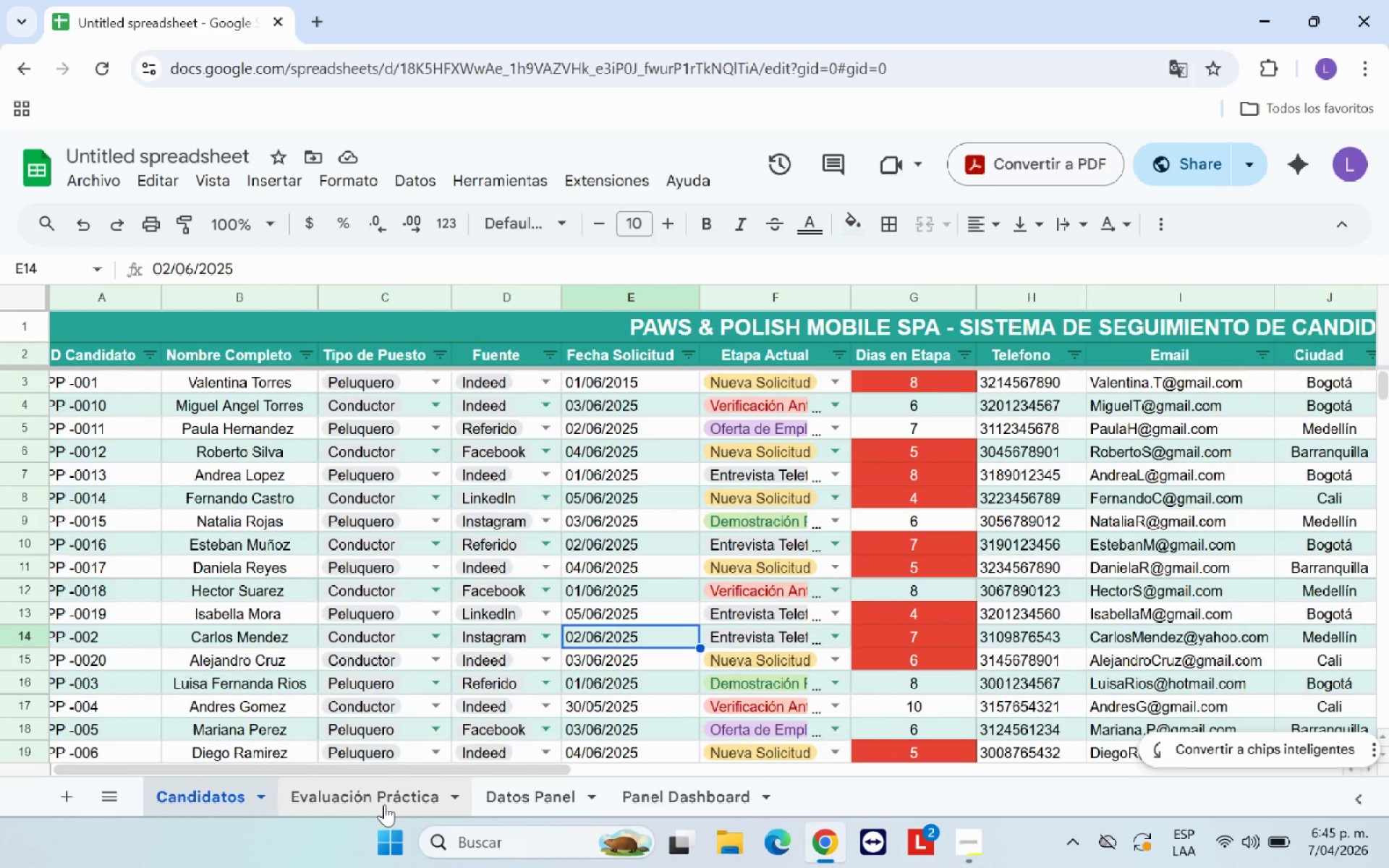 
left_click([384, 804])
 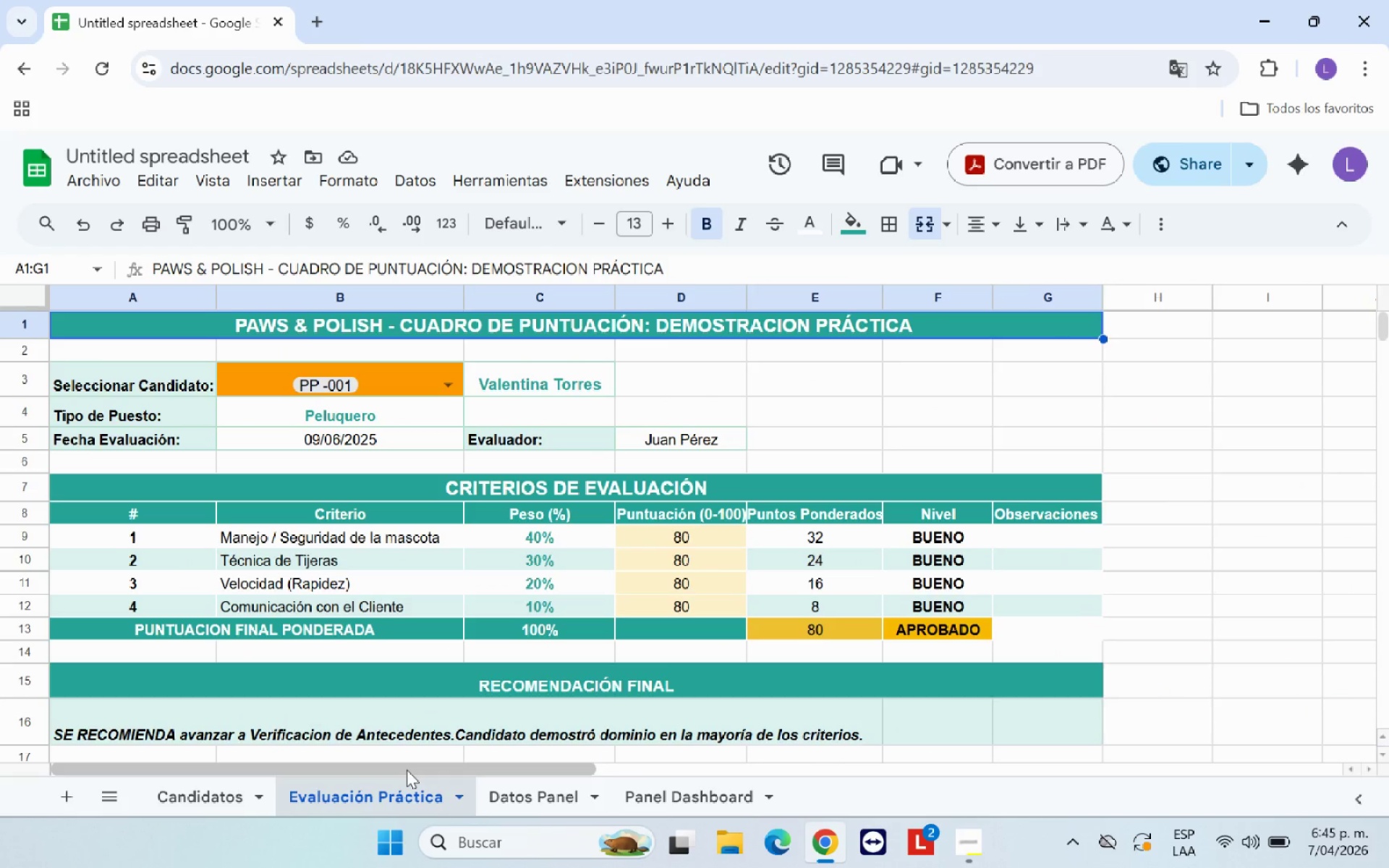 
left_click_drag(start_coordinate=[407, 770], to_coordinate=[370, 767])
 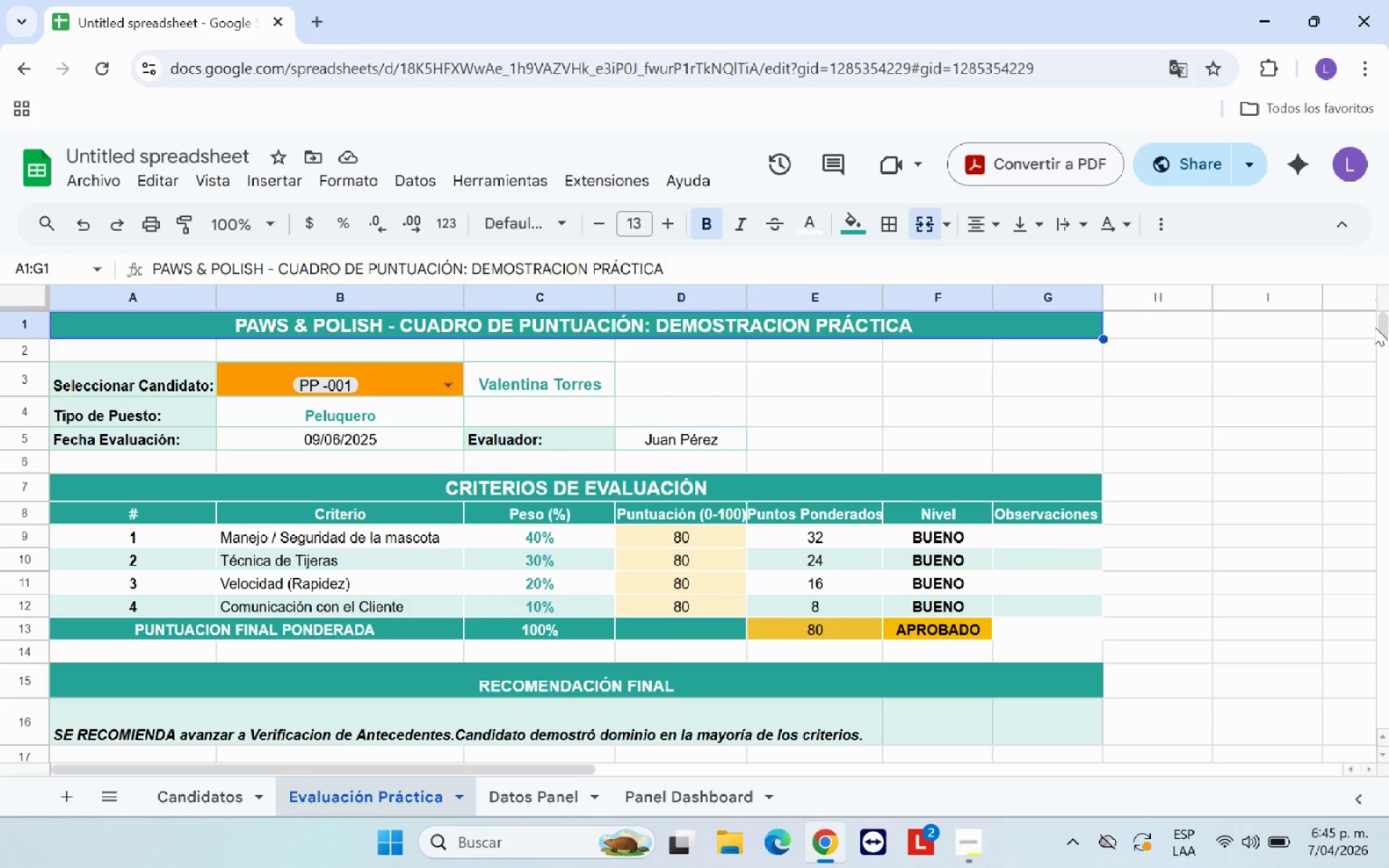 
left_click_drag(start_coordinate=[1383, 327], to_coordinate=[1388, 302])
 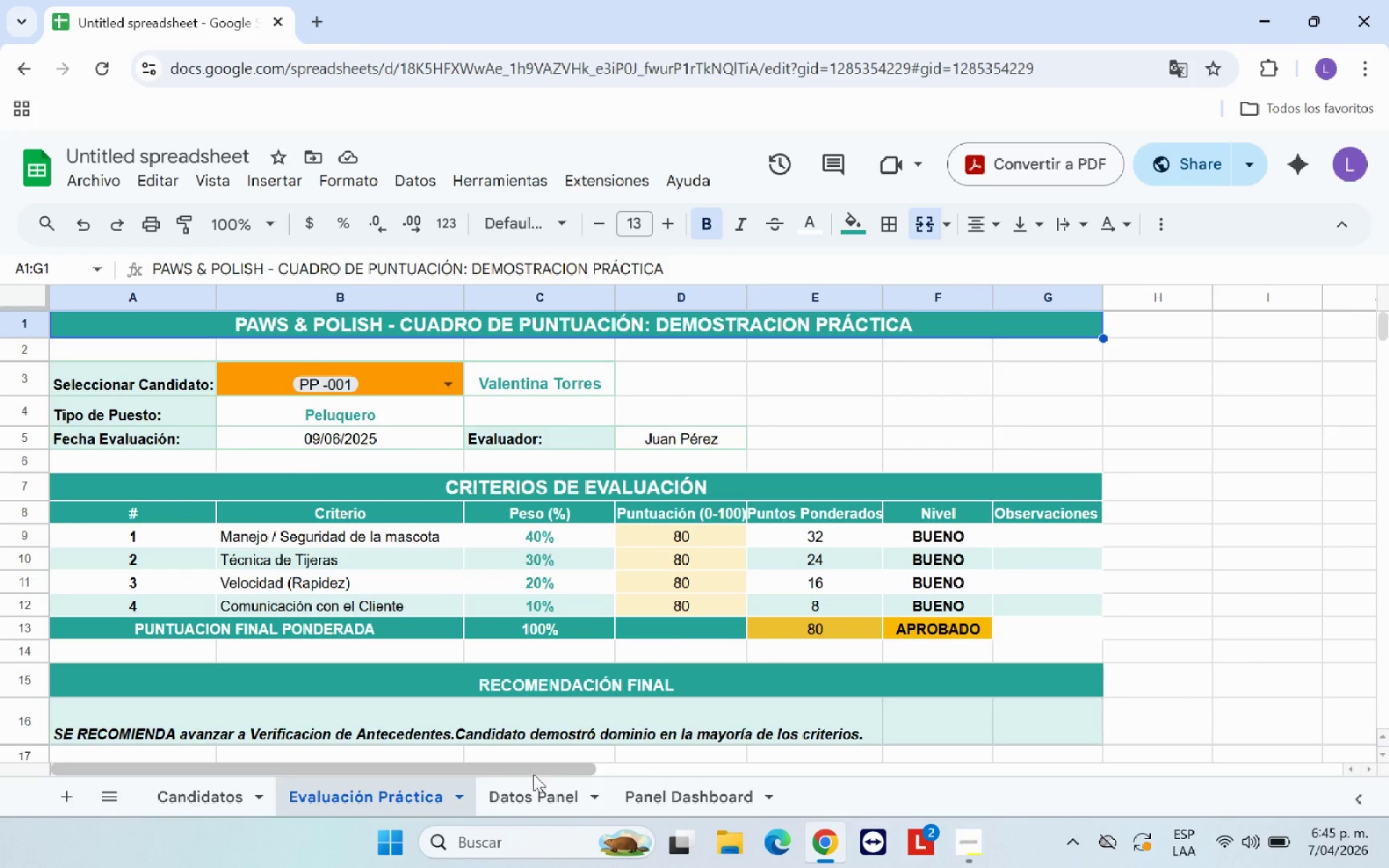 
left_click([532, 801])
 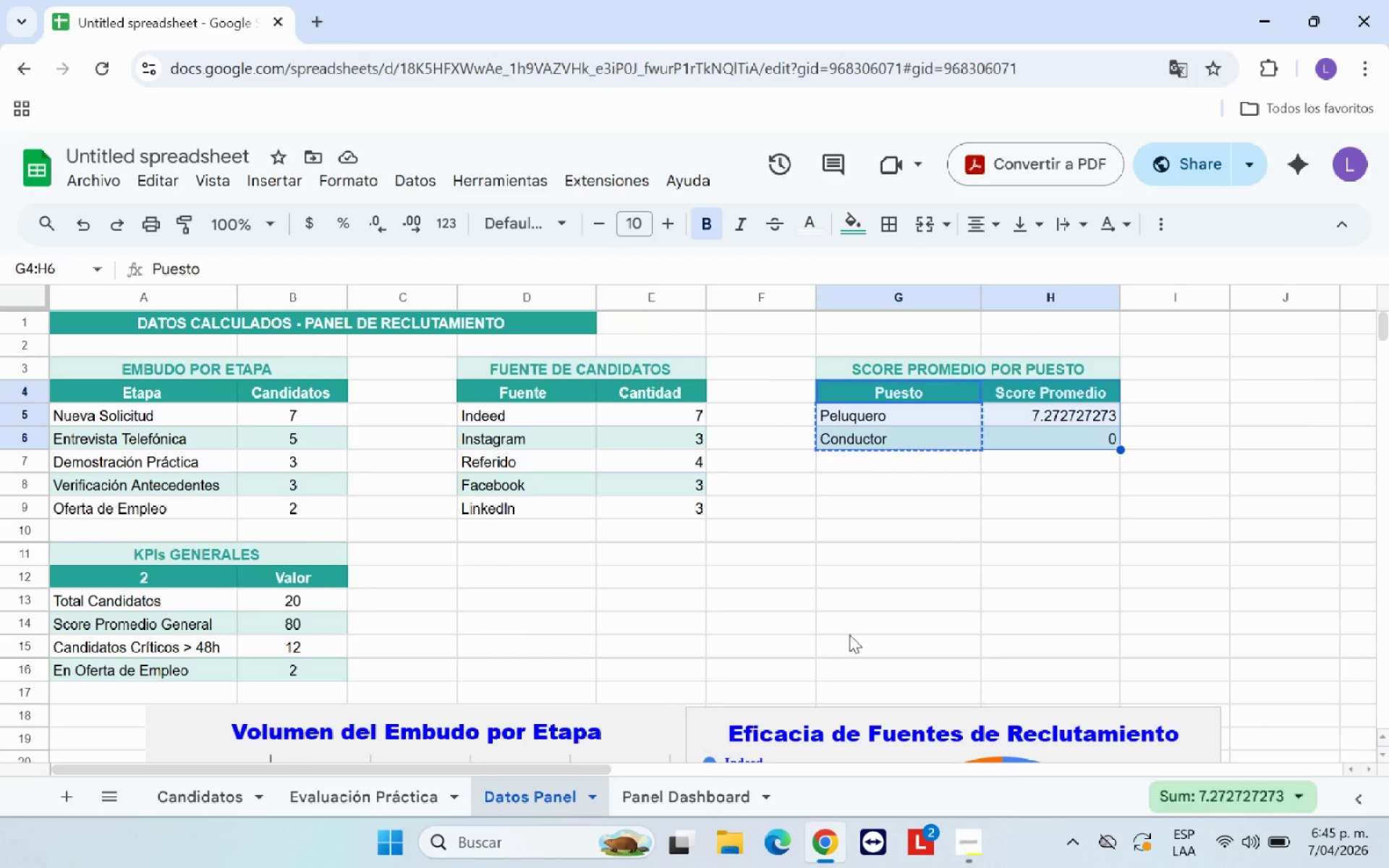 
left_click([854, 606])
 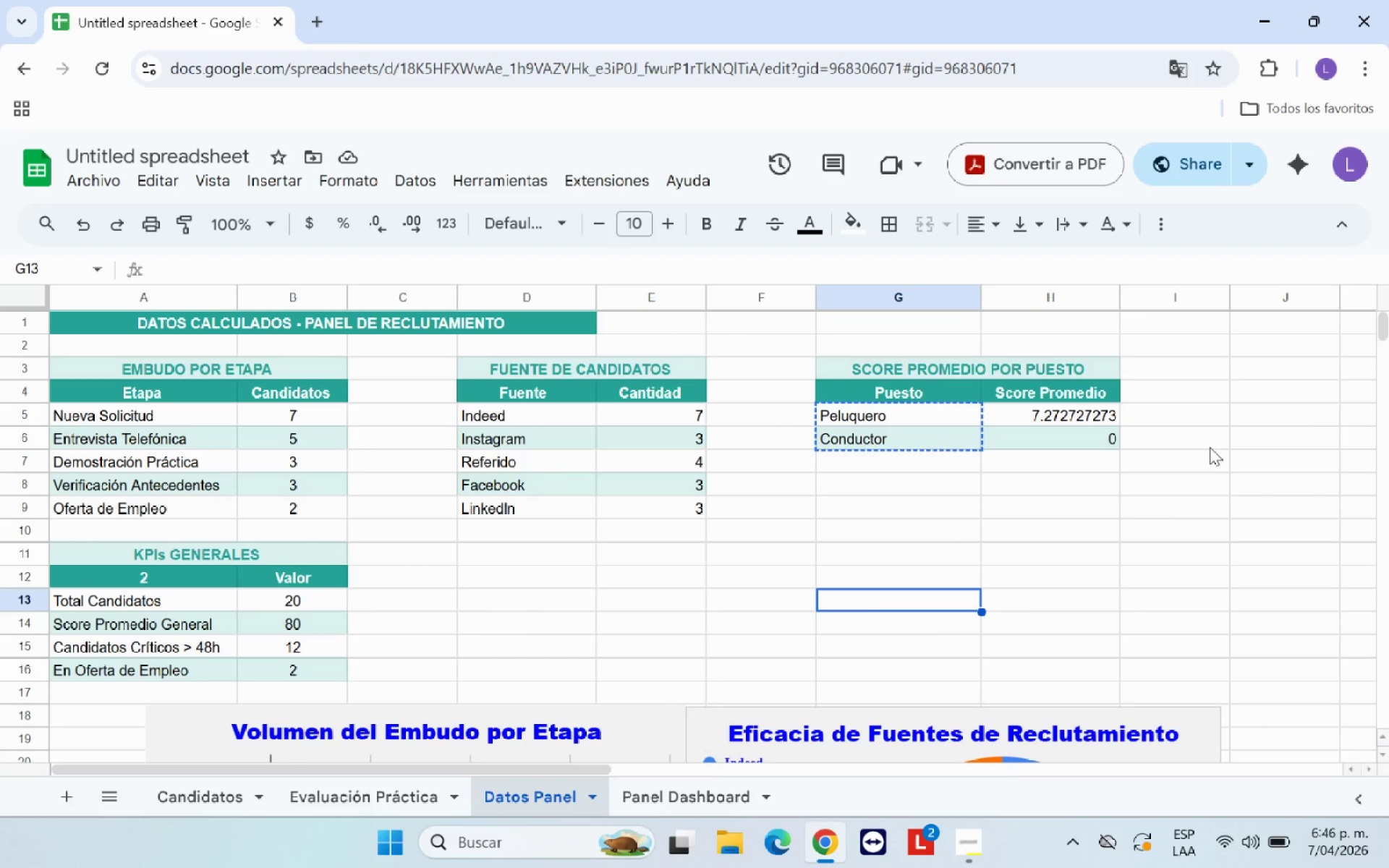 
scroll: coordinate [858, 626], scroll_direction: up, amount: 1.0
 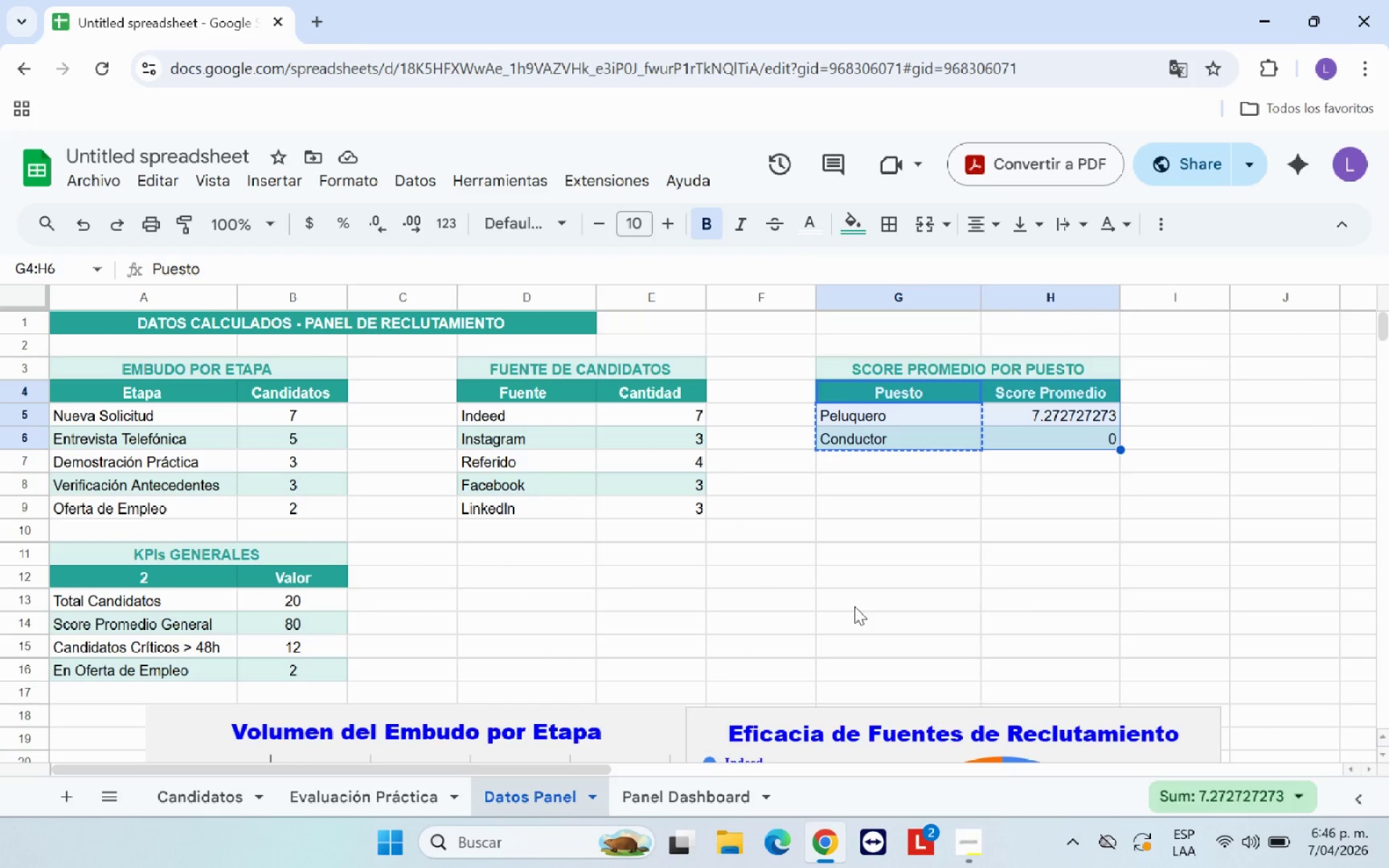 
double_click([1134, 552])
 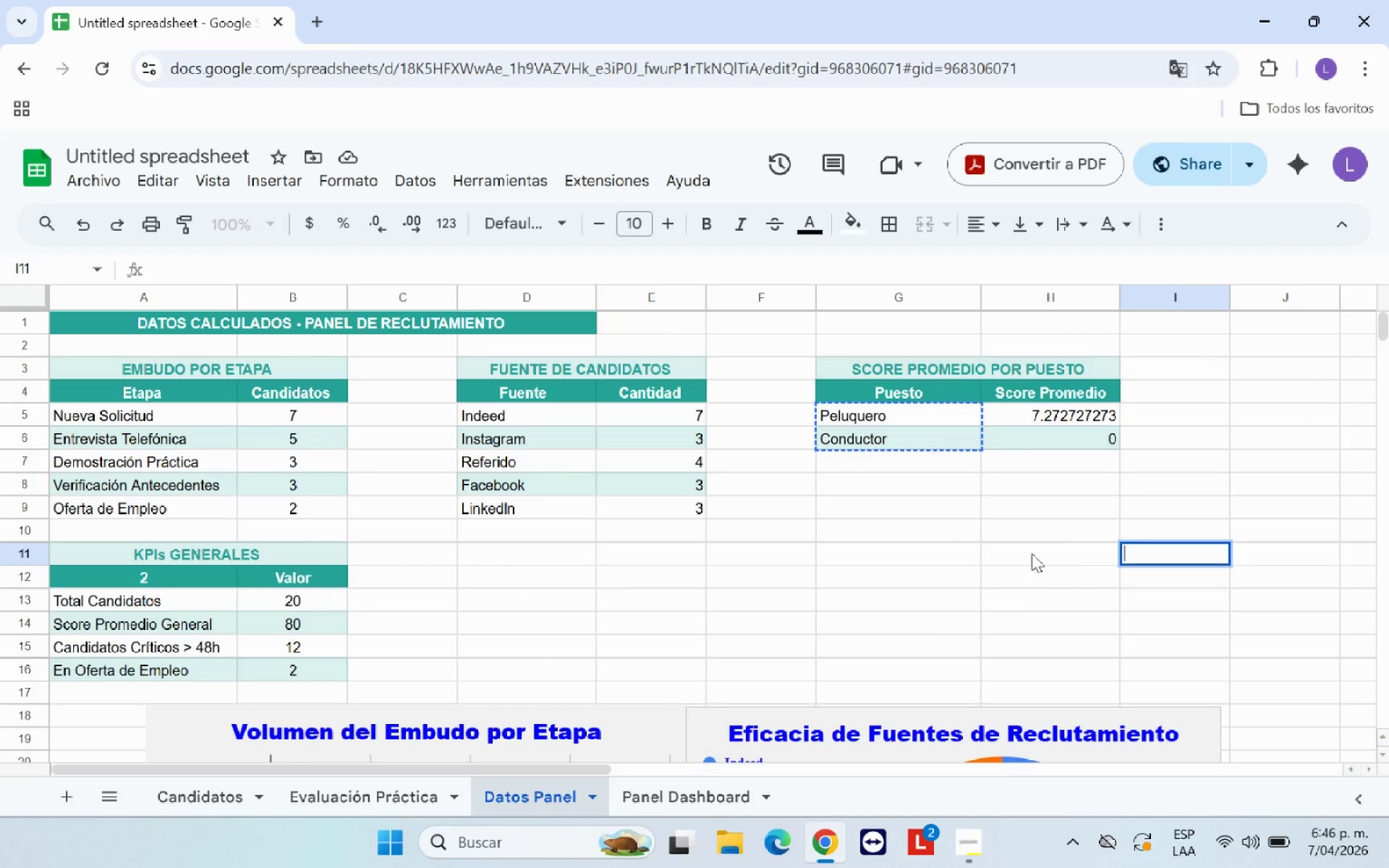 
left_click([1027, 554])
 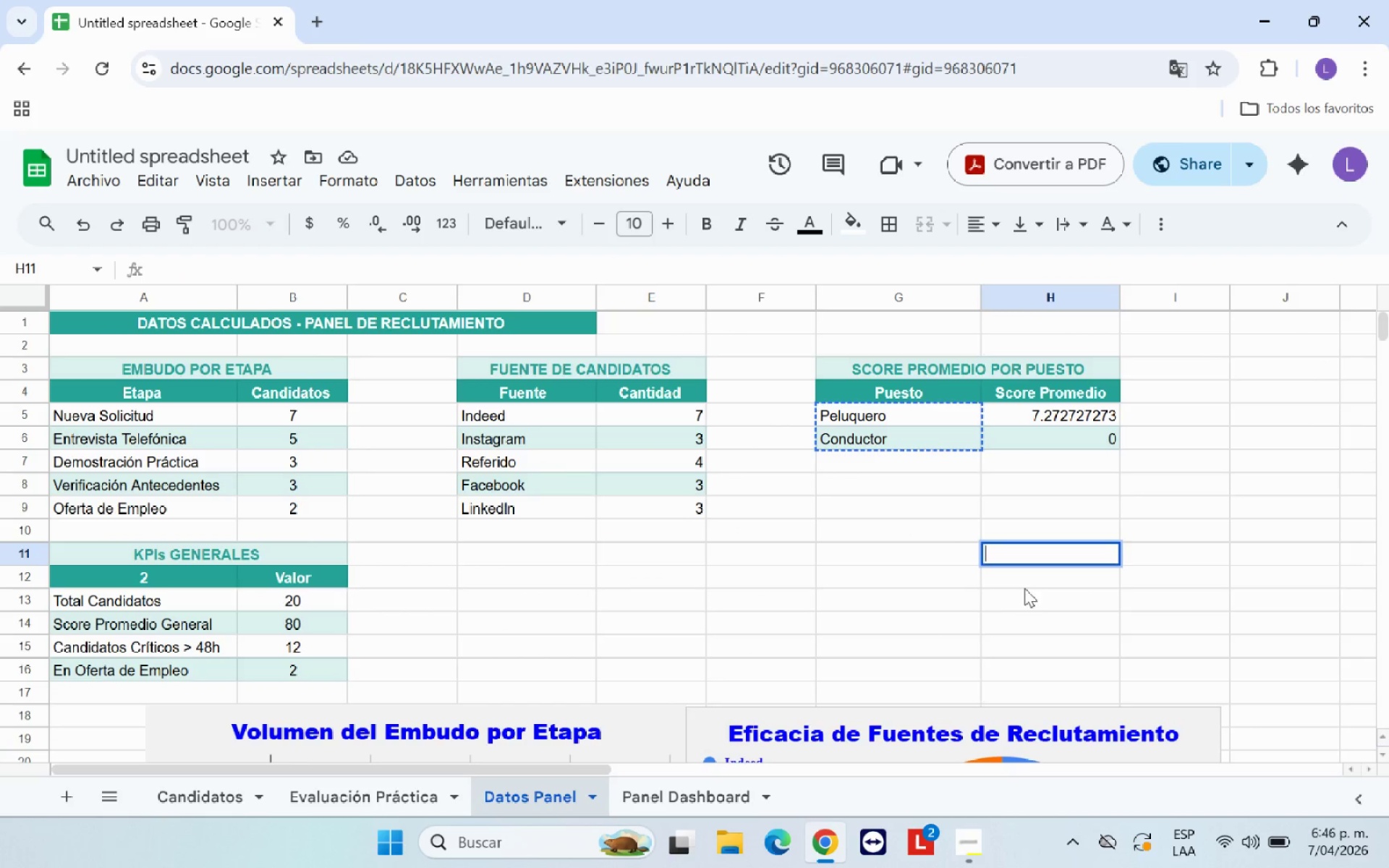 
left_click([1028, 608])
 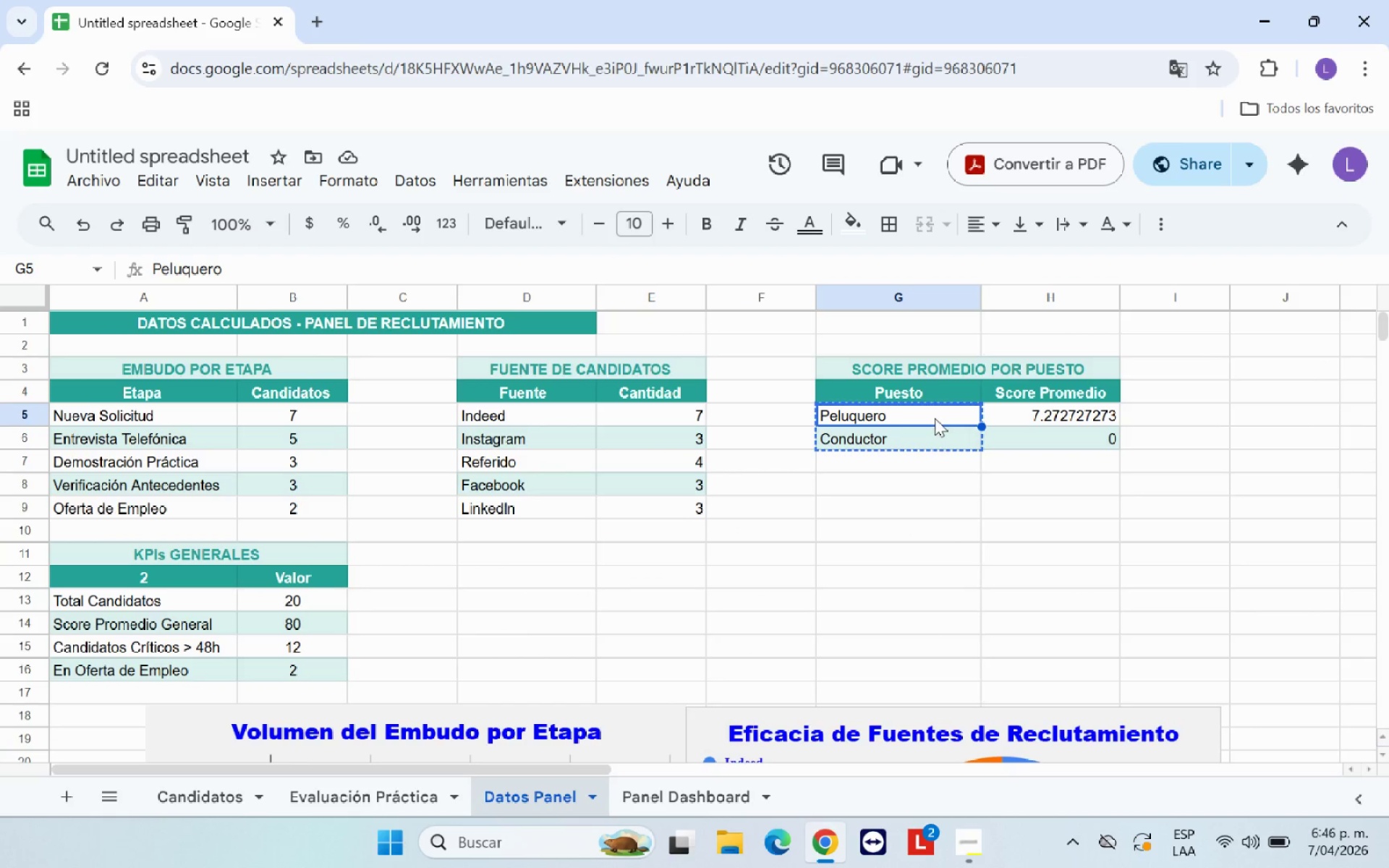 
double_click([935, 448])
 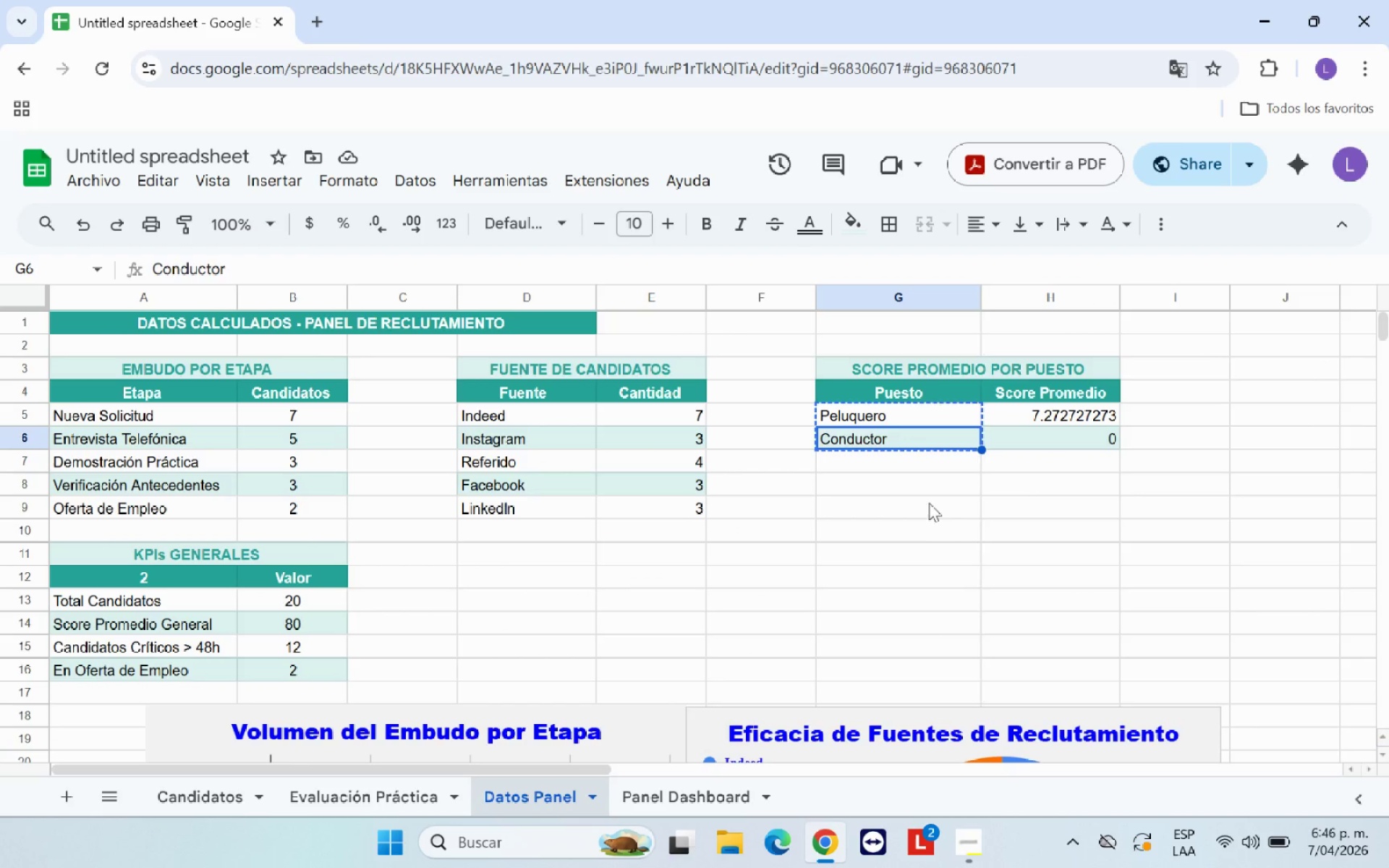 
left_click([925, 524])
 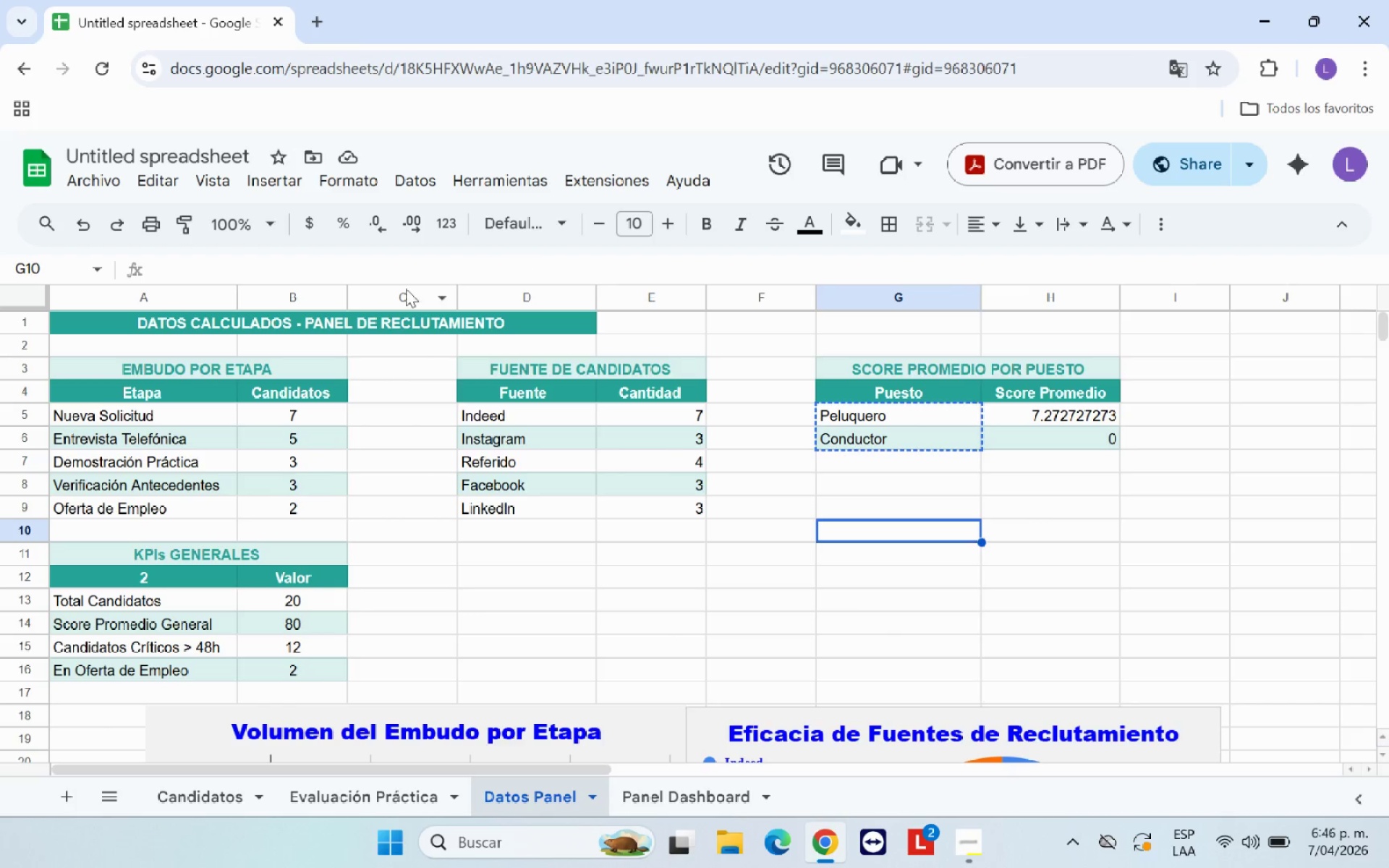 
left_click([421, 312])
 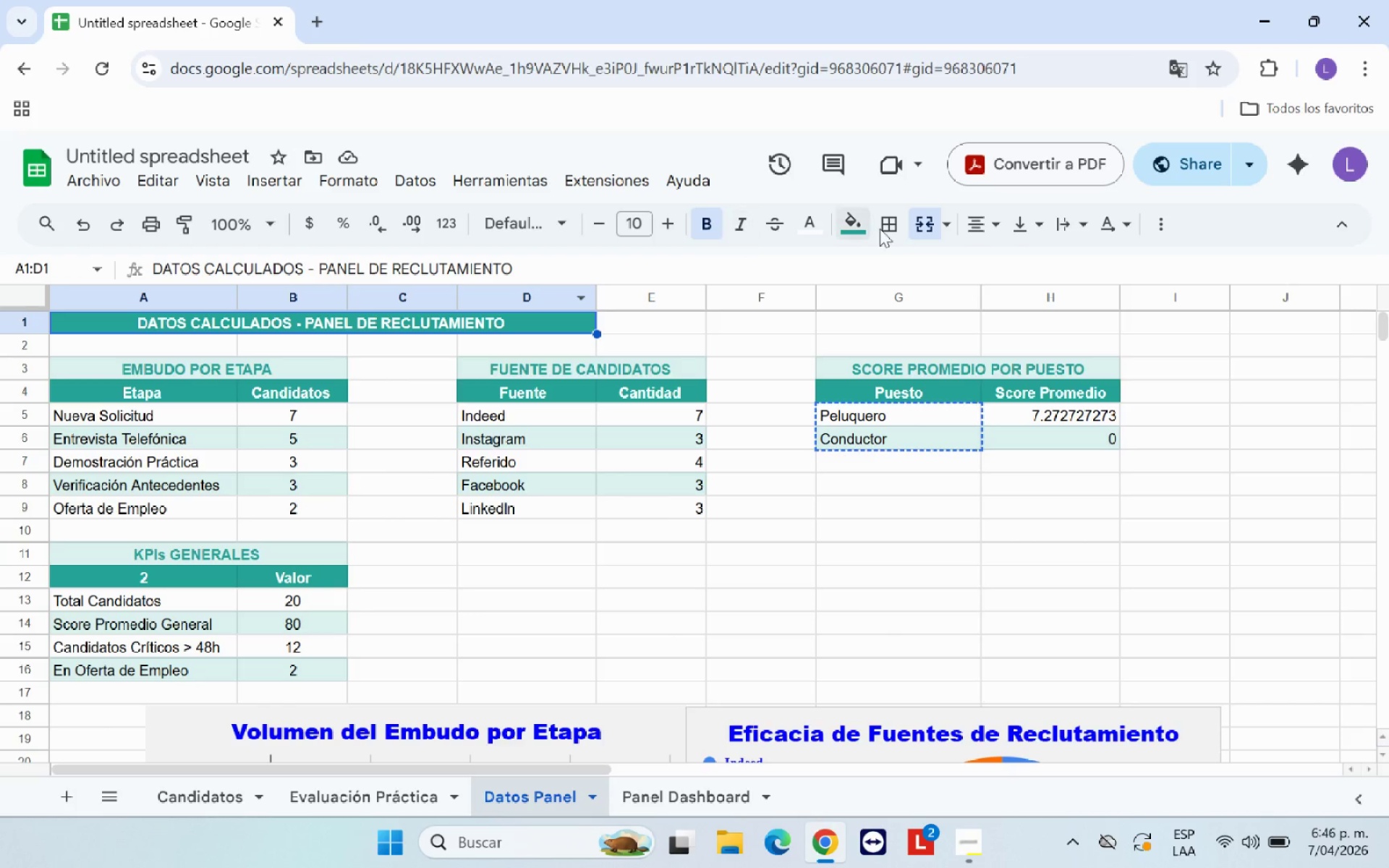 
left_click([929, 227])
 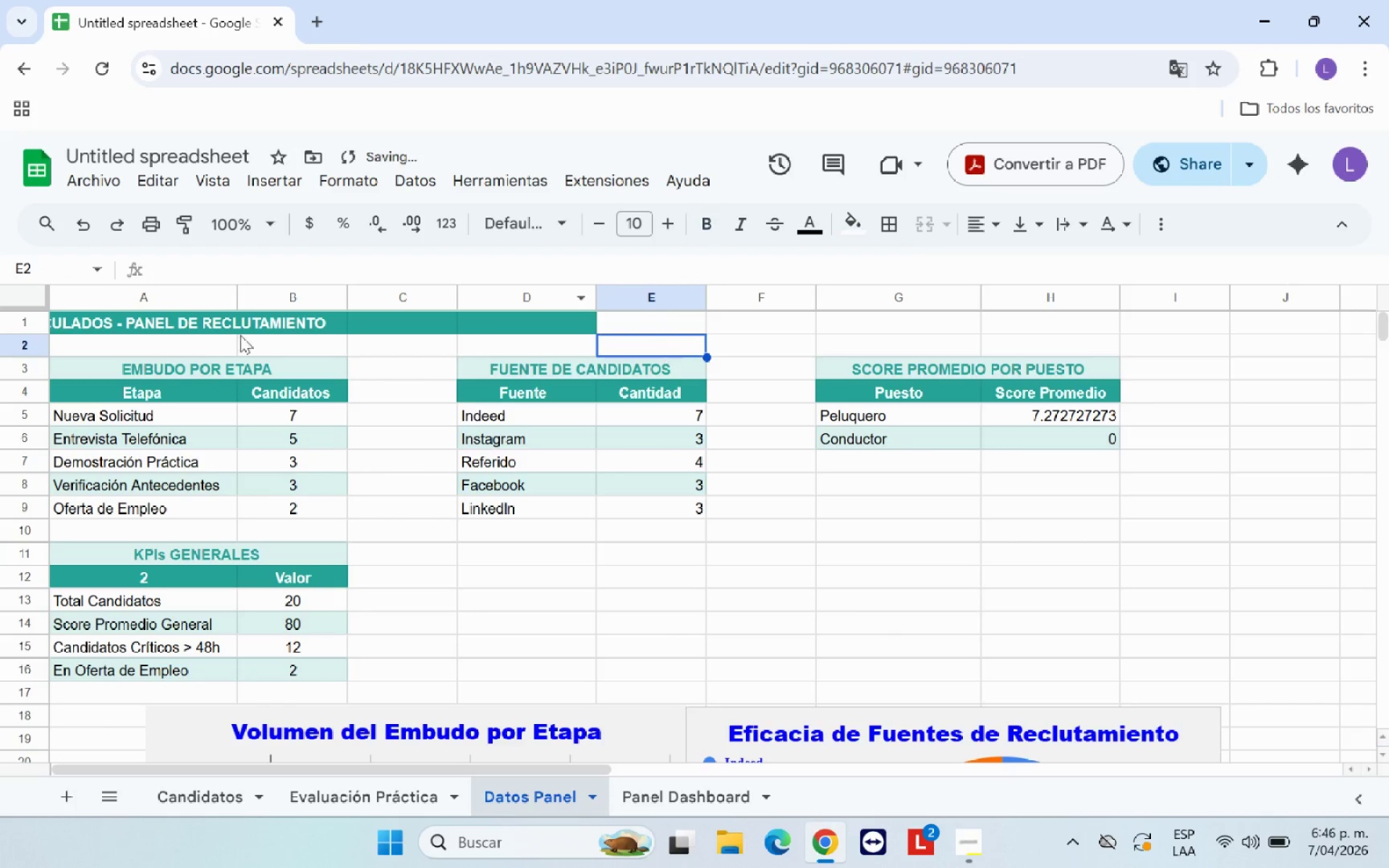 
left_click([163, 326])
 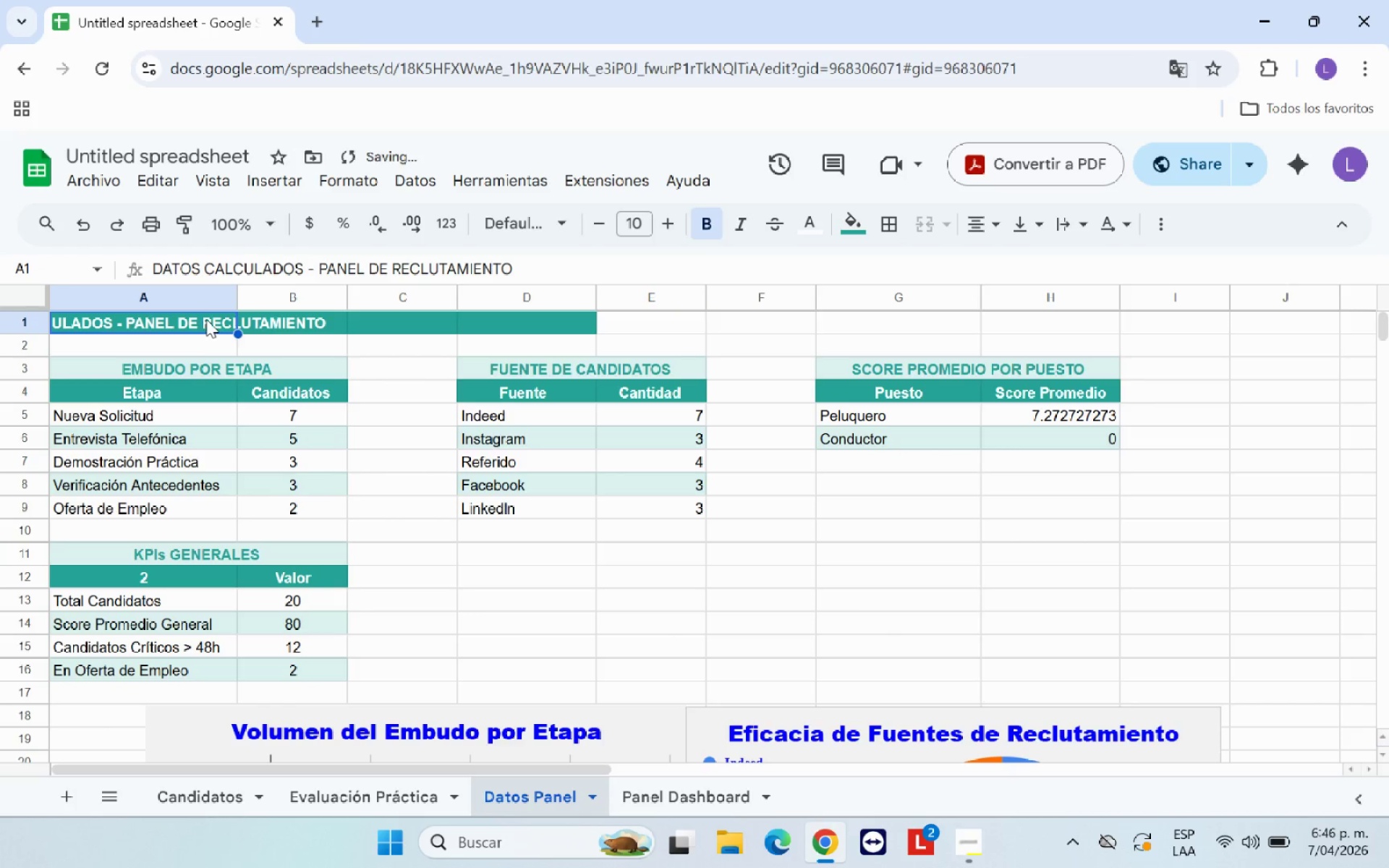 
left_click_drag(start_coordinate=[206, 319], to_coordinate=[1039, 322])
 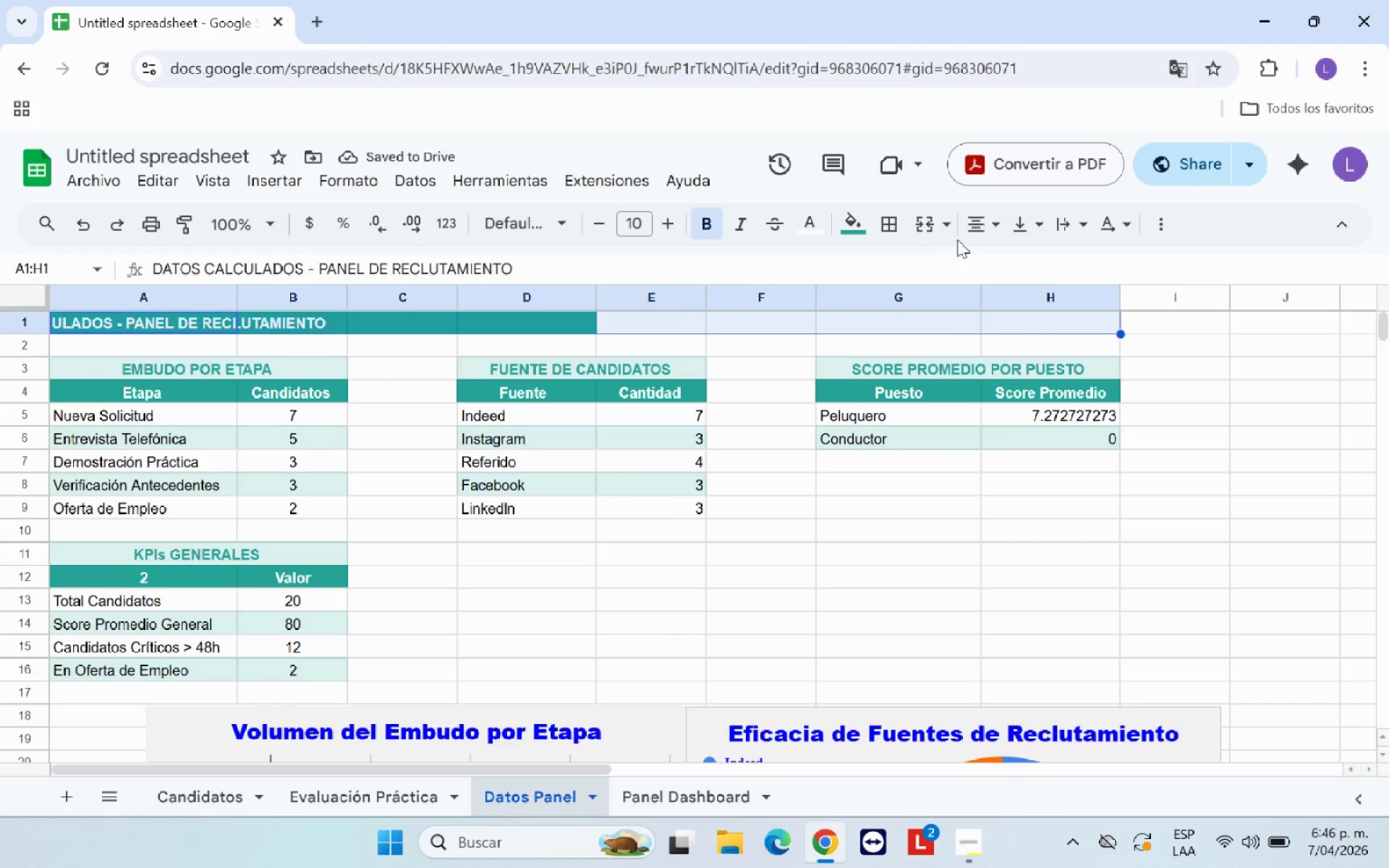 
left_click([931, 229])
 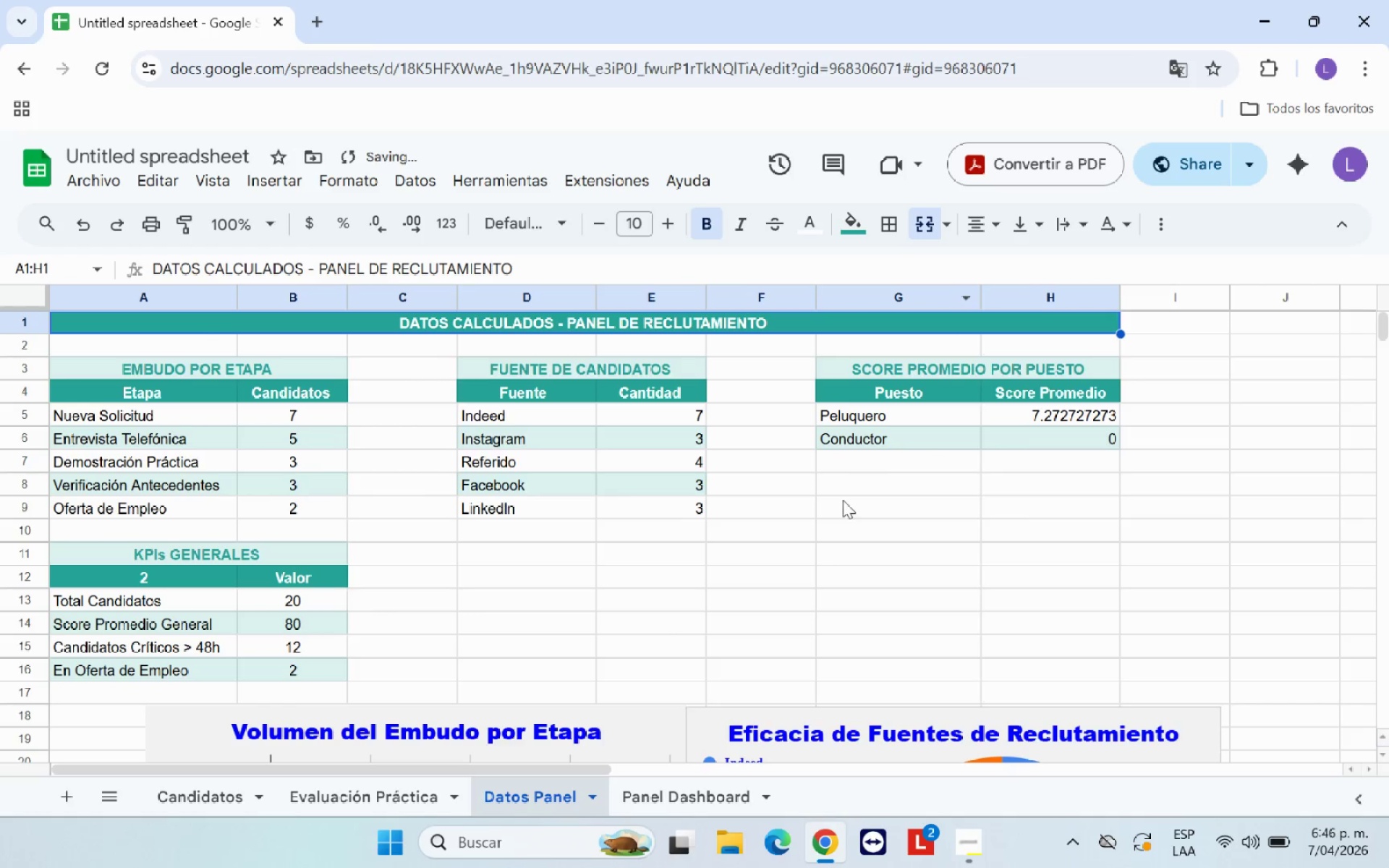 
left_click([823, 540])
 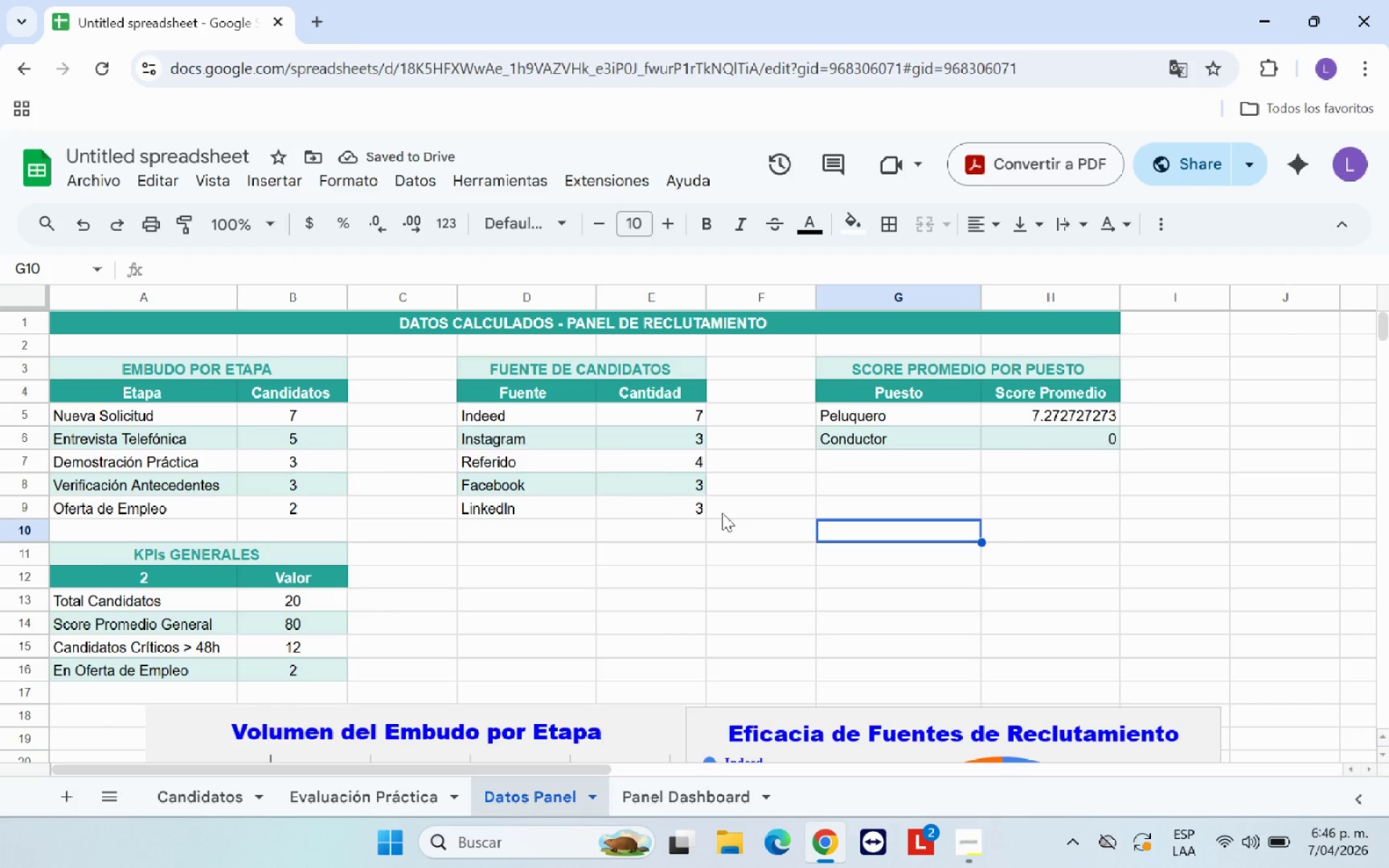 
scroll: coordinate [722, 513], scroll_direction: down, amount: 1.0
 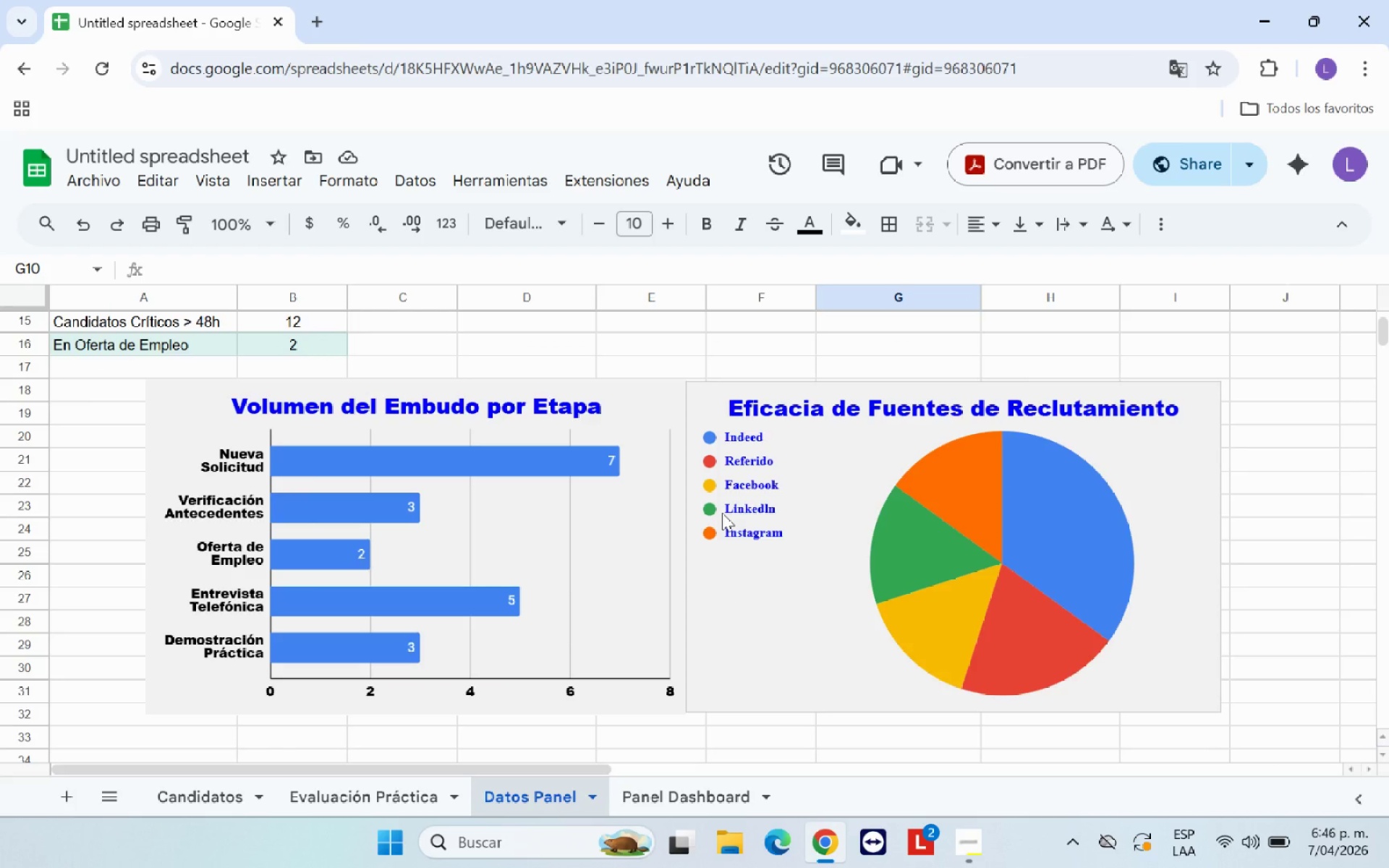 
scroll: coordinate [721, 513], scroll_direction: up, amount: 5.0
 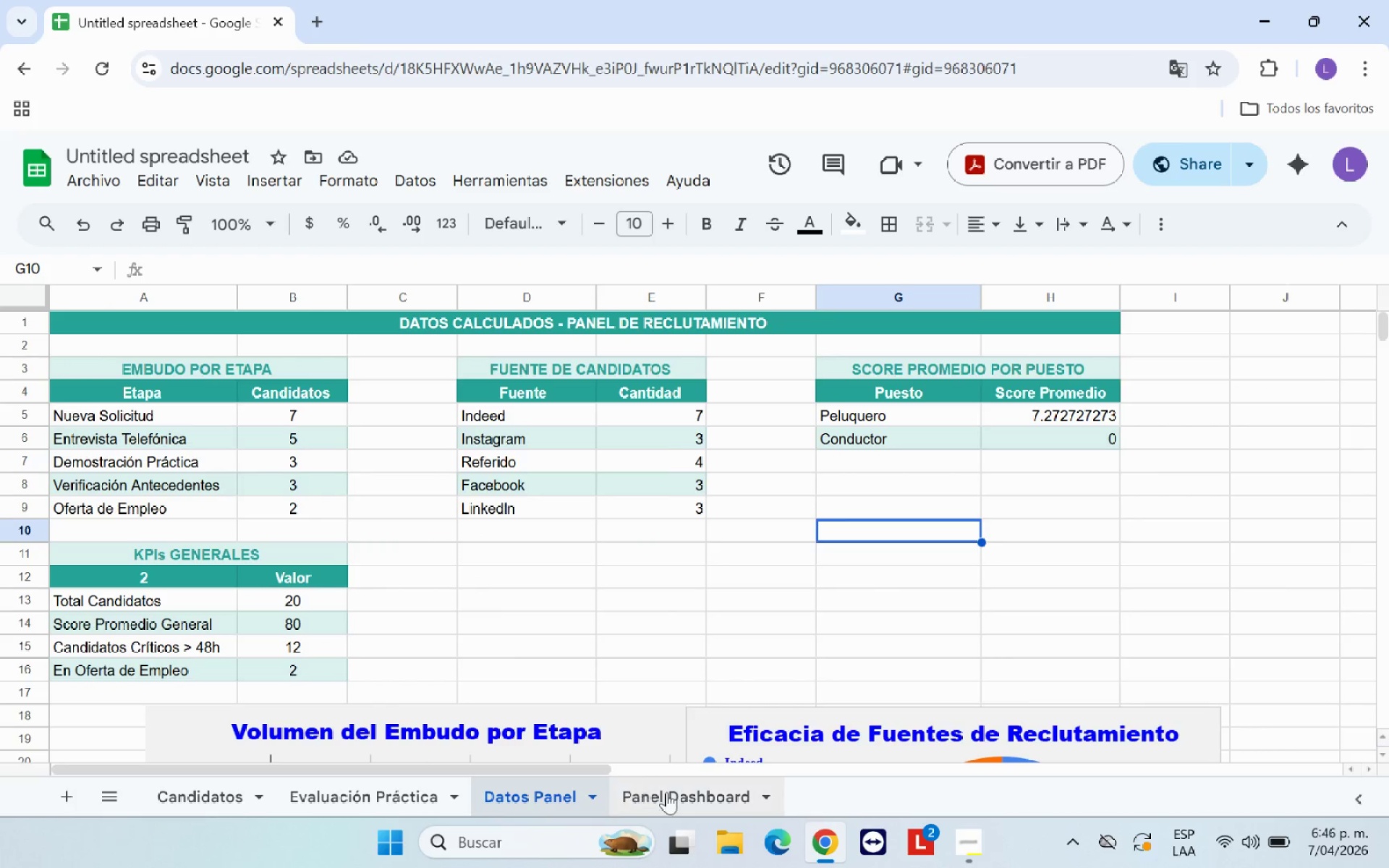 
left_click([668, 792])
 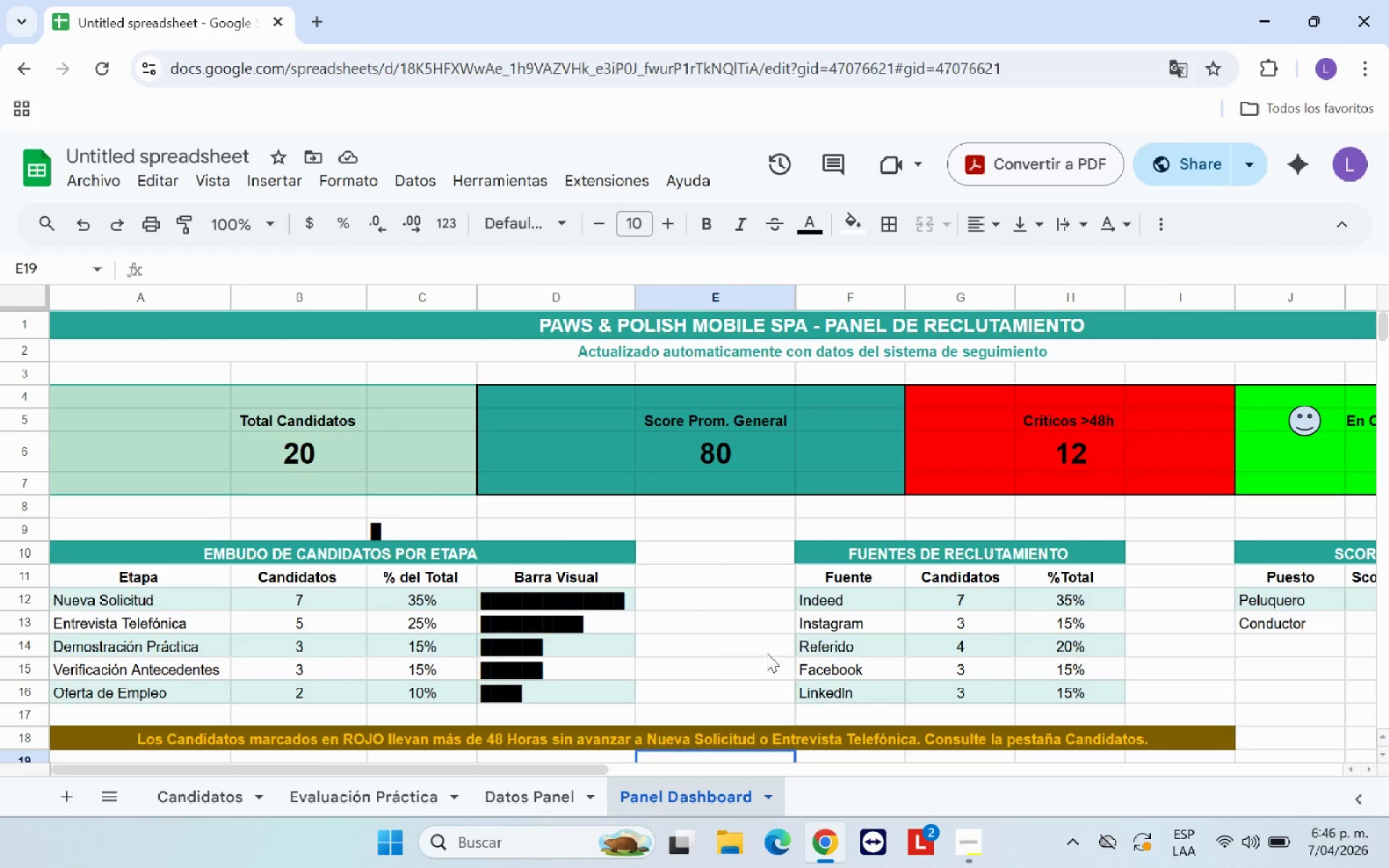 
scroll: coordinate [702, 607], scroll_direction: up, amount: 3.0
 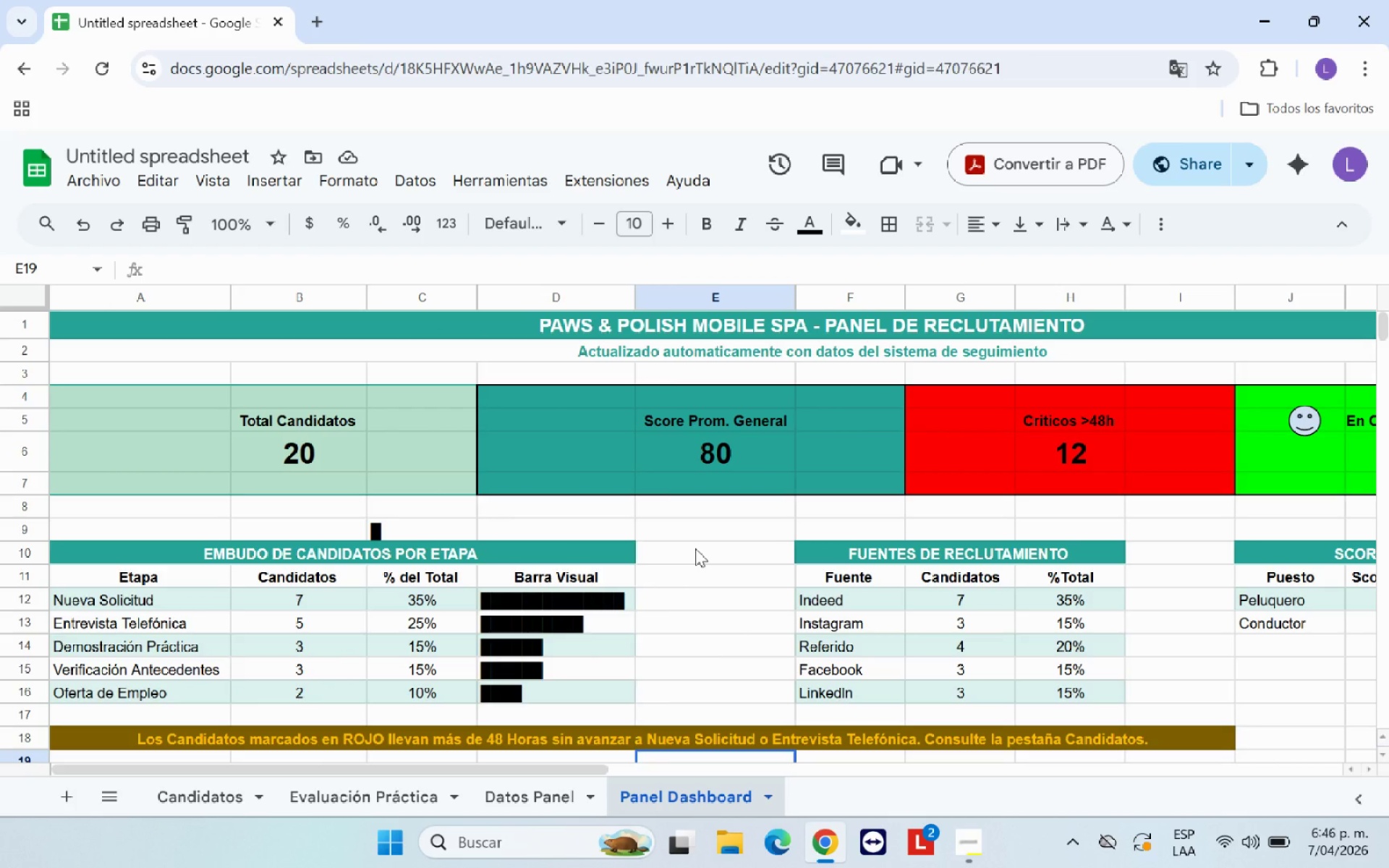 
scroll: coordinate [695, 548], scroll_direction: down, amount: 2.0
 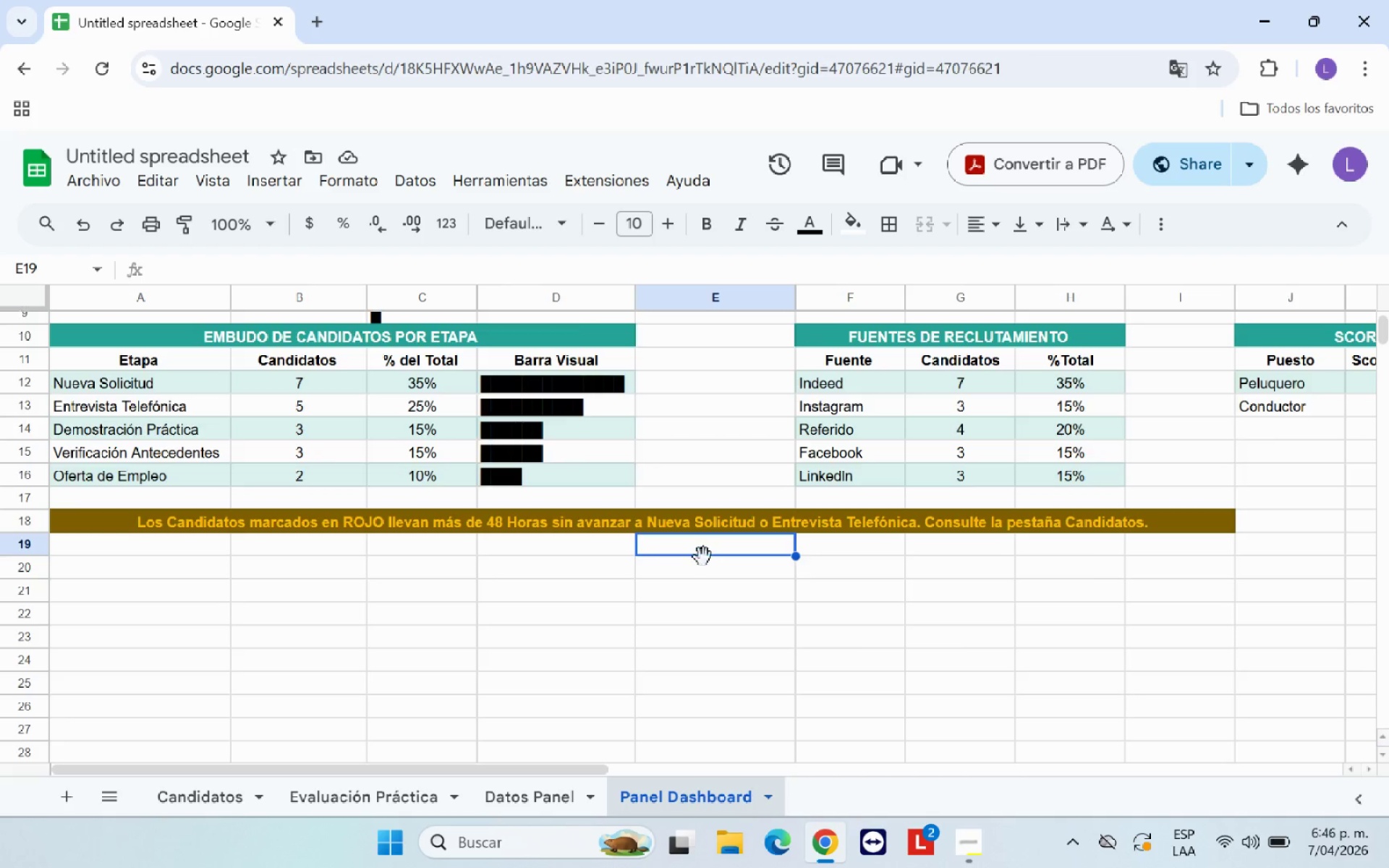 
scroll: coordinate [705, 558], scroll_direction: up, amount: 5.0
 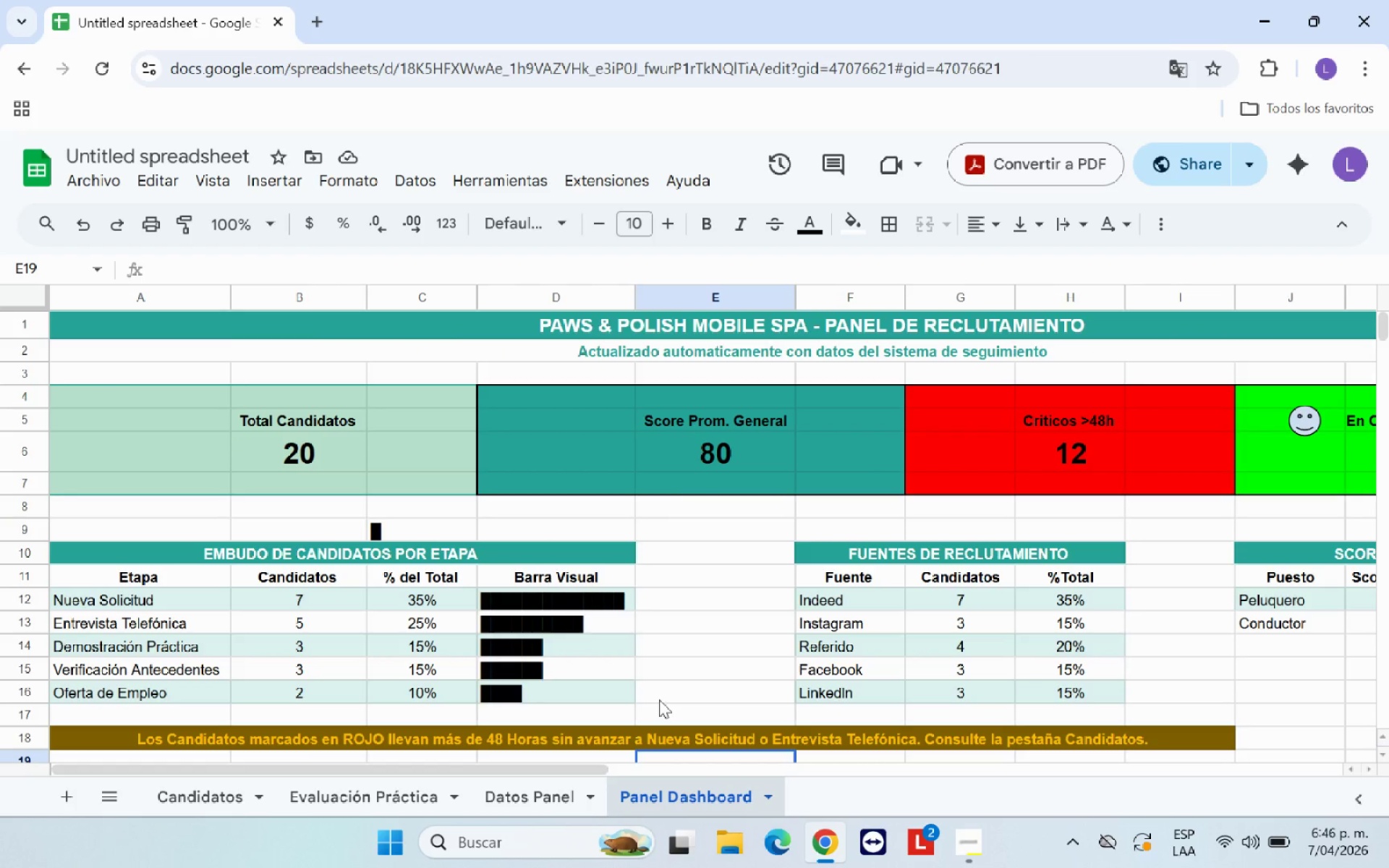 
left_click([577, 796])
 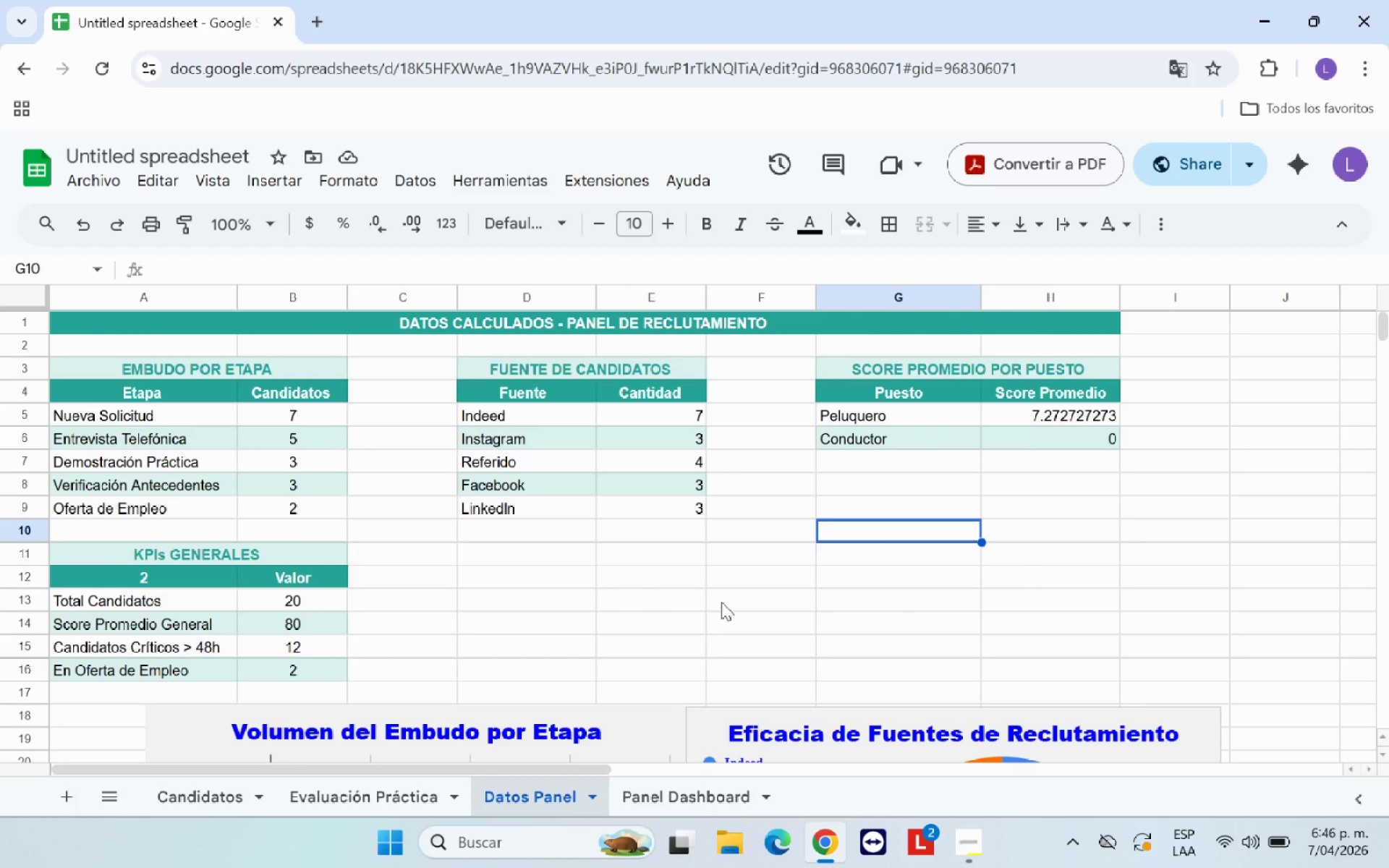 
scroll: coordinate [722, 601], scroll_direction: up, amount: 5.0
 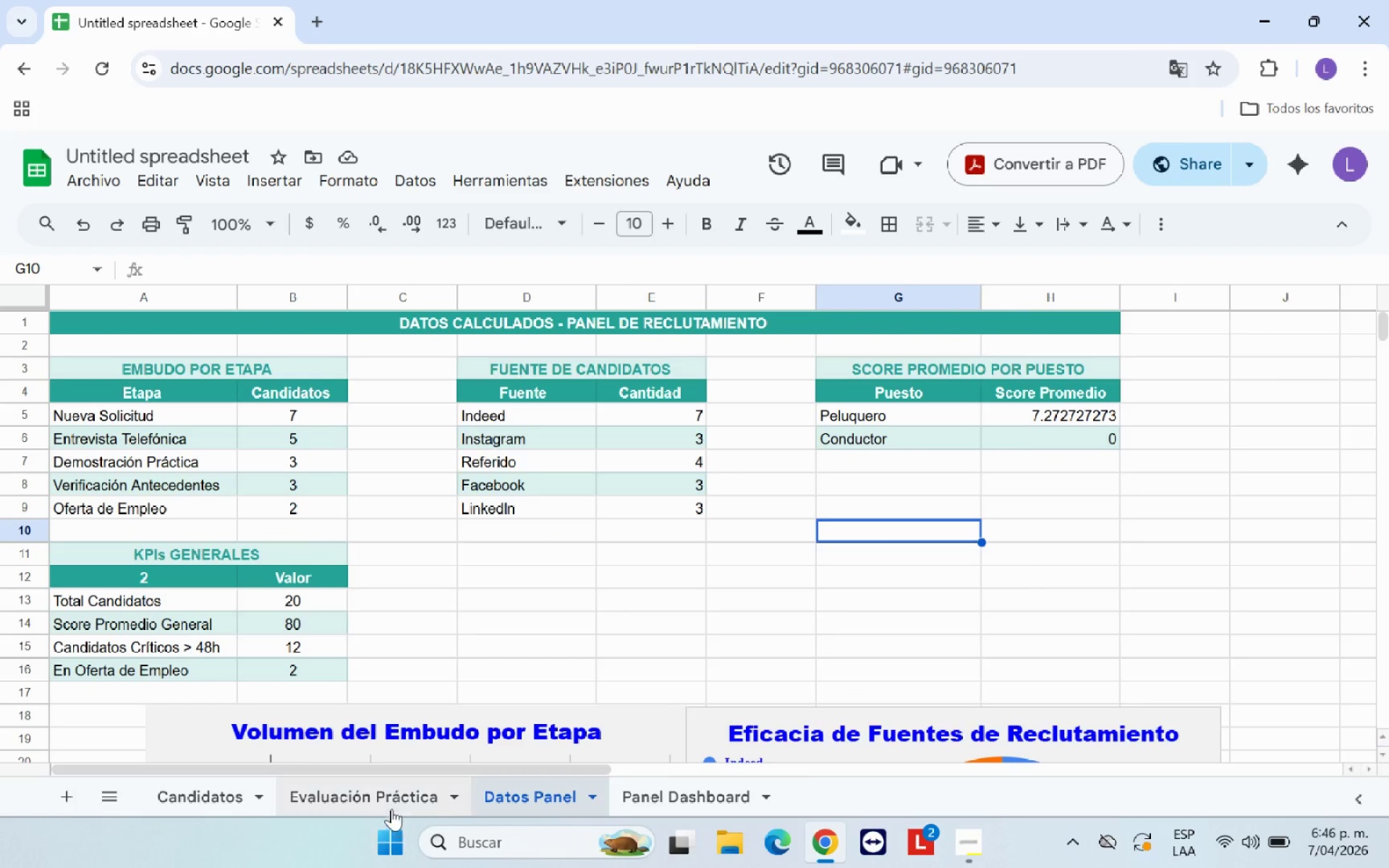 
left_click([388, 795])
 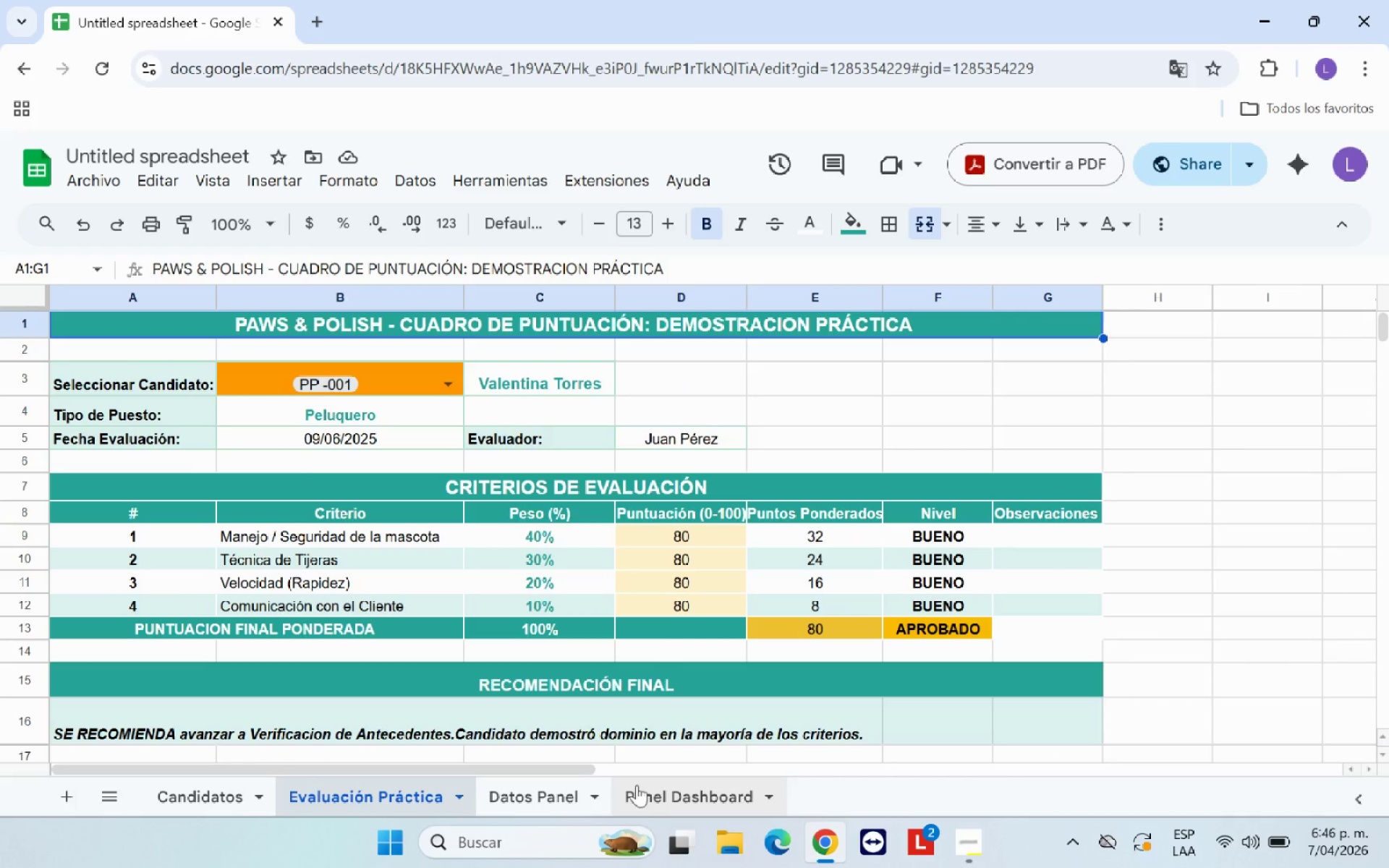 
left_click([548, 790])
 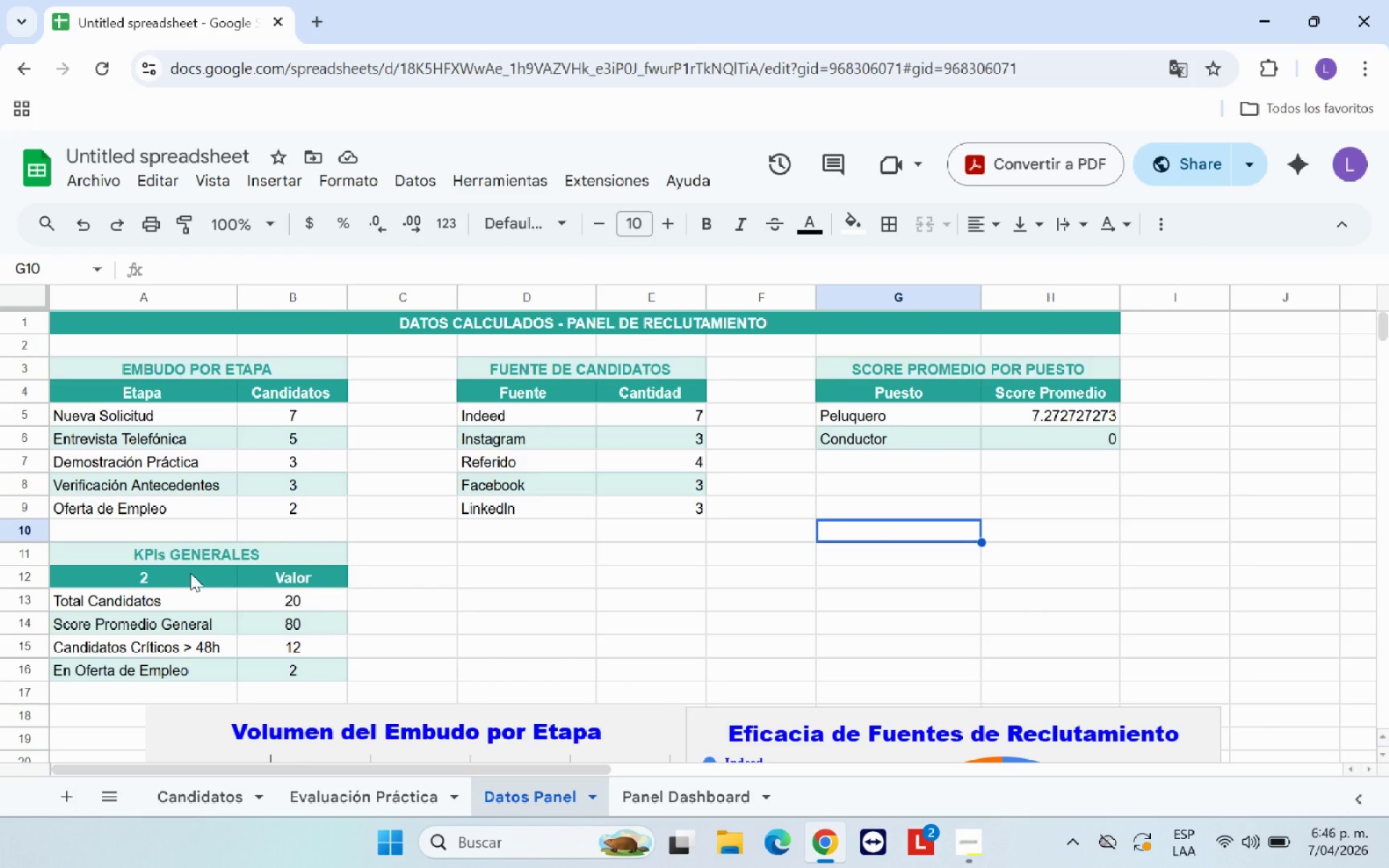 
wait(6.48)
 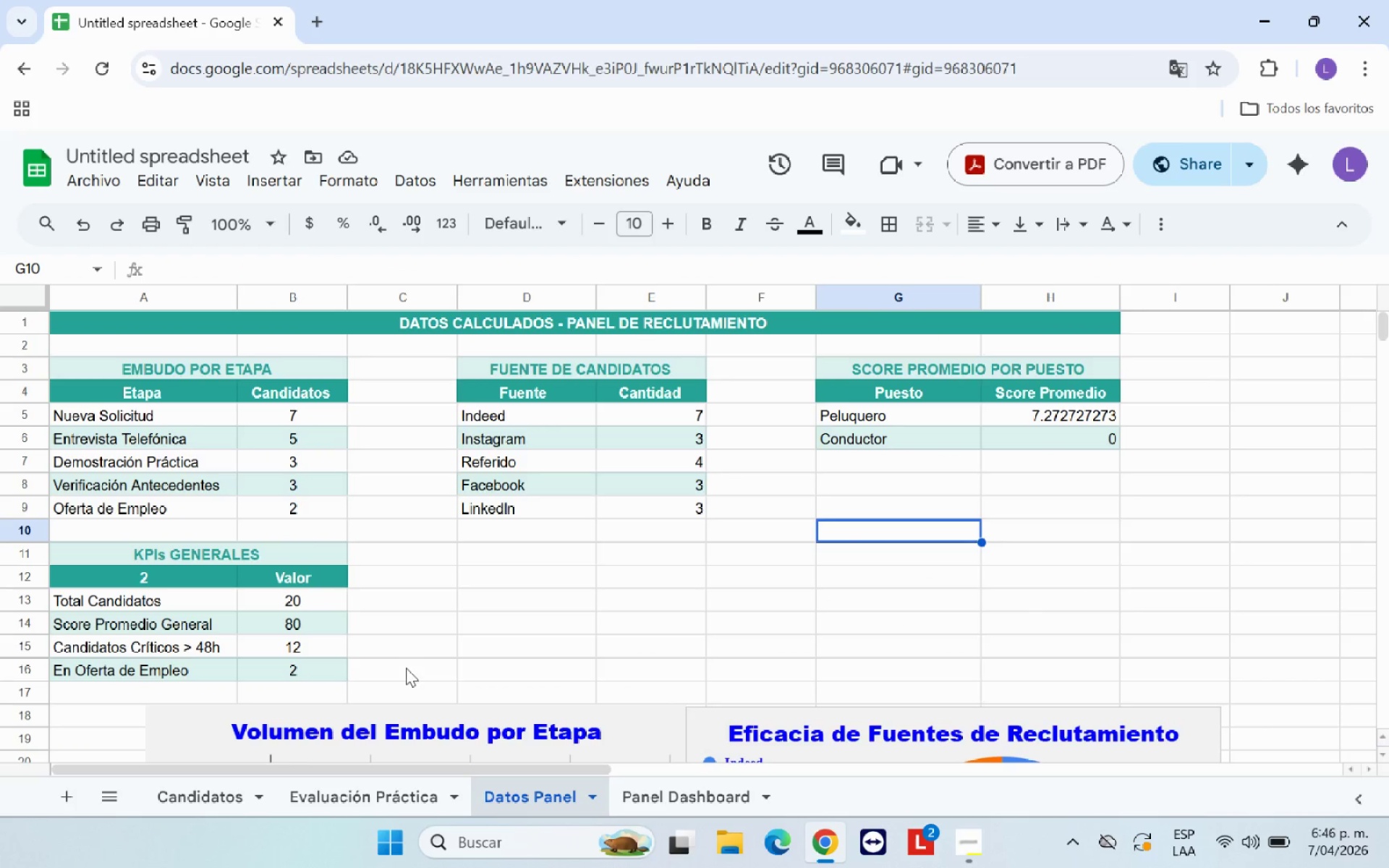 
left_click([190, 573])
 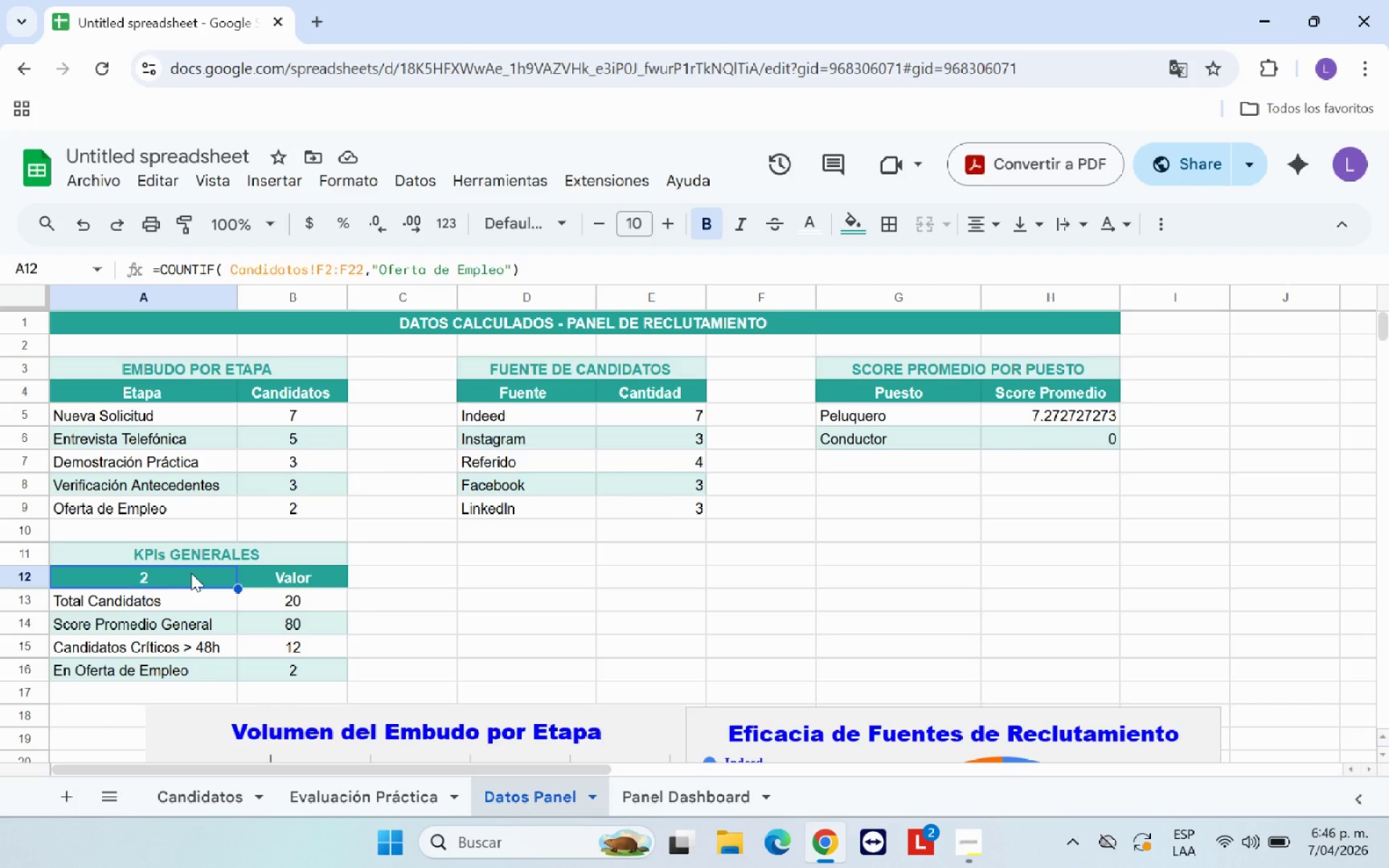 
key(Backspace)
type(Indicados)
key(Backspace)
type(r)
 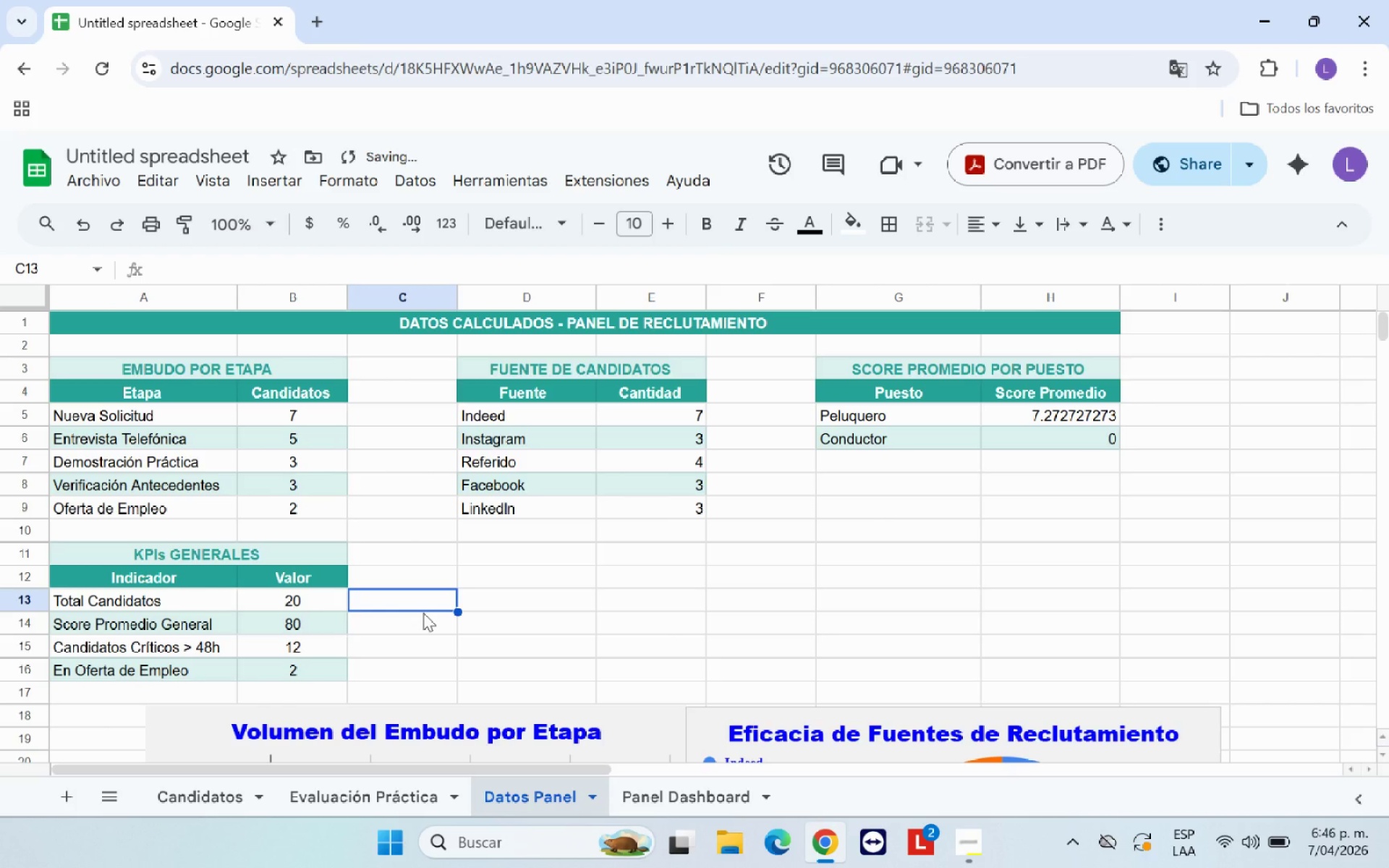 
left_click([425, 796])
 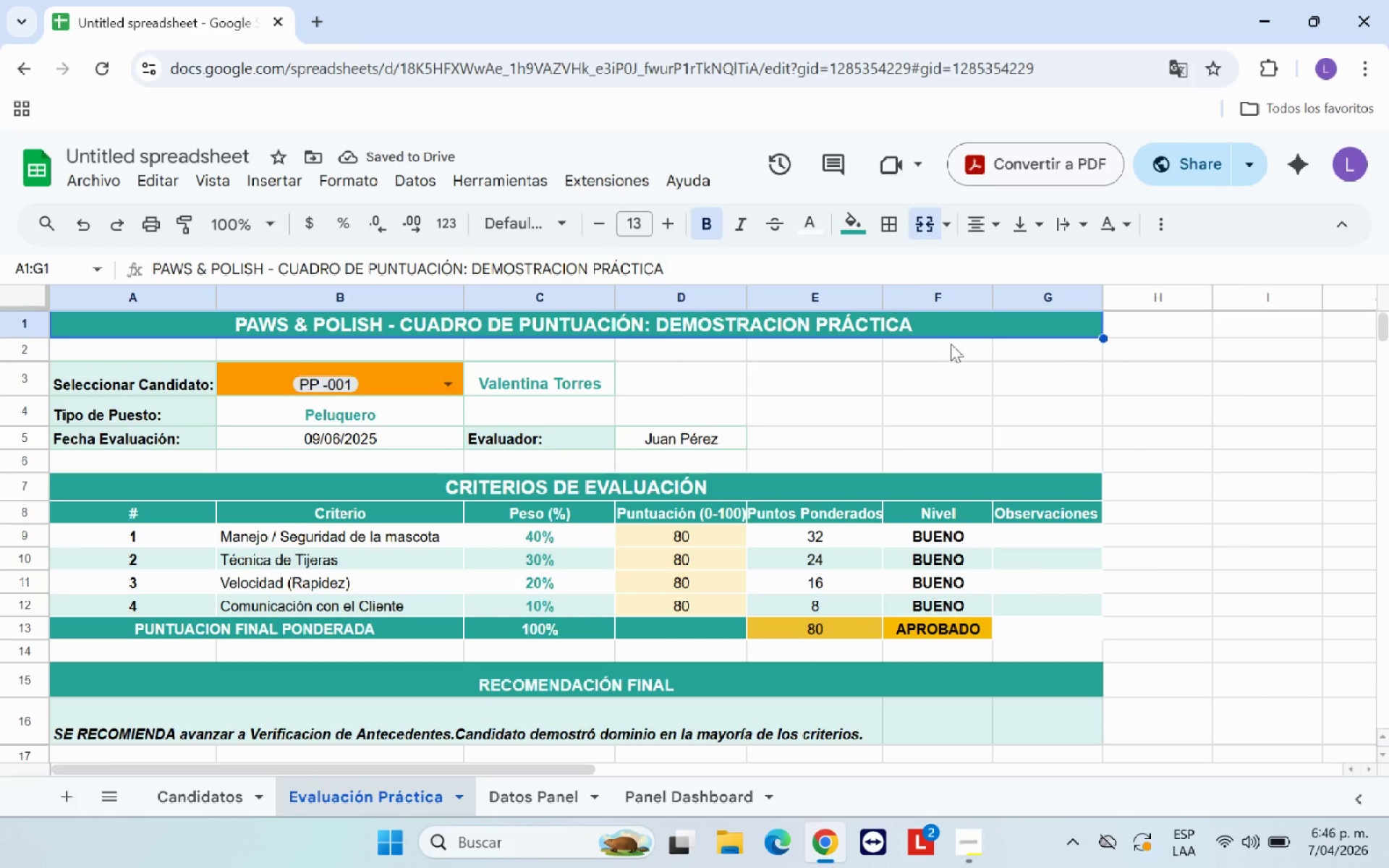 
left_click_drag(start_coordinate=[882, 288], to_coordinate=[894, 286])
 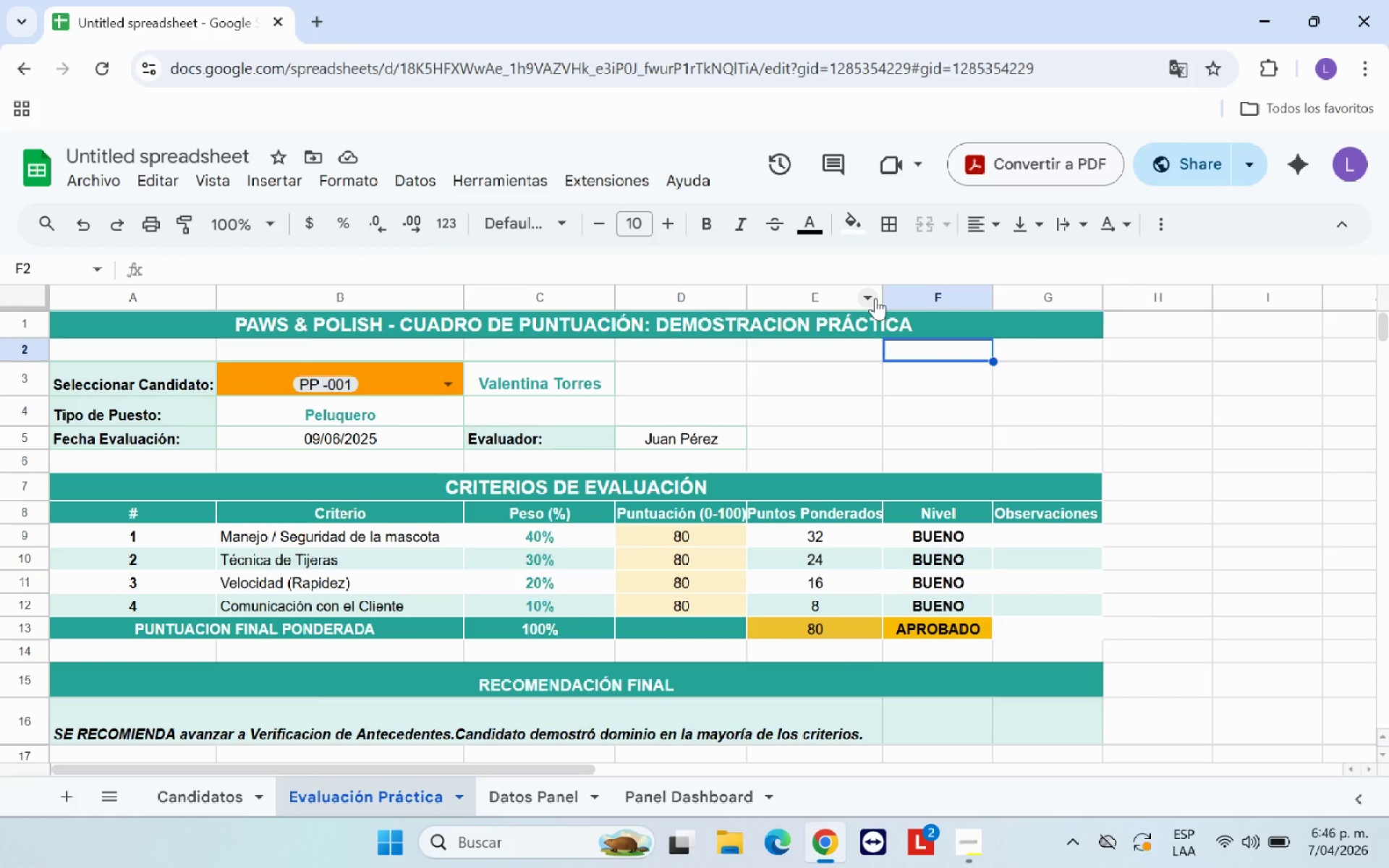 
left_click([875, 297])
 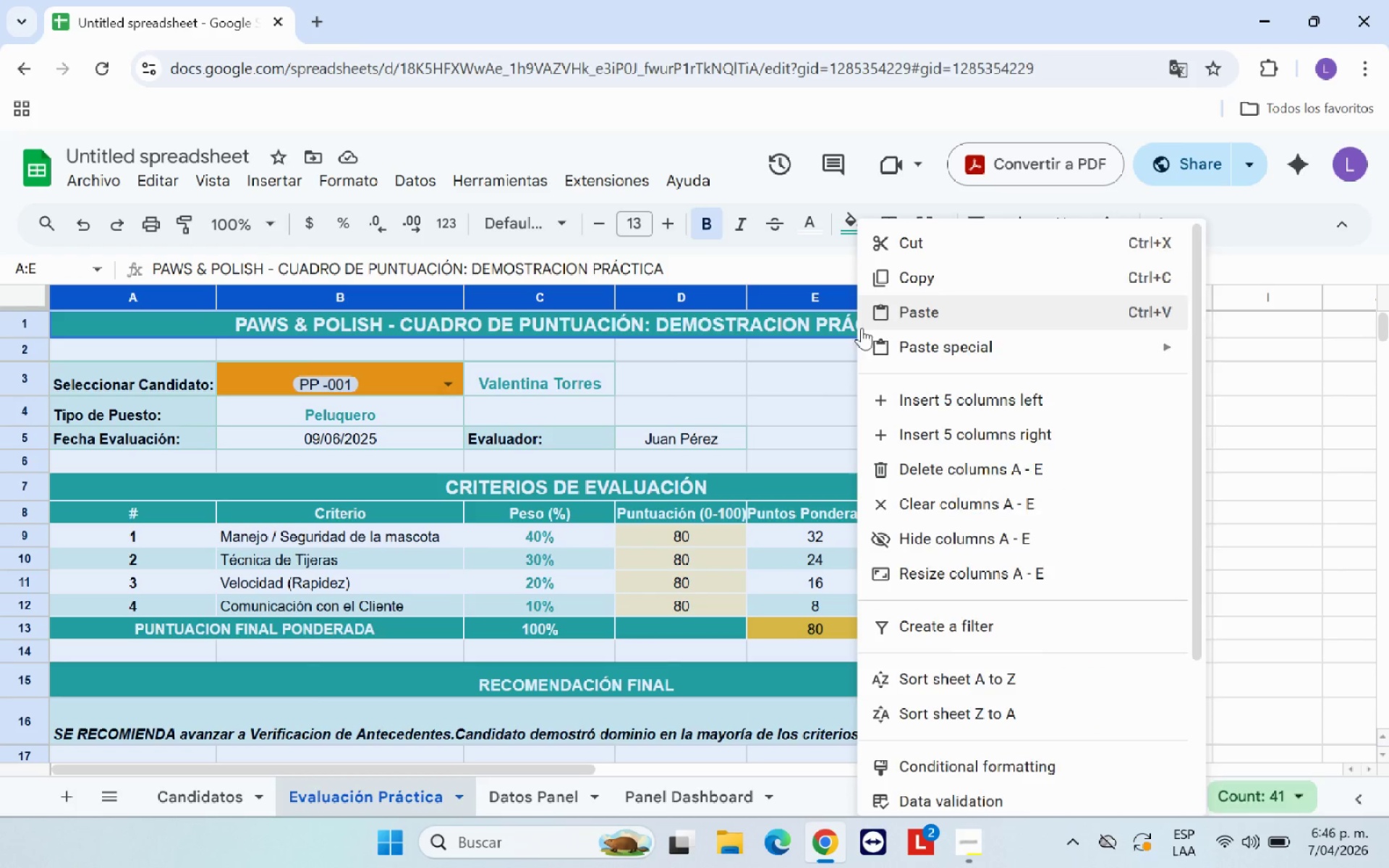 
left_click([801, 380])
 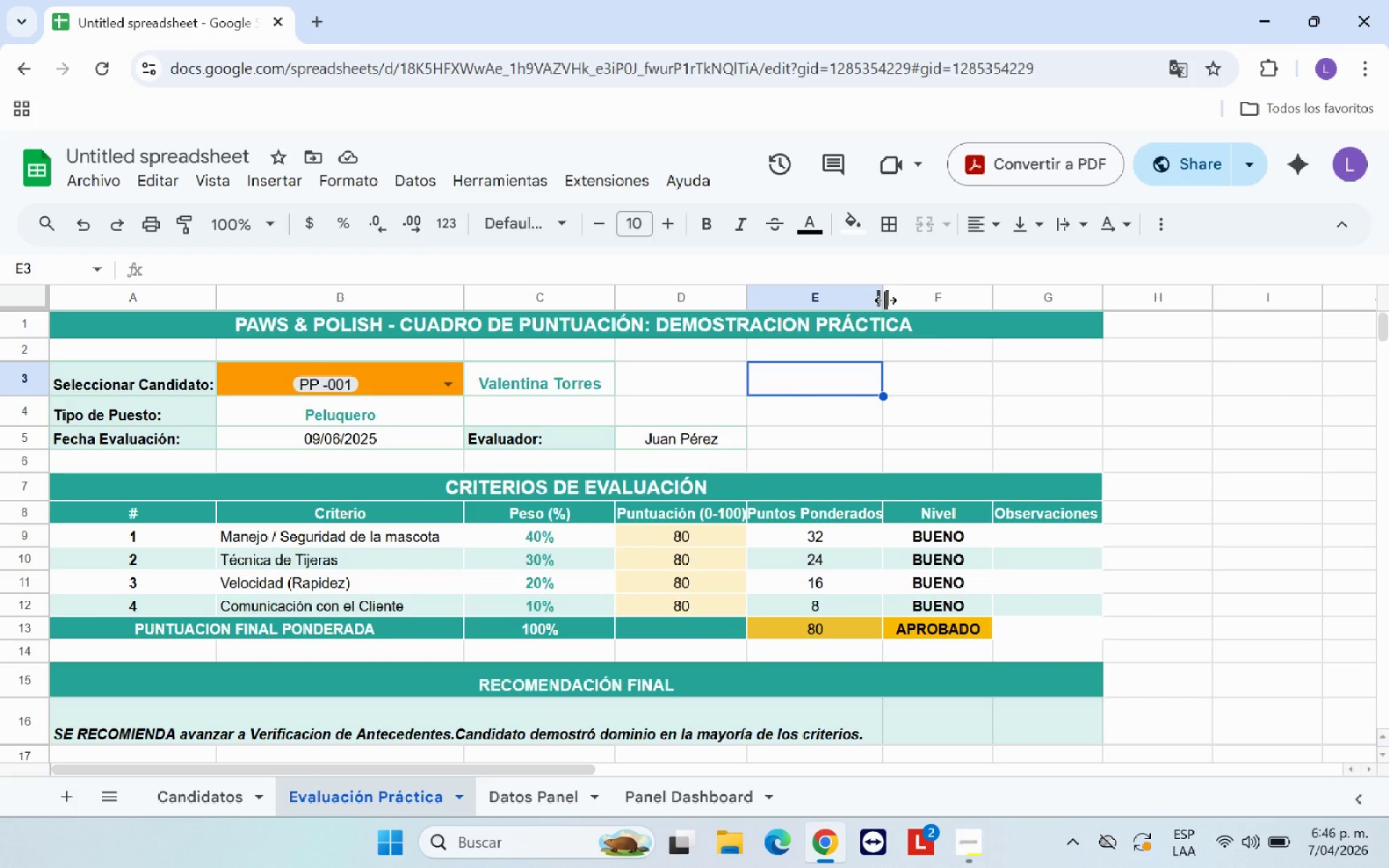 
left_click_drag(start_coordinate=[885, 300], to_coordinate=[913, 299])
 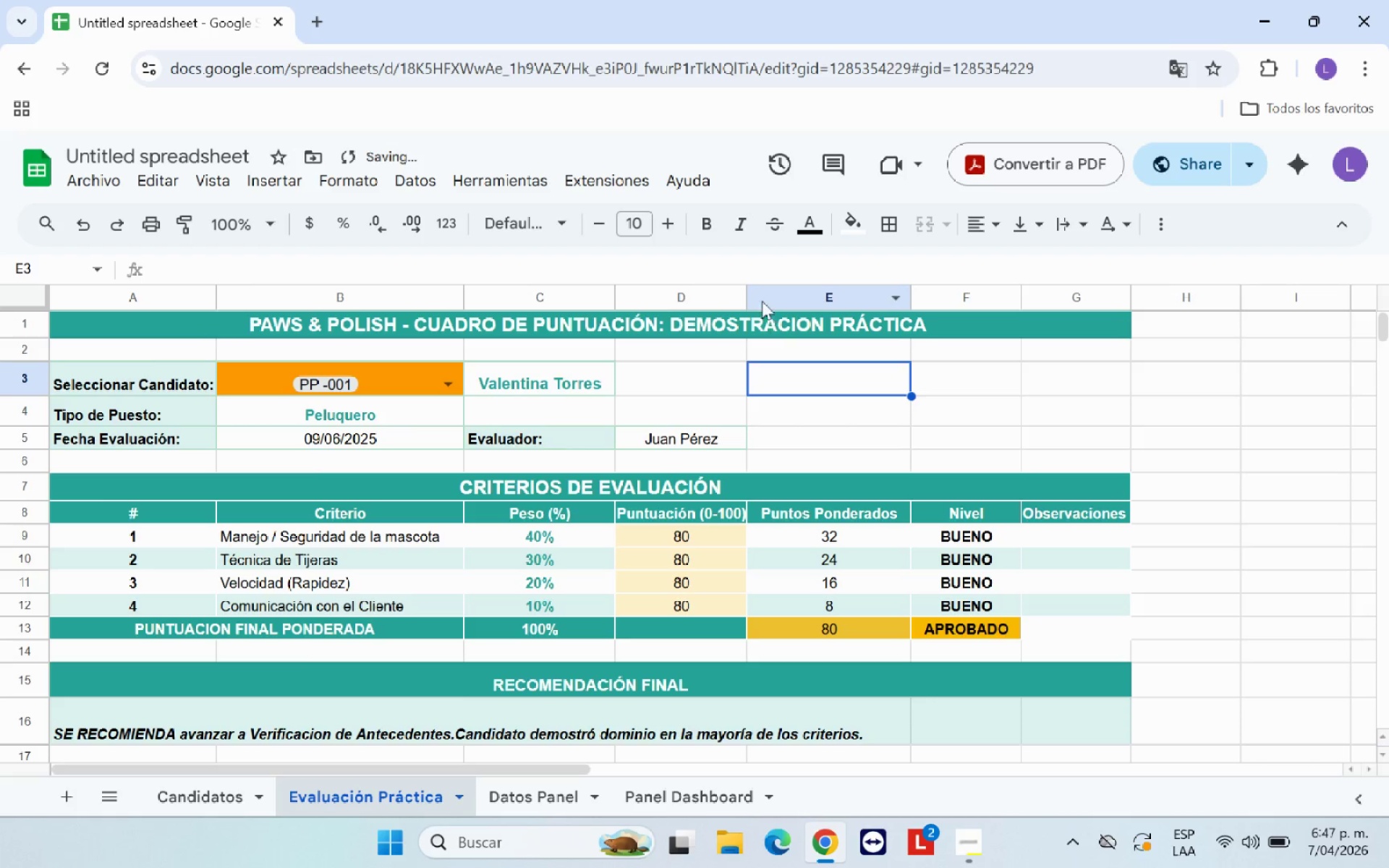 
left_click_drag(start_coordinate=[744, 292], to_coordinate=[759, 292])
 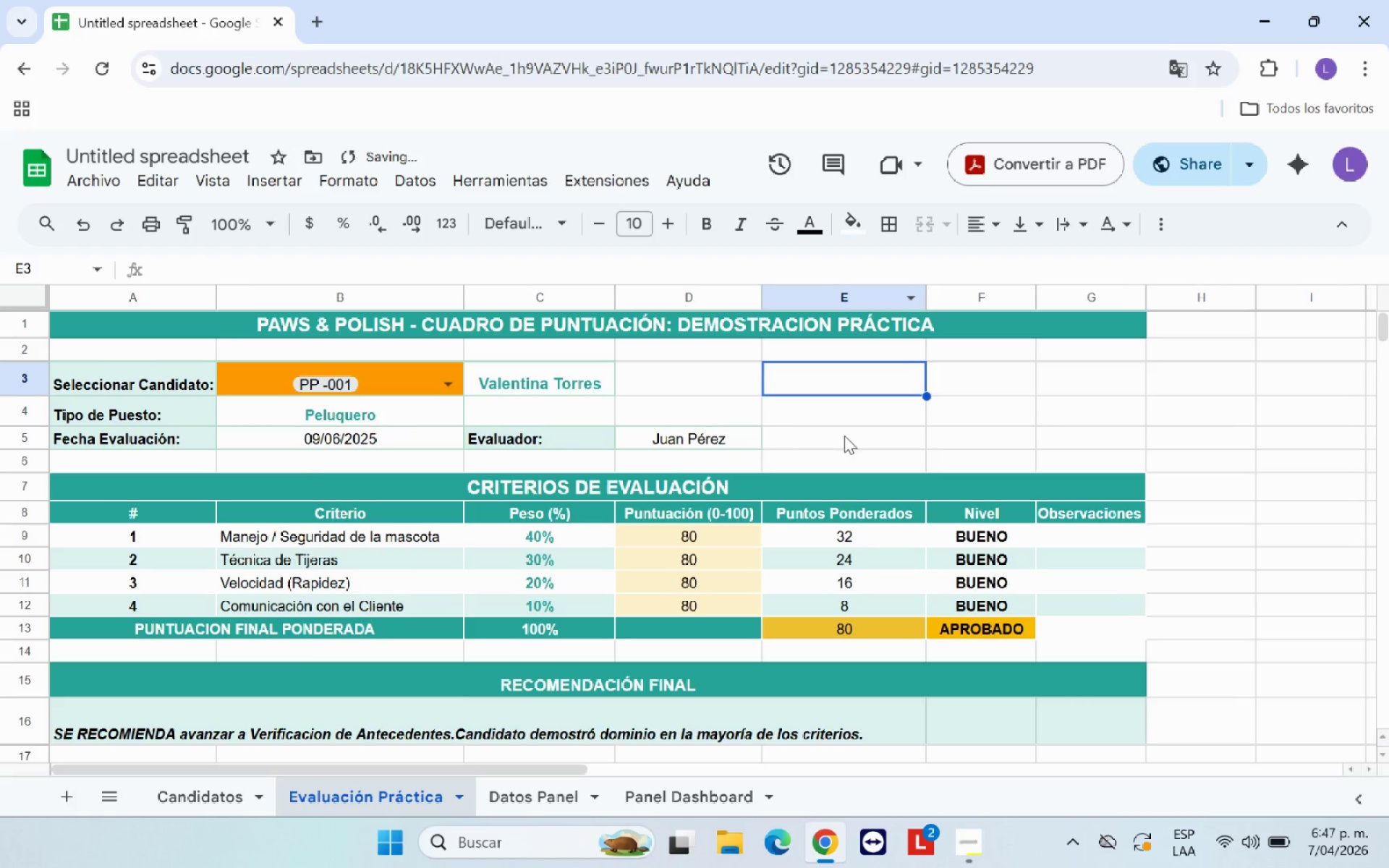 
left_click([959, 432])
 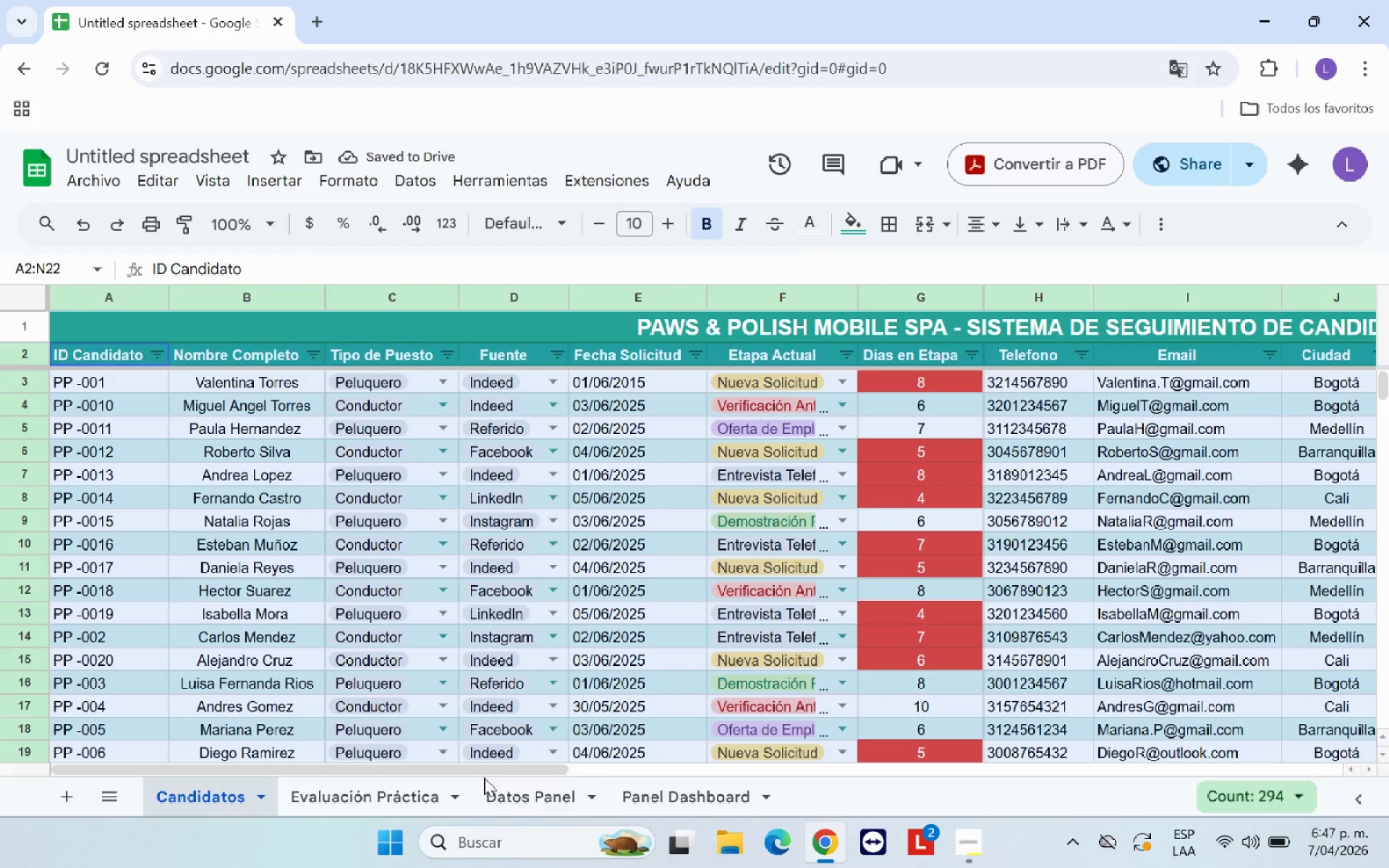 
left_click([672, 593])
 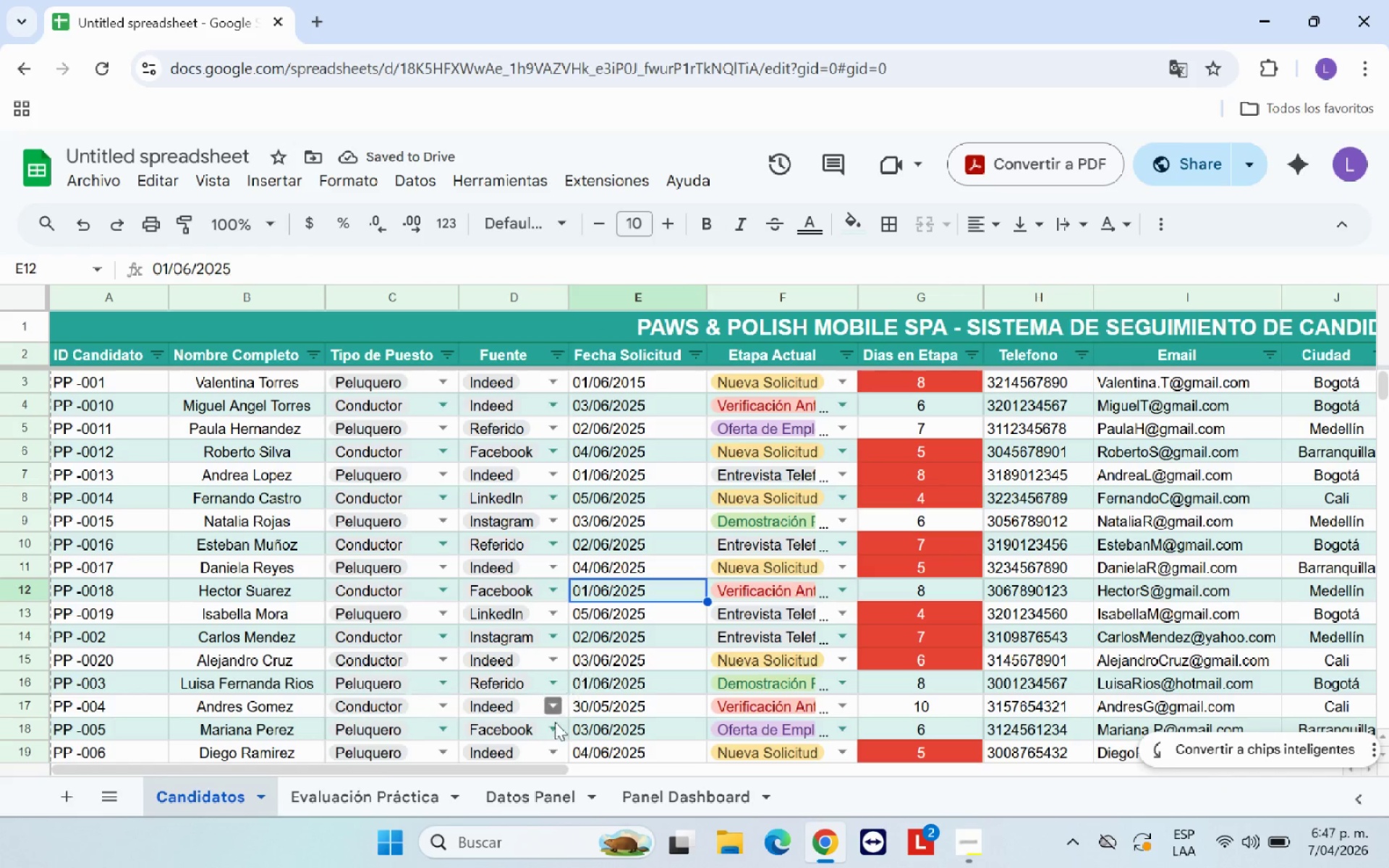 
scroll: coordinate [554, 733], scroll_direction: up, amount: 2.0
 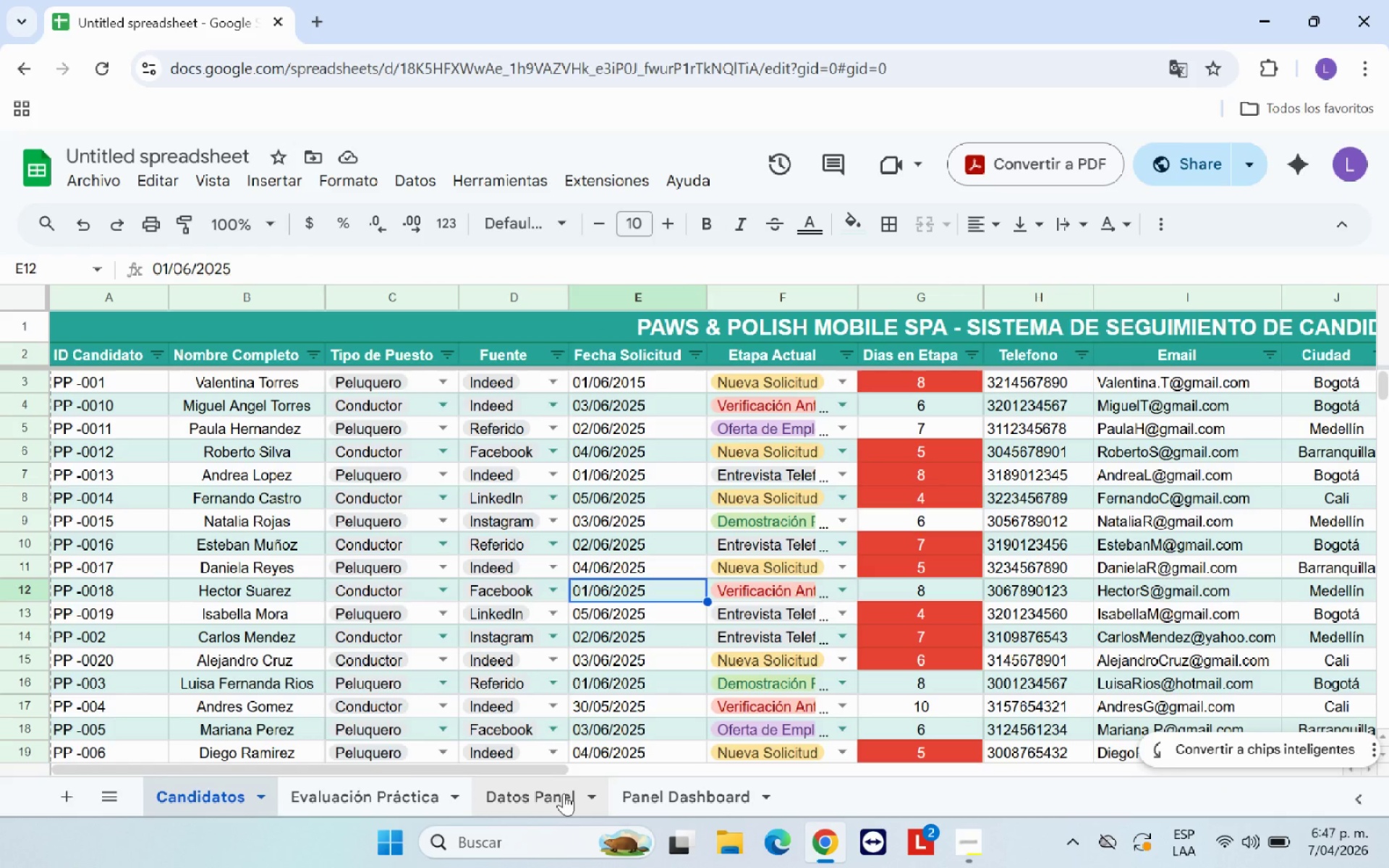 
left_click([564, 794])
 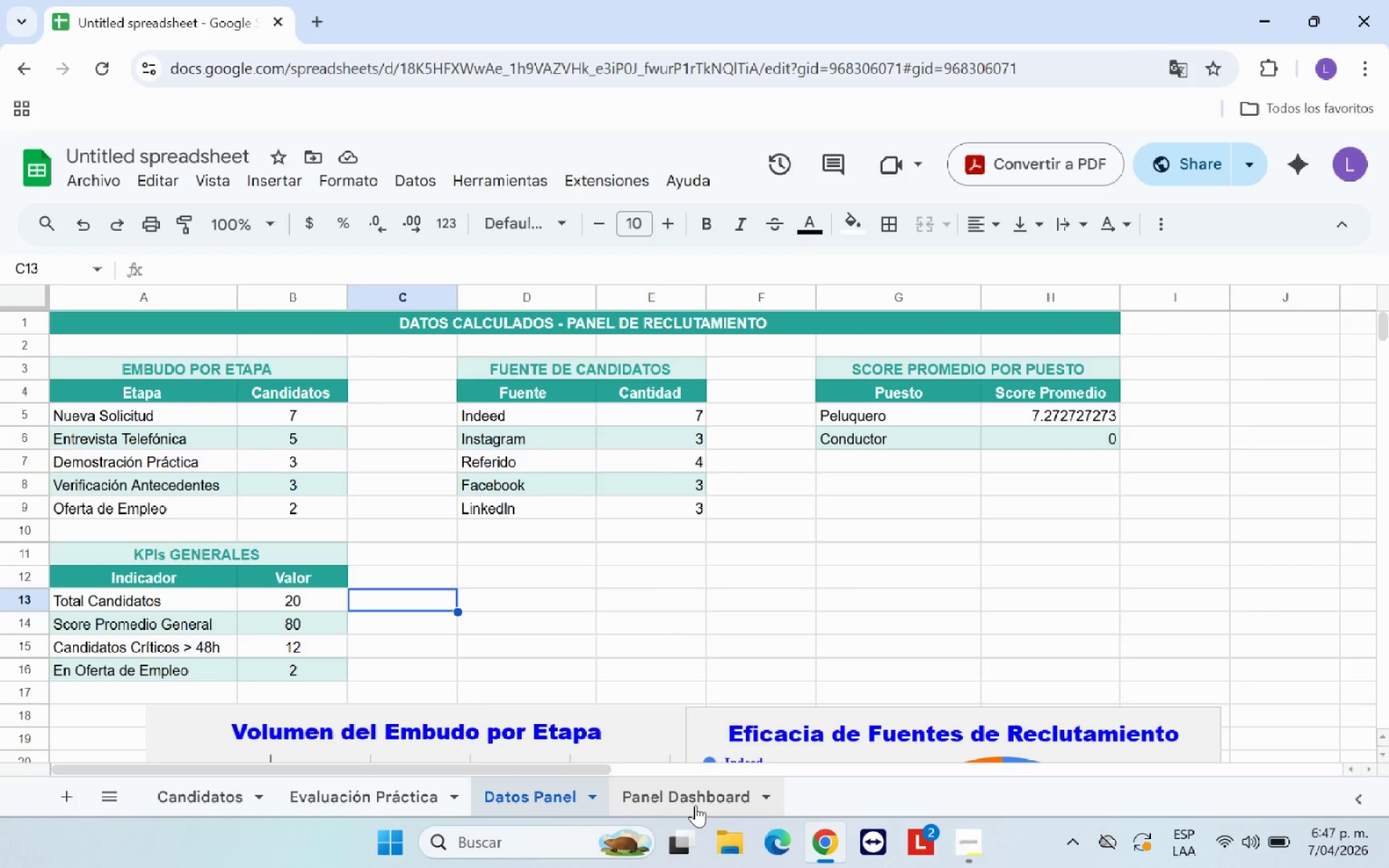 
left_click([695, 805])
 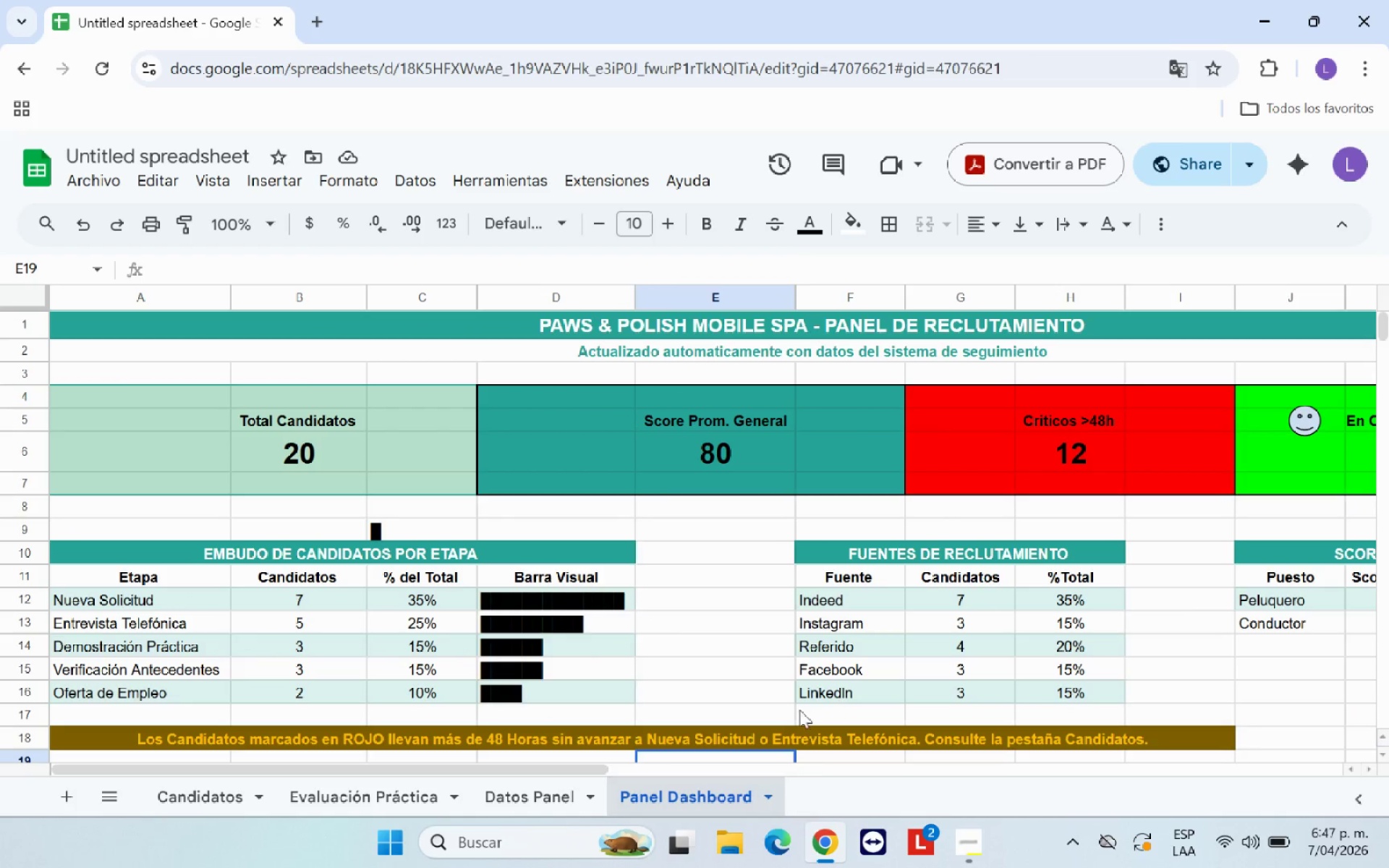 
scroll: coordinate [749, 615], scroll_direction: up, amount: 2.0
 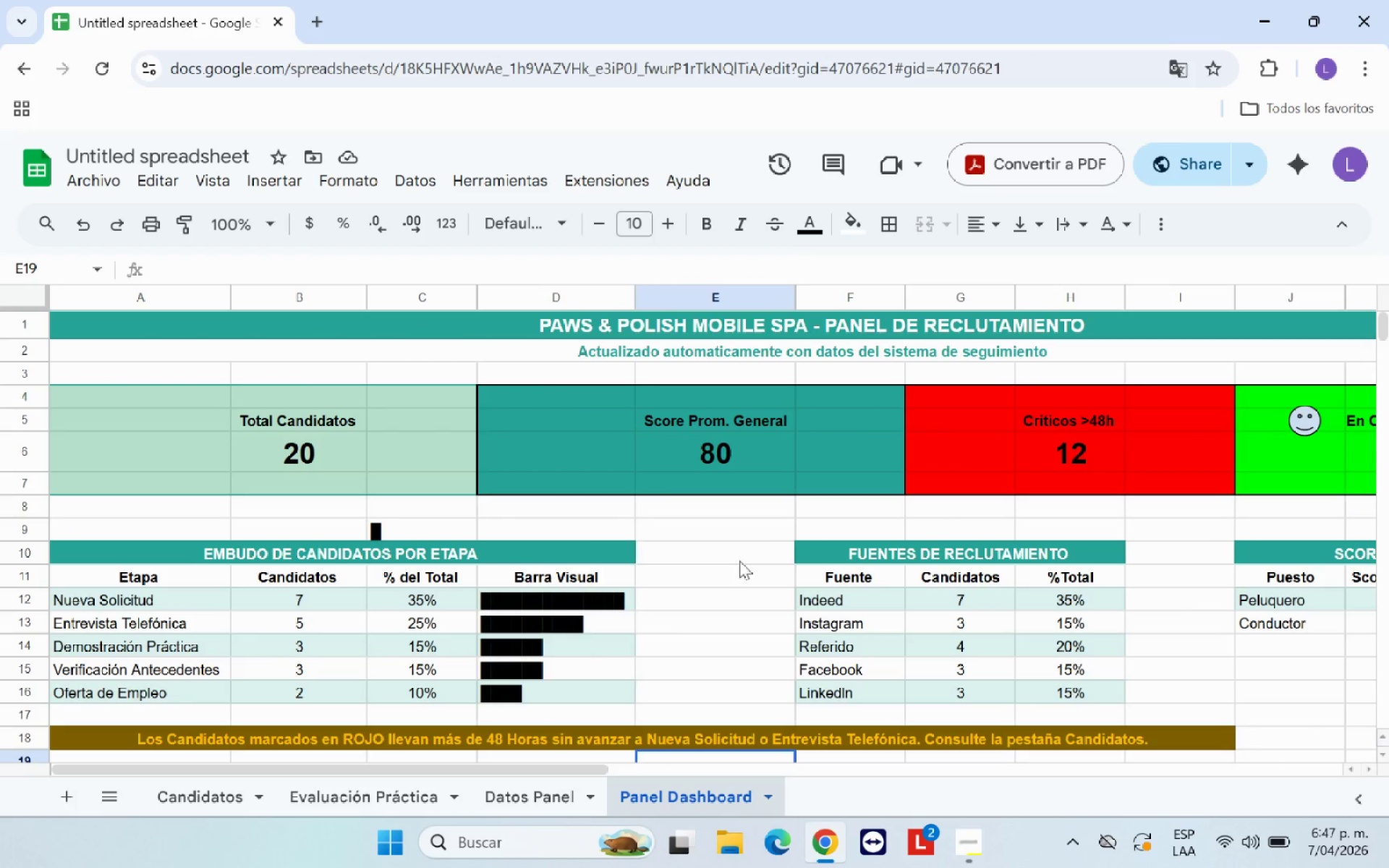 
left_click([414, 466])
 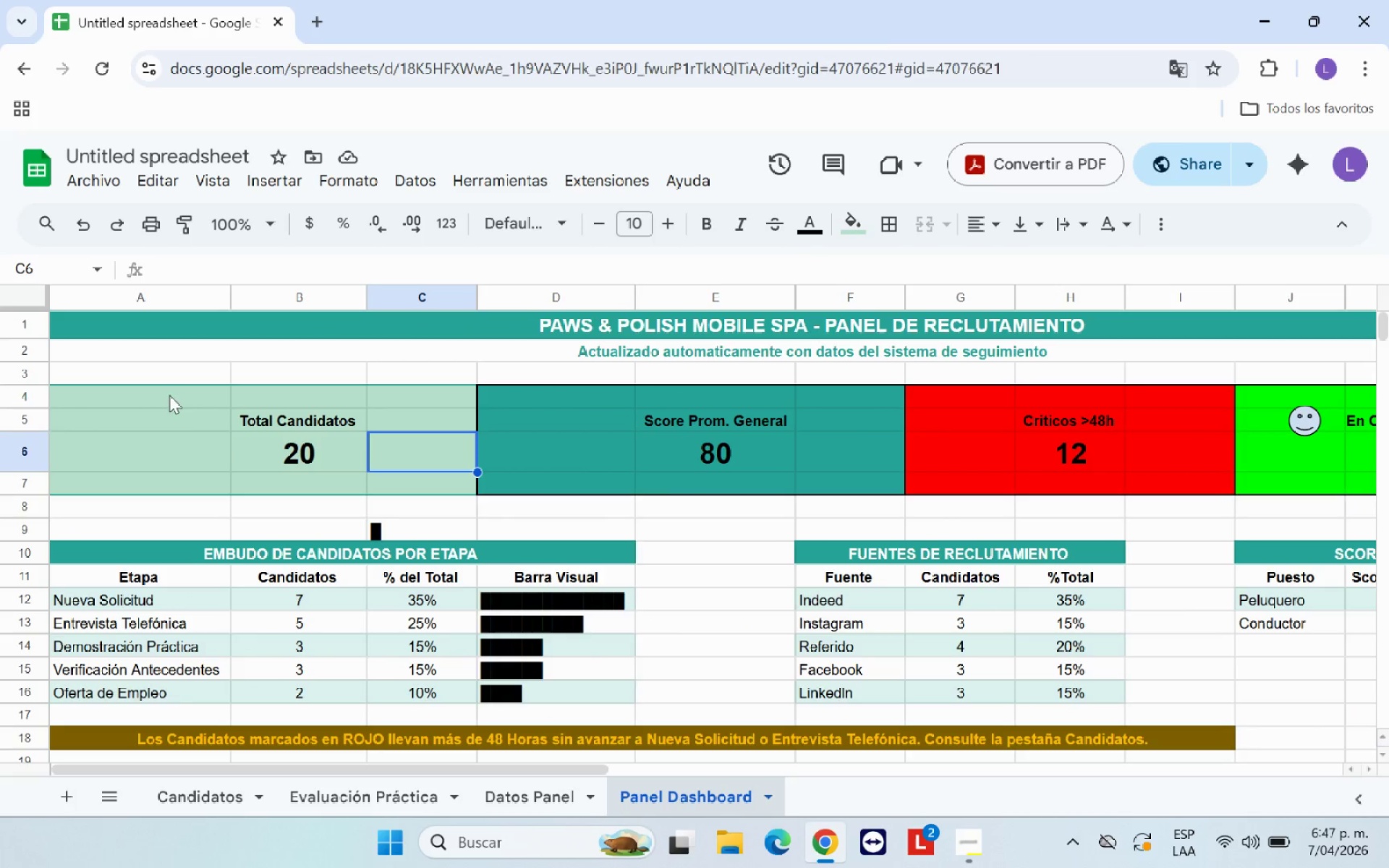 
left_click_drag(start_coordinate=[150, 395], to_coordinate=[441, 479])
 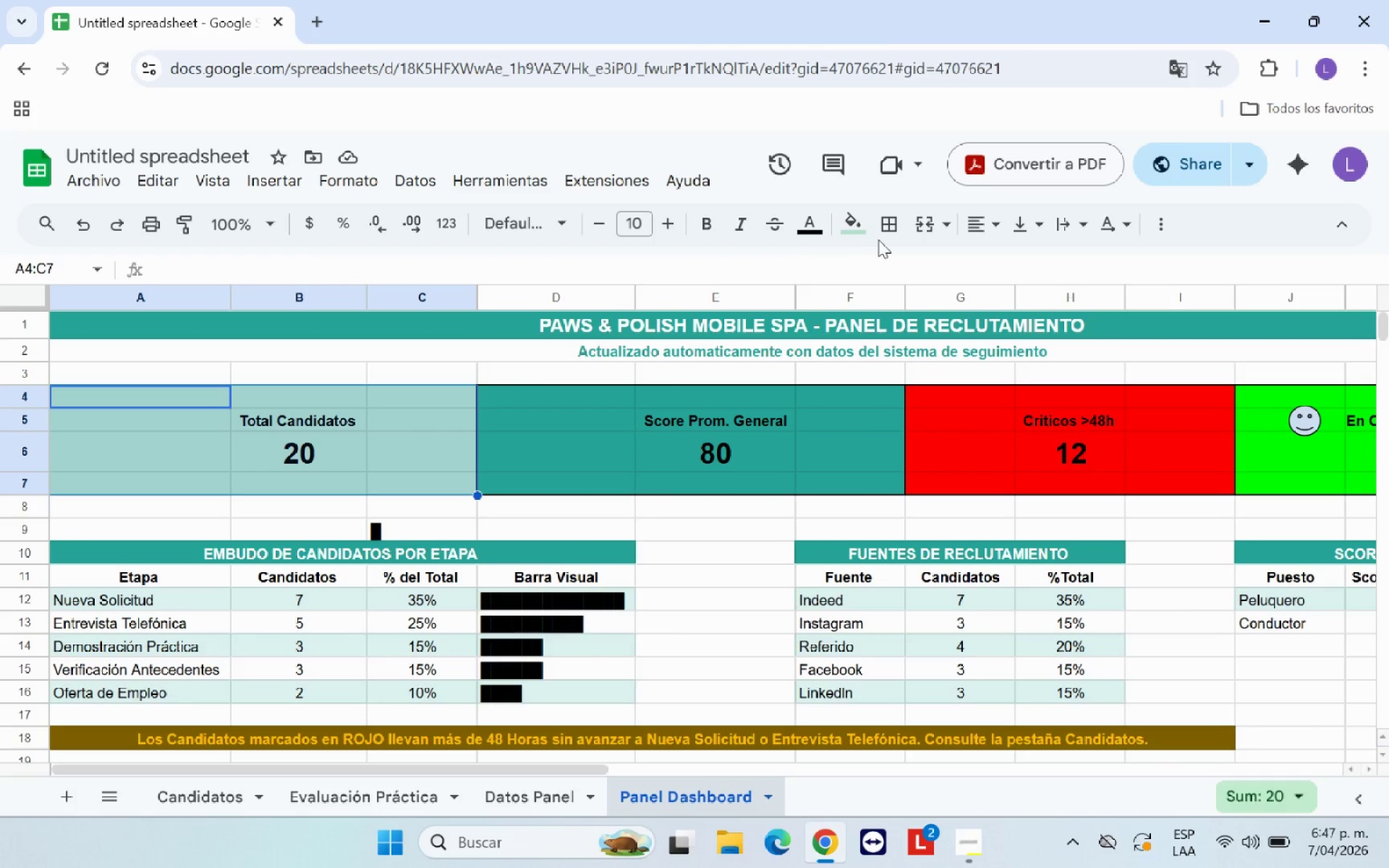 
left_click([887, 224])
 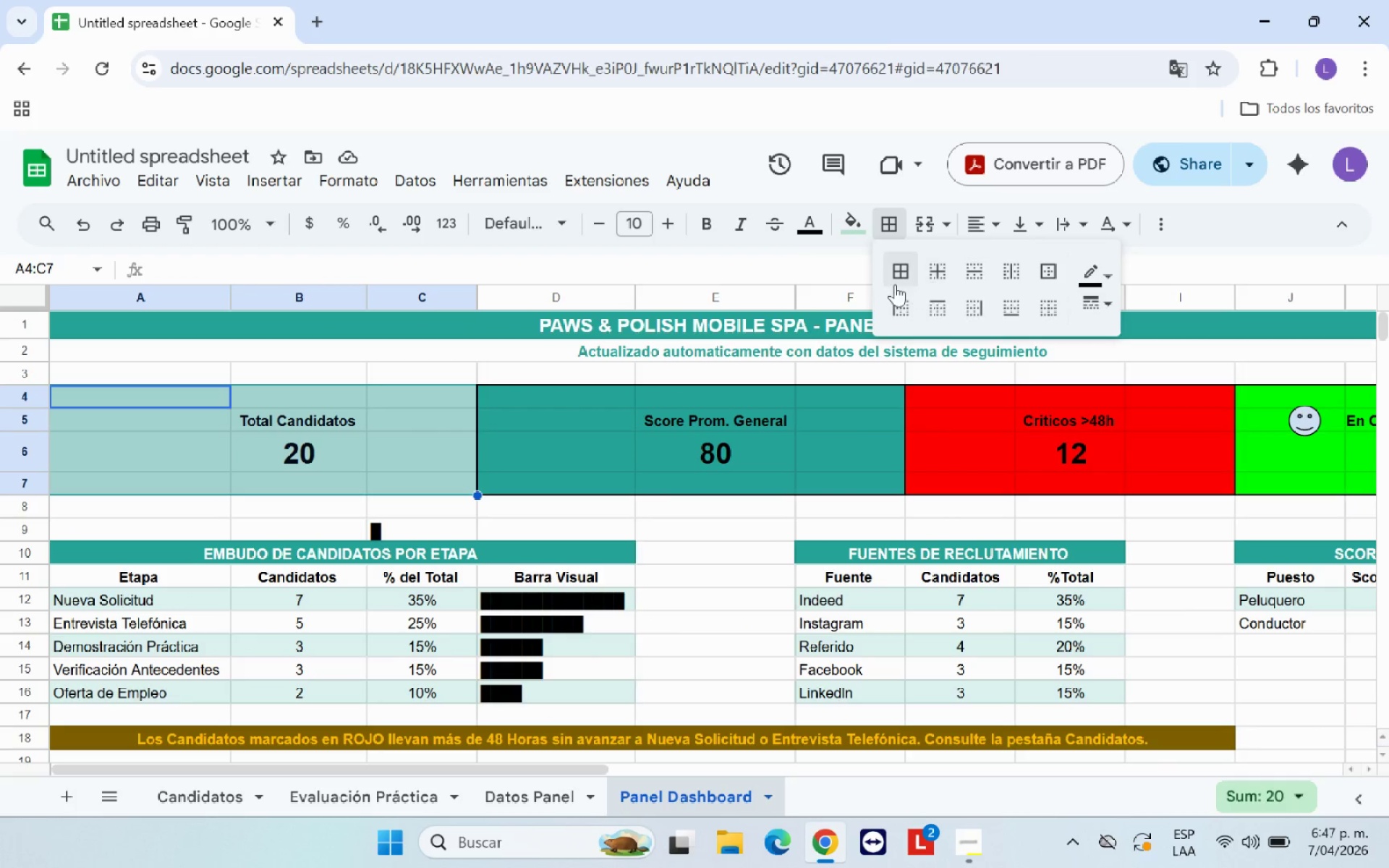 
left_click([903, 278])
 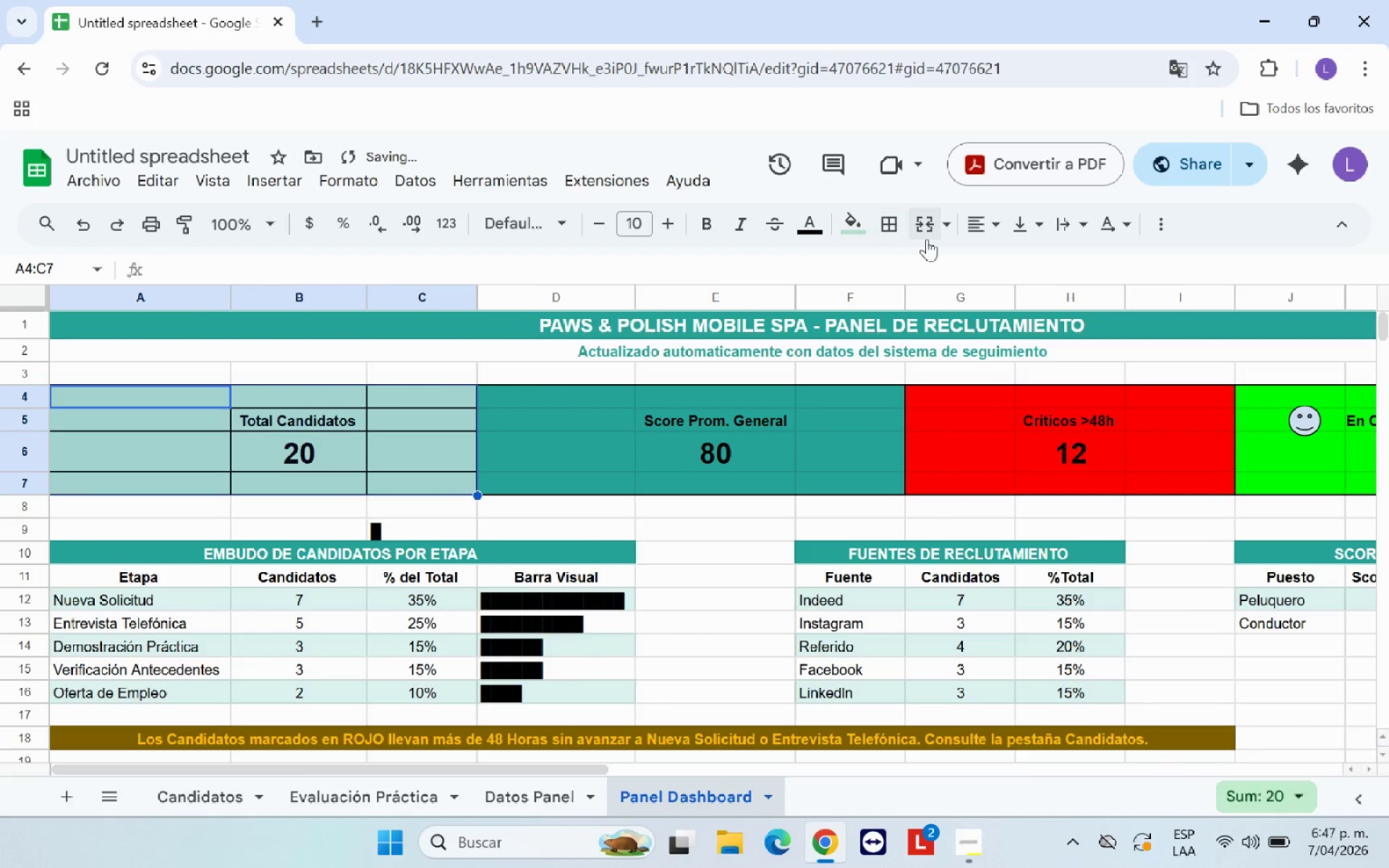 
left_click([886, 220])
 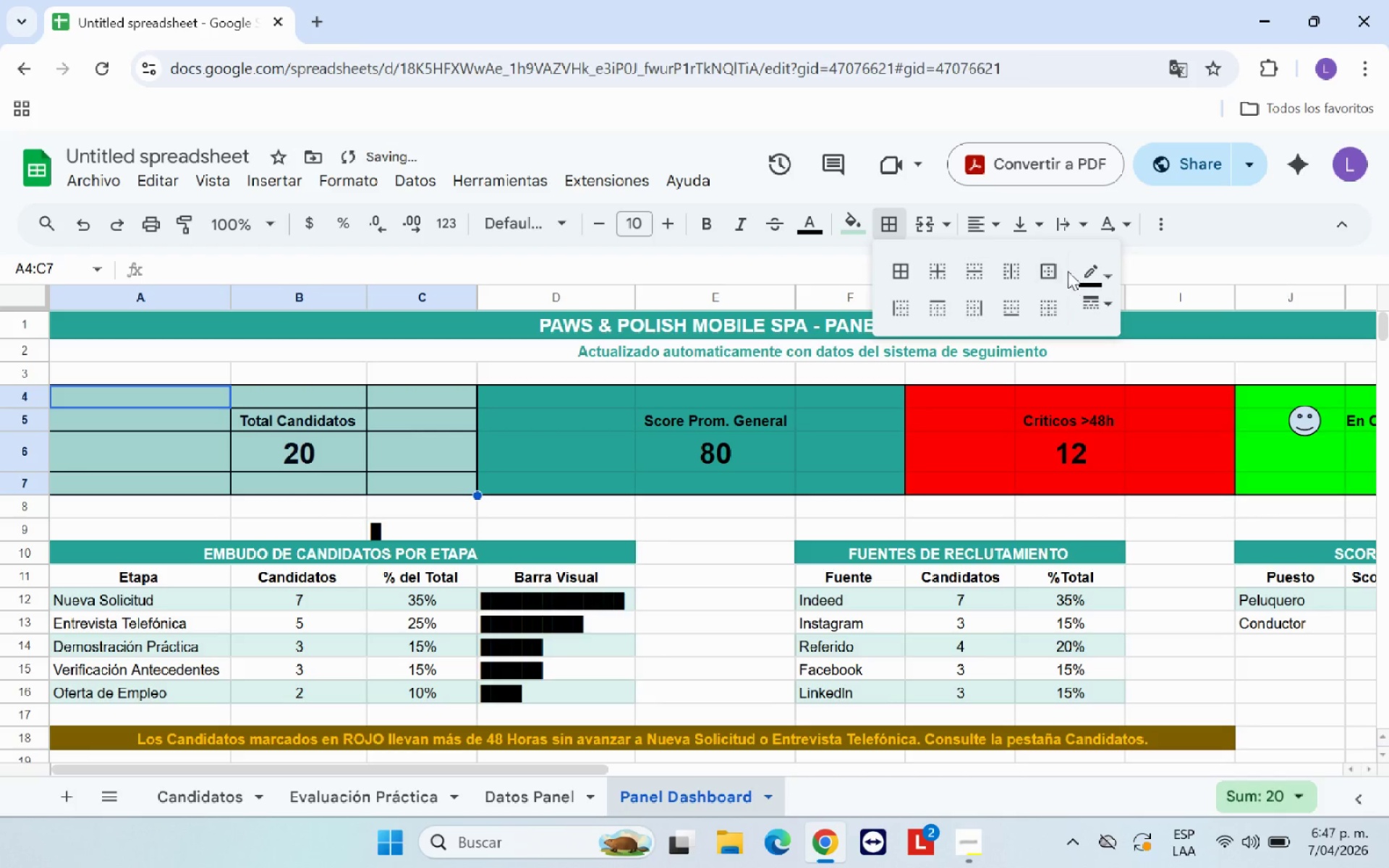 
left_click([1049, 270])
 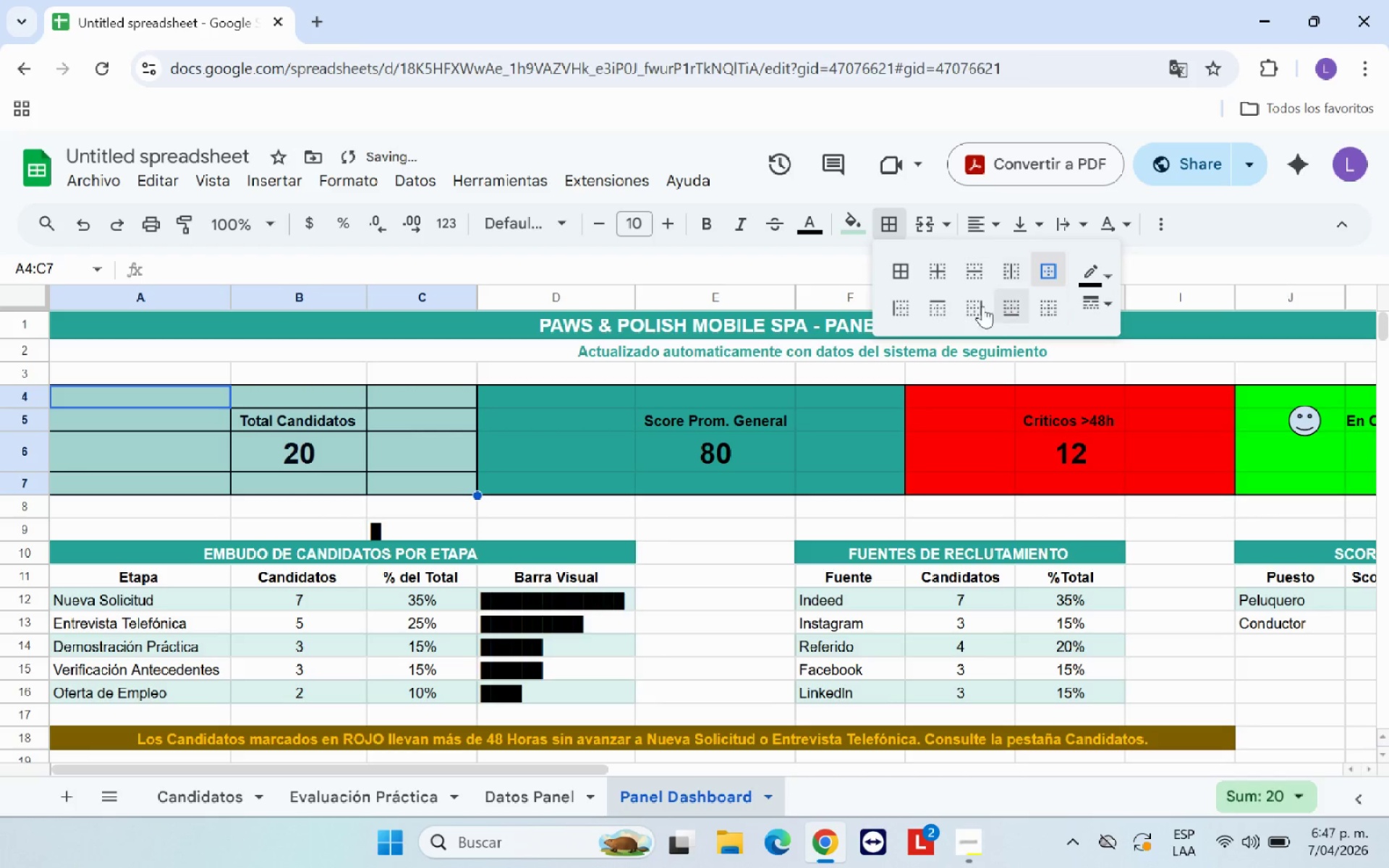 
left_click([1047, 308])
 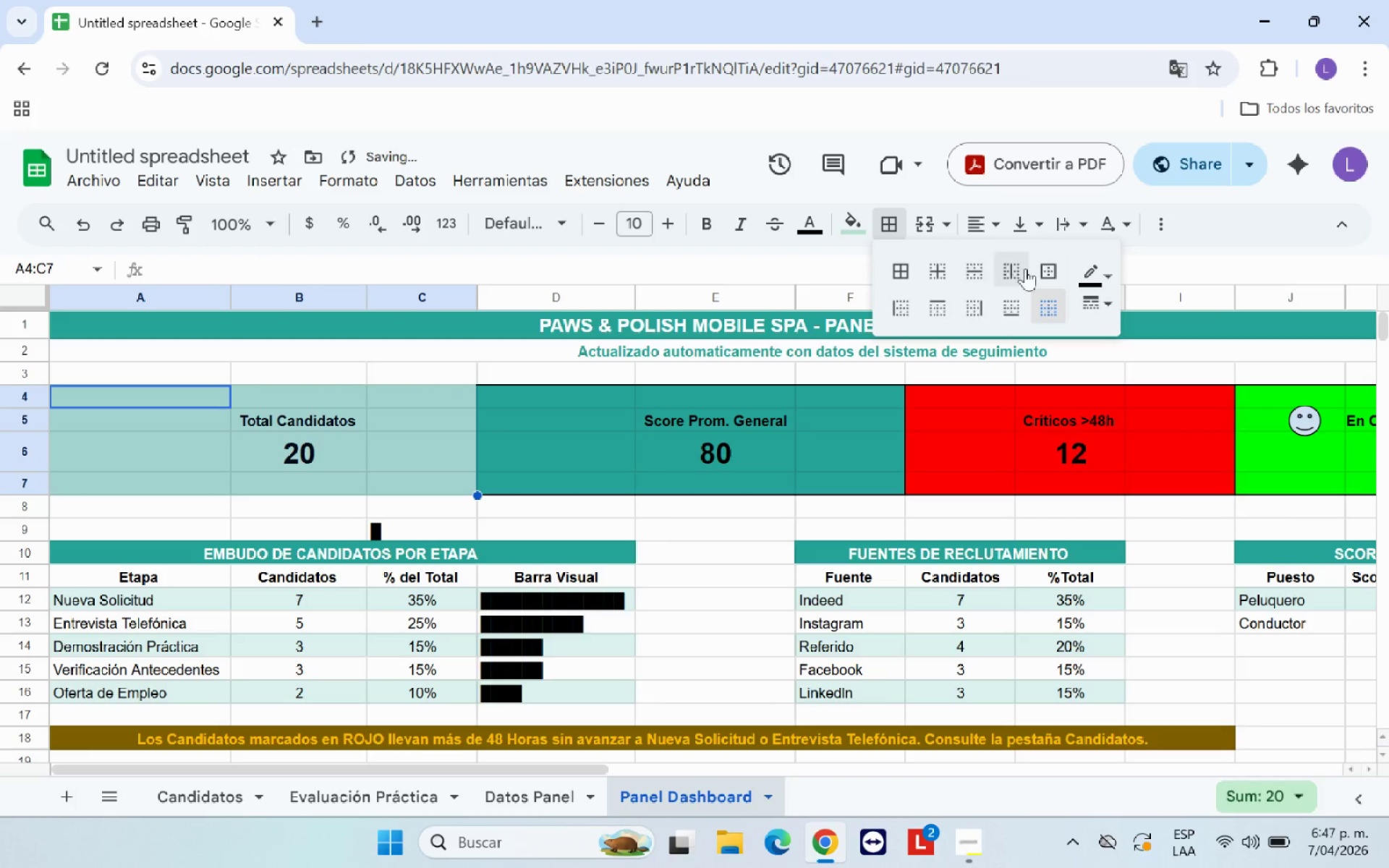 
left_click([1045, 268])
 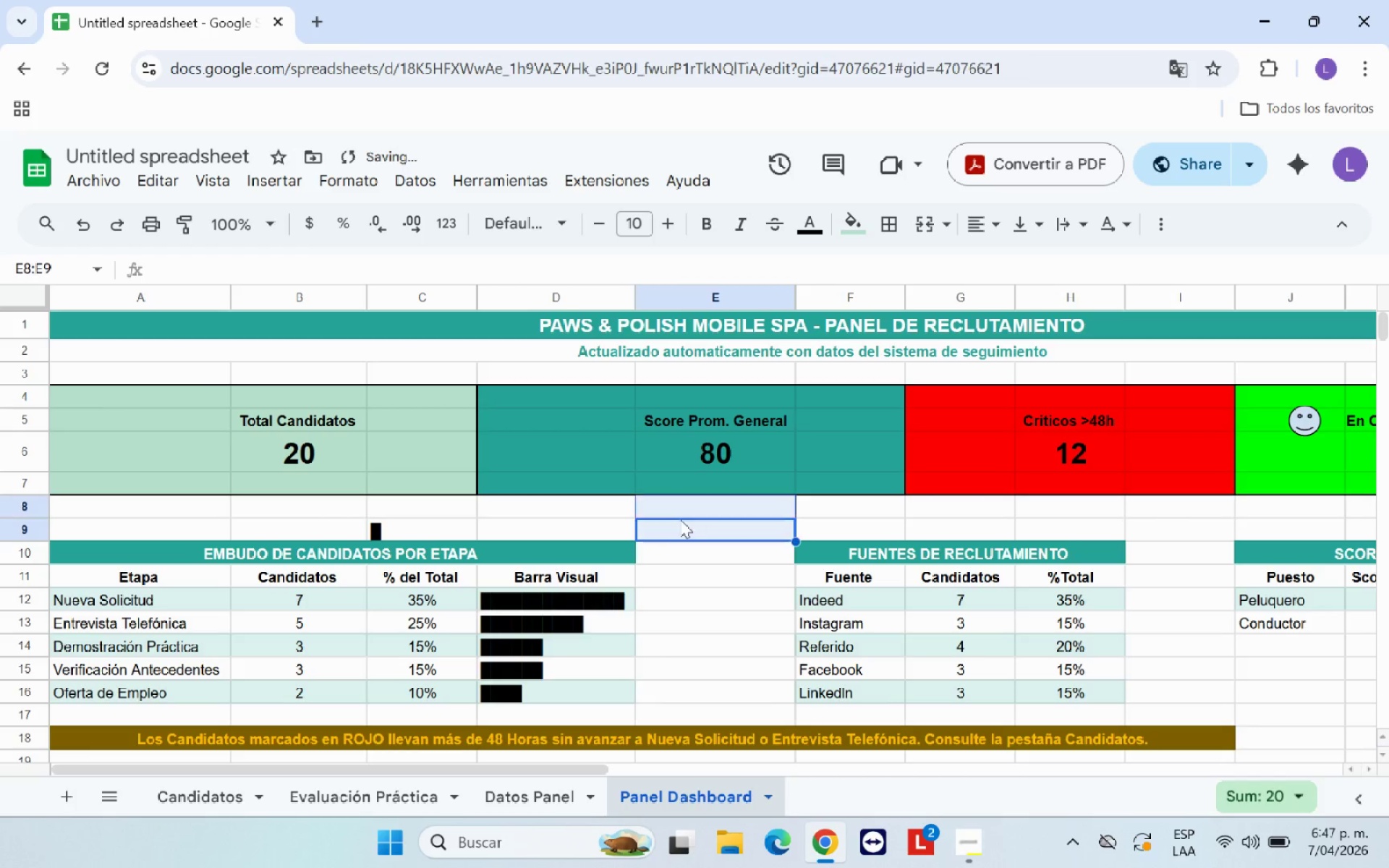 
scroll: coordinate [778, 621], scroll_direction: up, amount: 3.0
 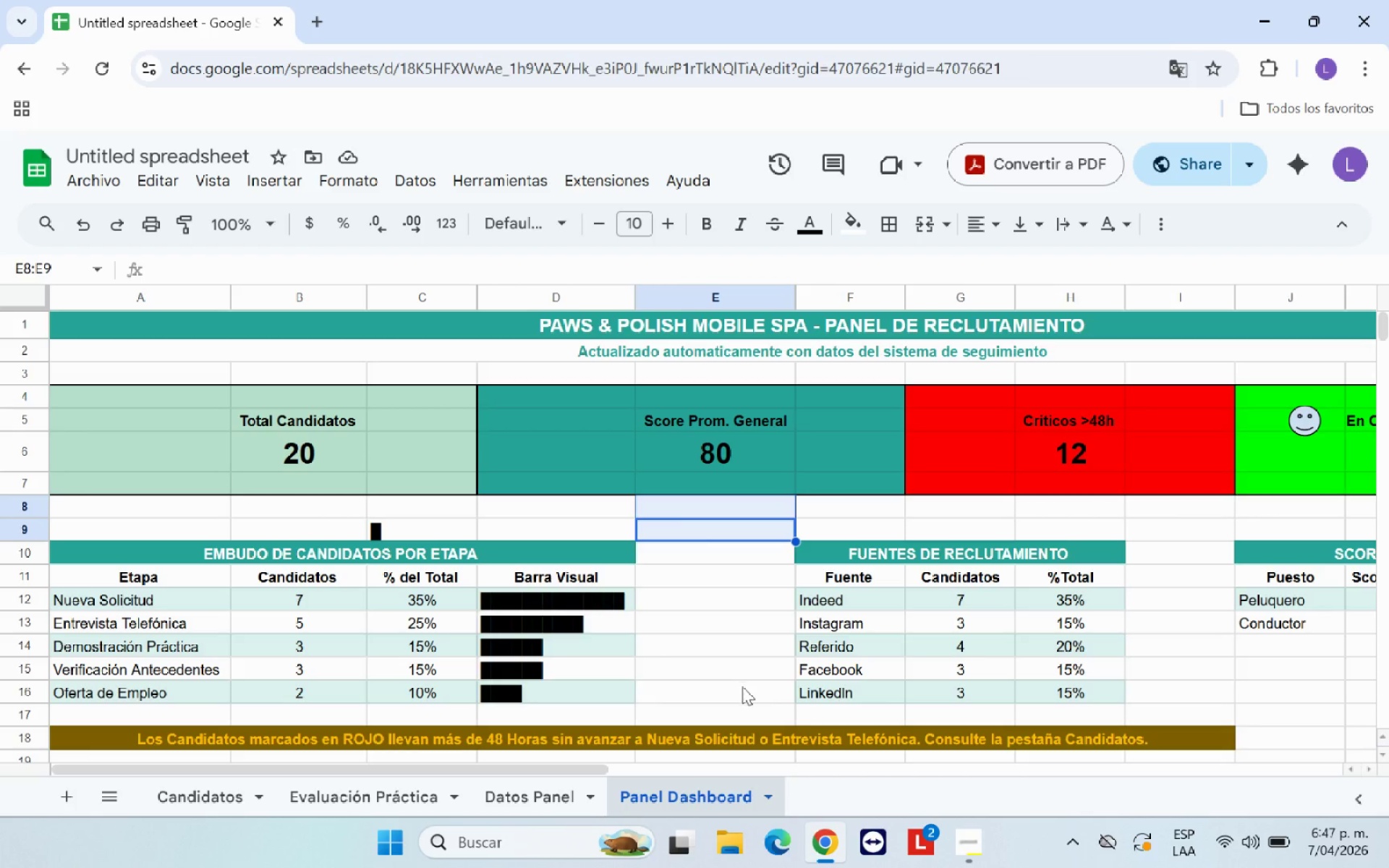 